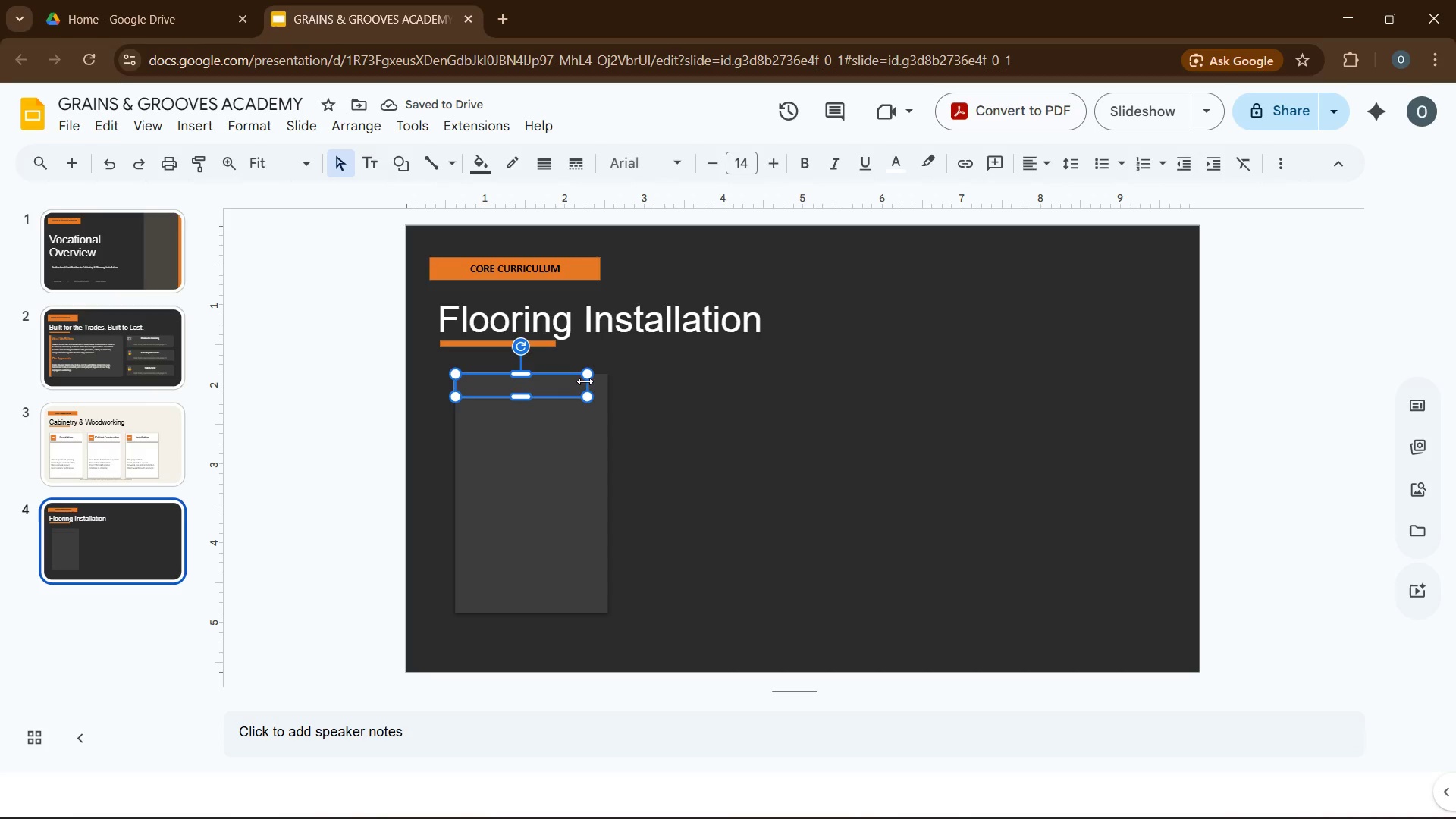 
left_click_drag(start_coordinate=[585, 381], to_coordinate=[603, 383])
 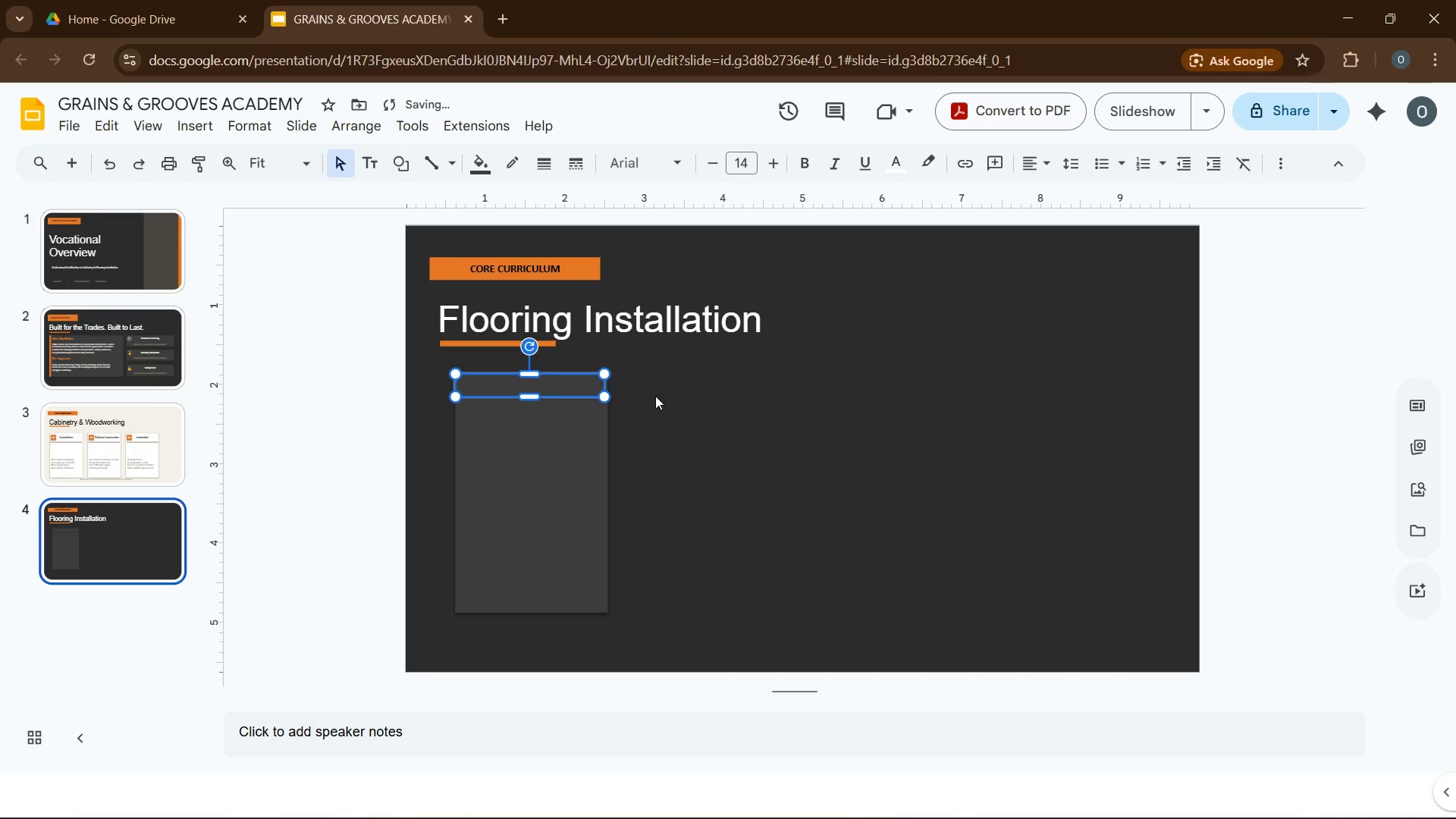 
left_click([655, 396])
 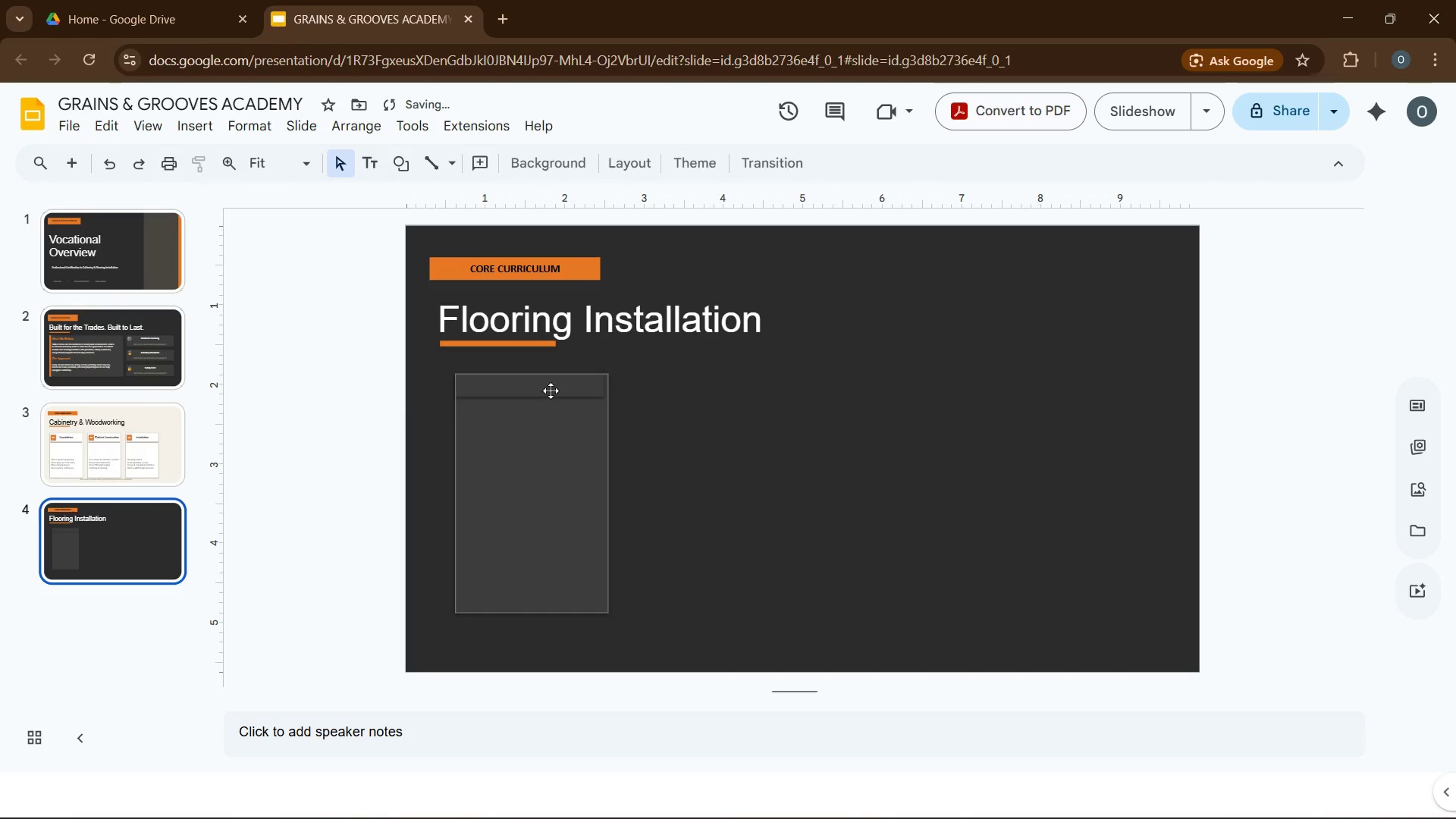 
left_click([551, 389])
 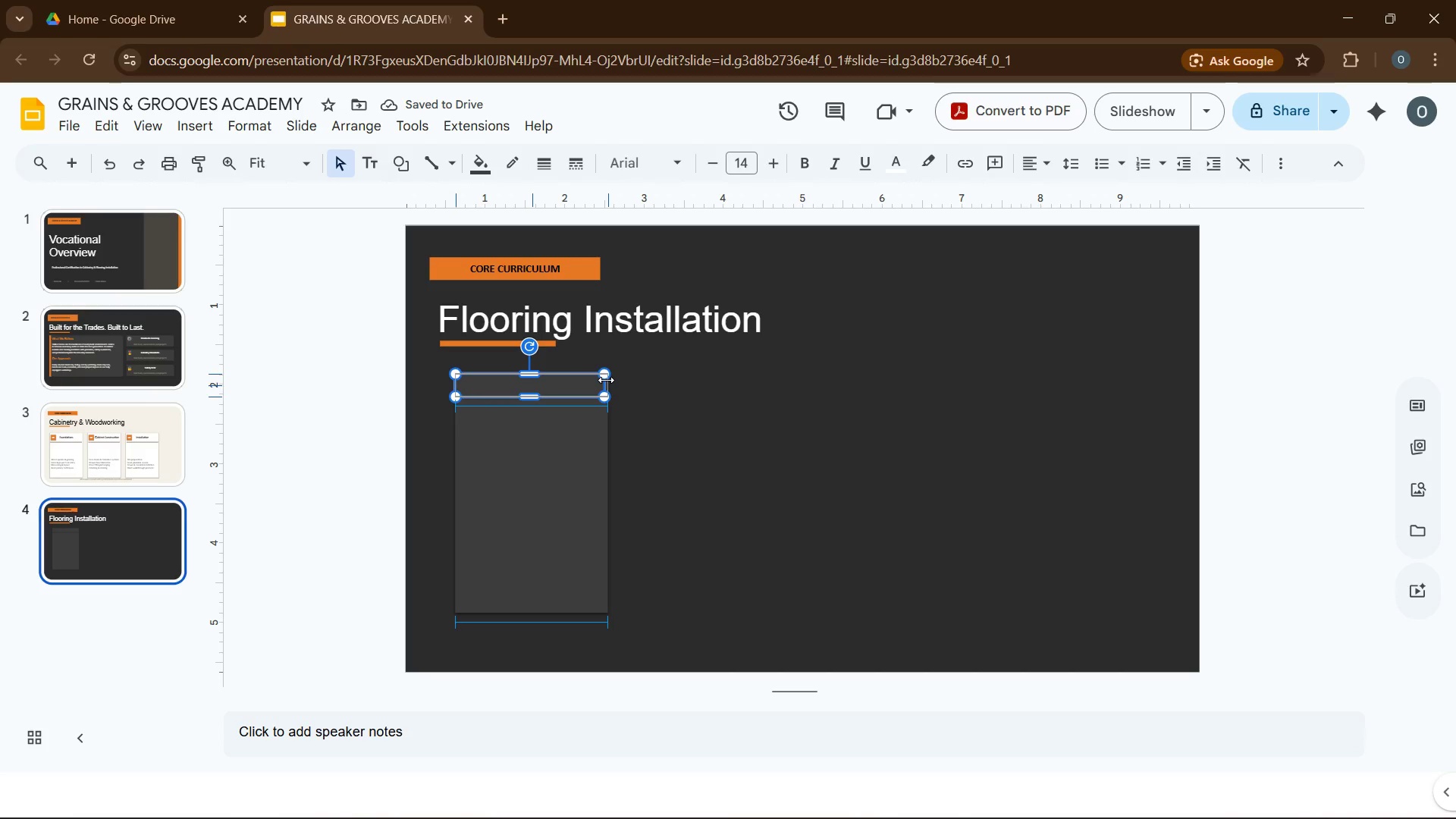 
left_click([606, 380])
 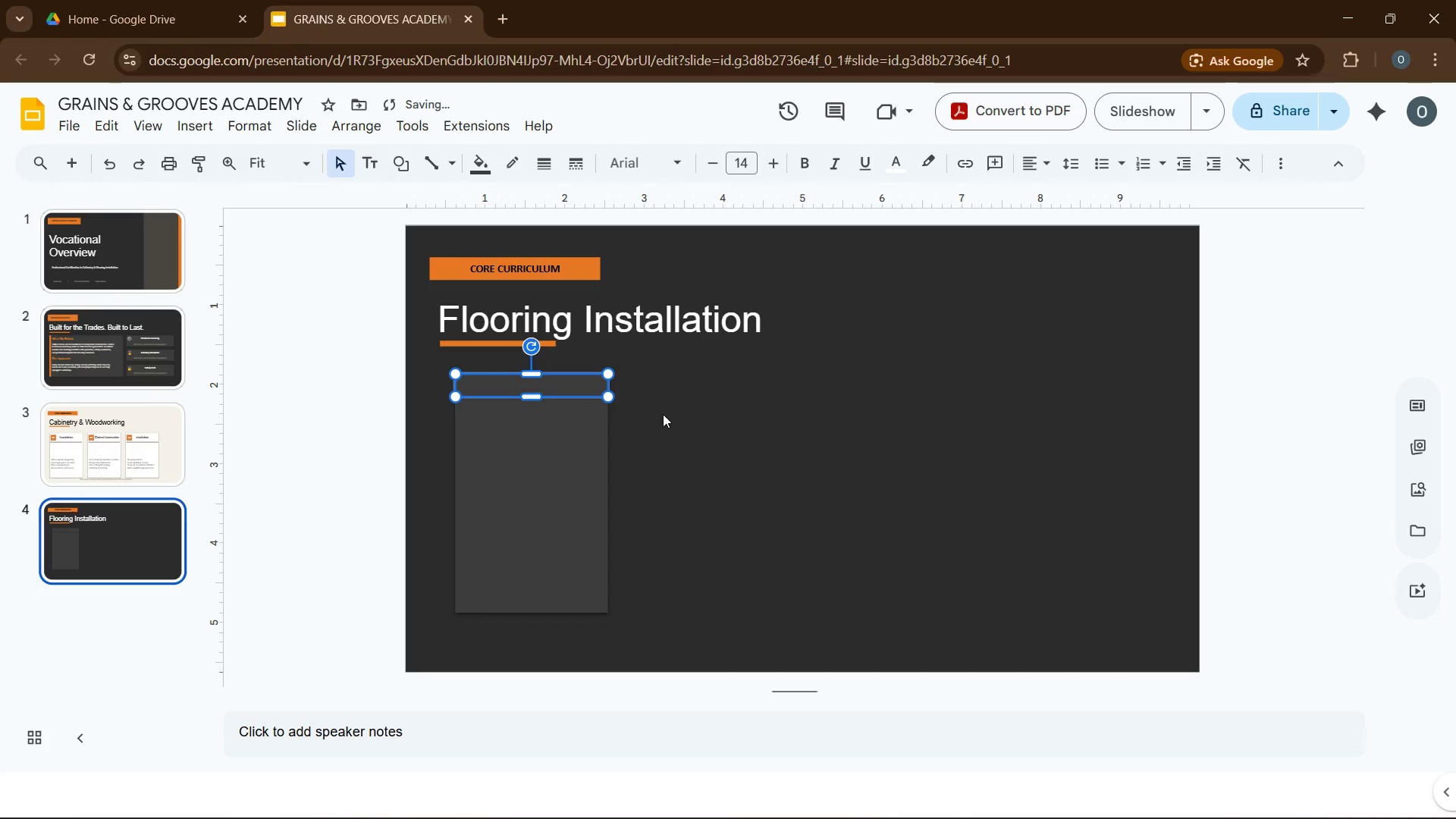 
left_click([663, 414])
 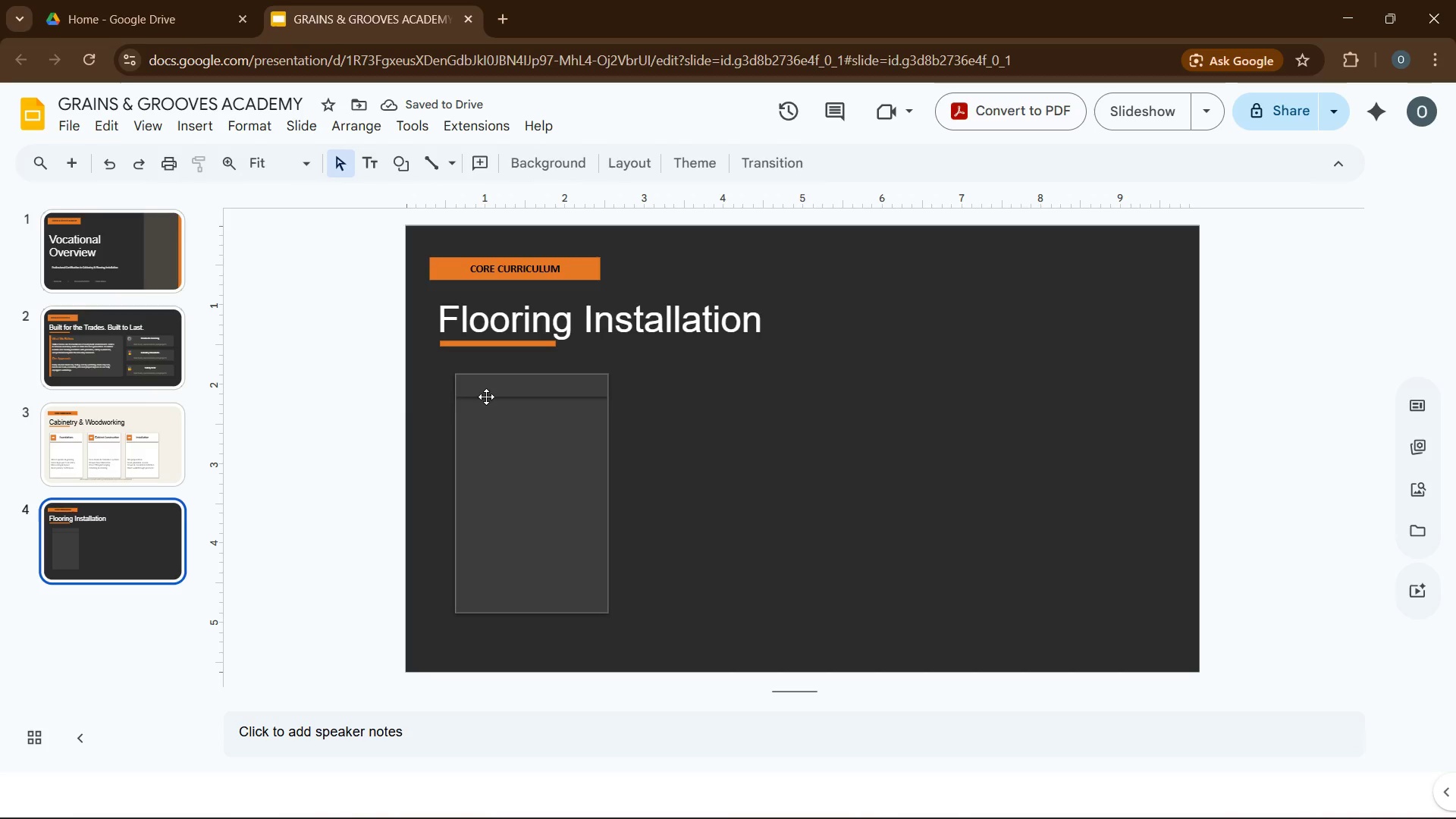 
left_click([495, 390])
 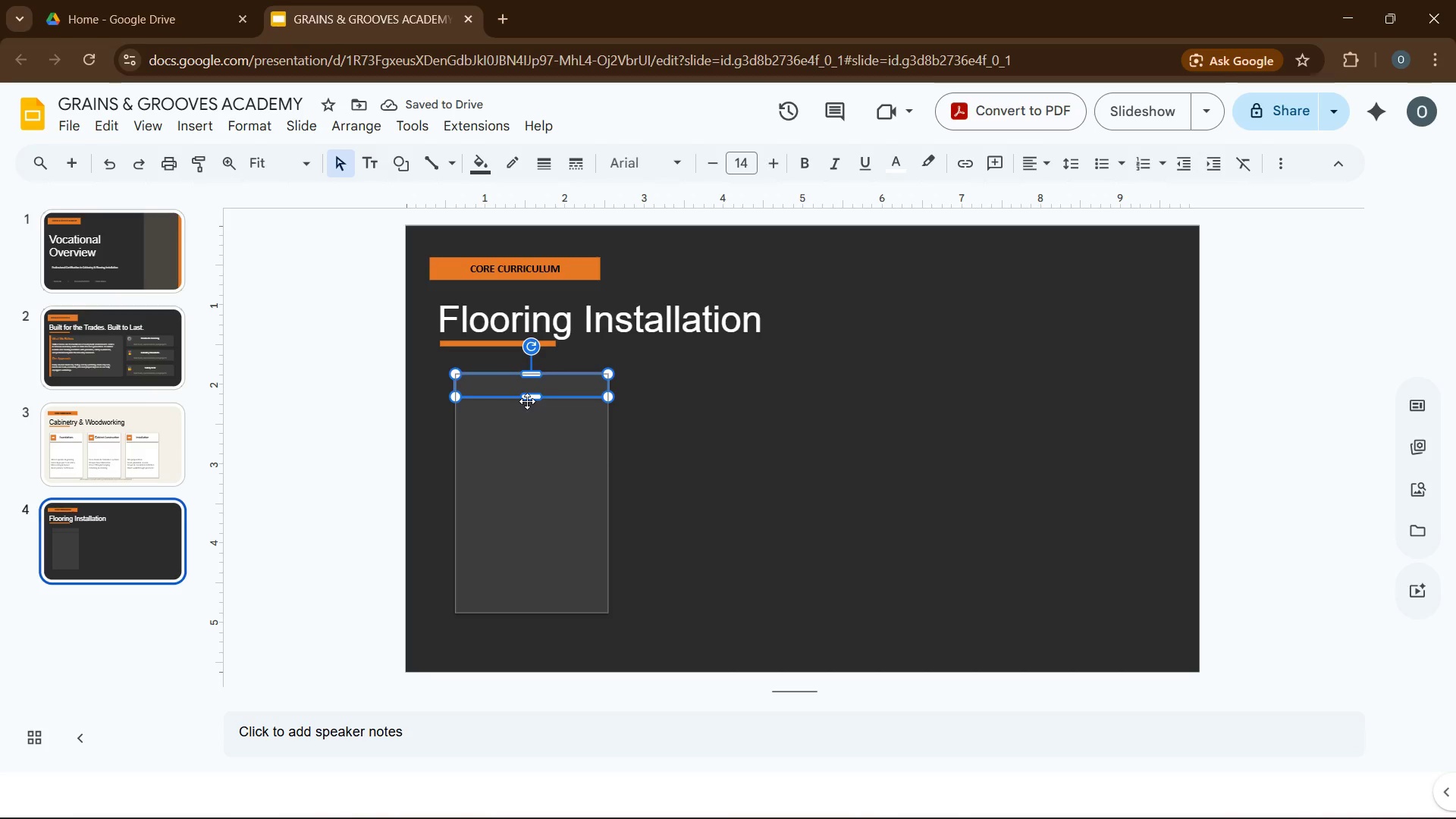 
left_click_drag(start_coordinate=[527, 394], to_coordinate=[532, 400])
 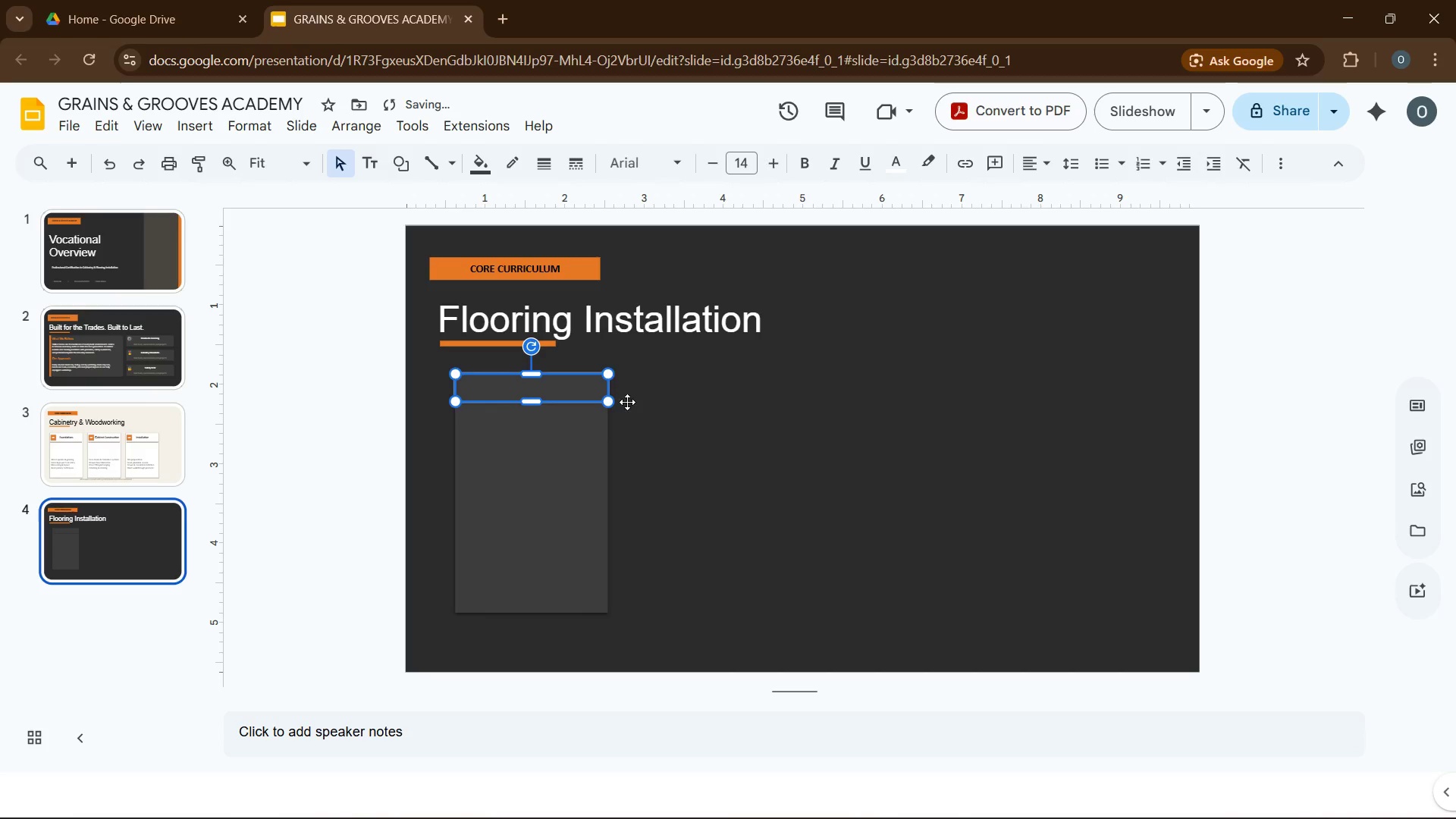 
left_click([693, 402])
 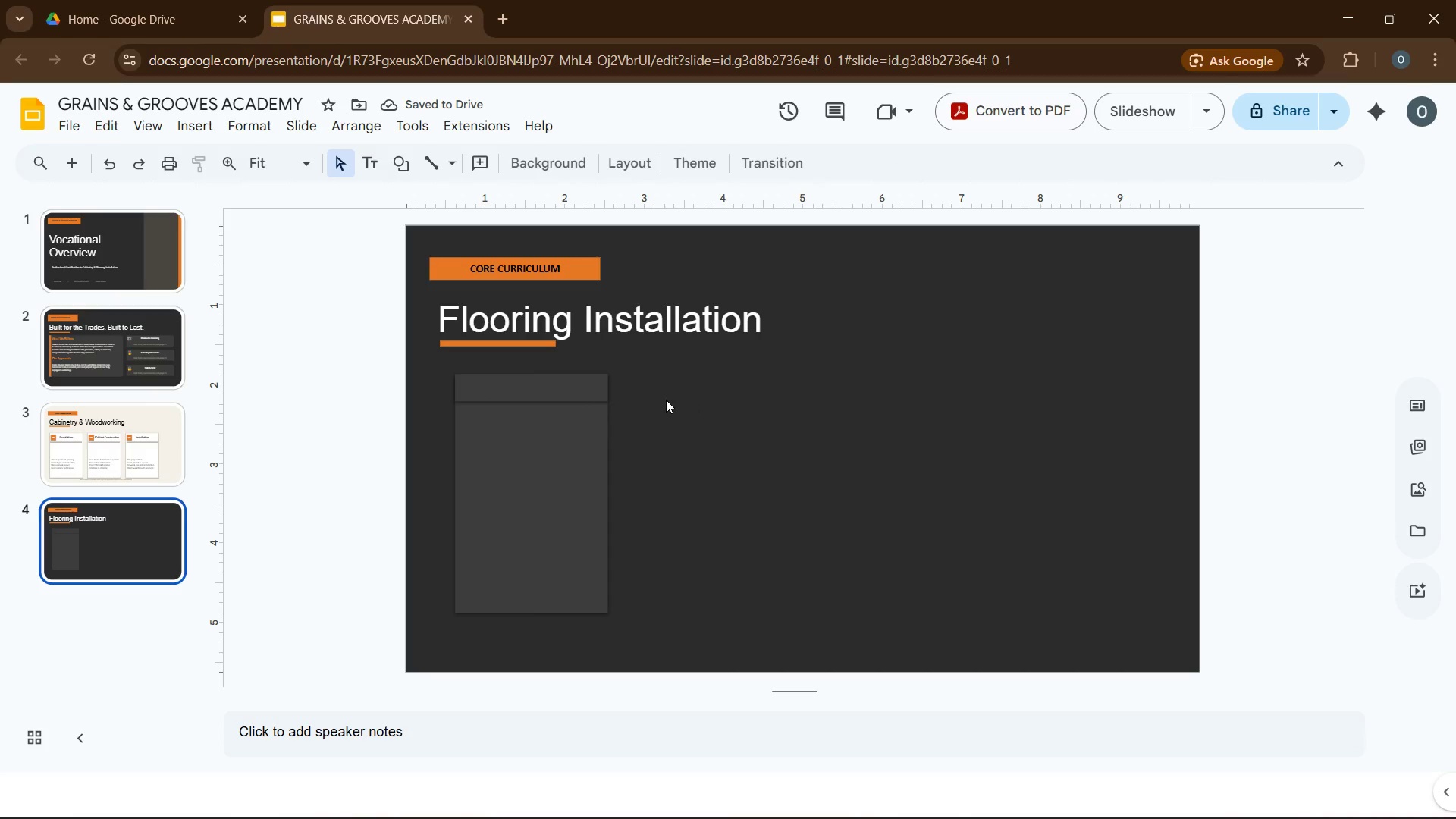 
left_click([548, 388])
 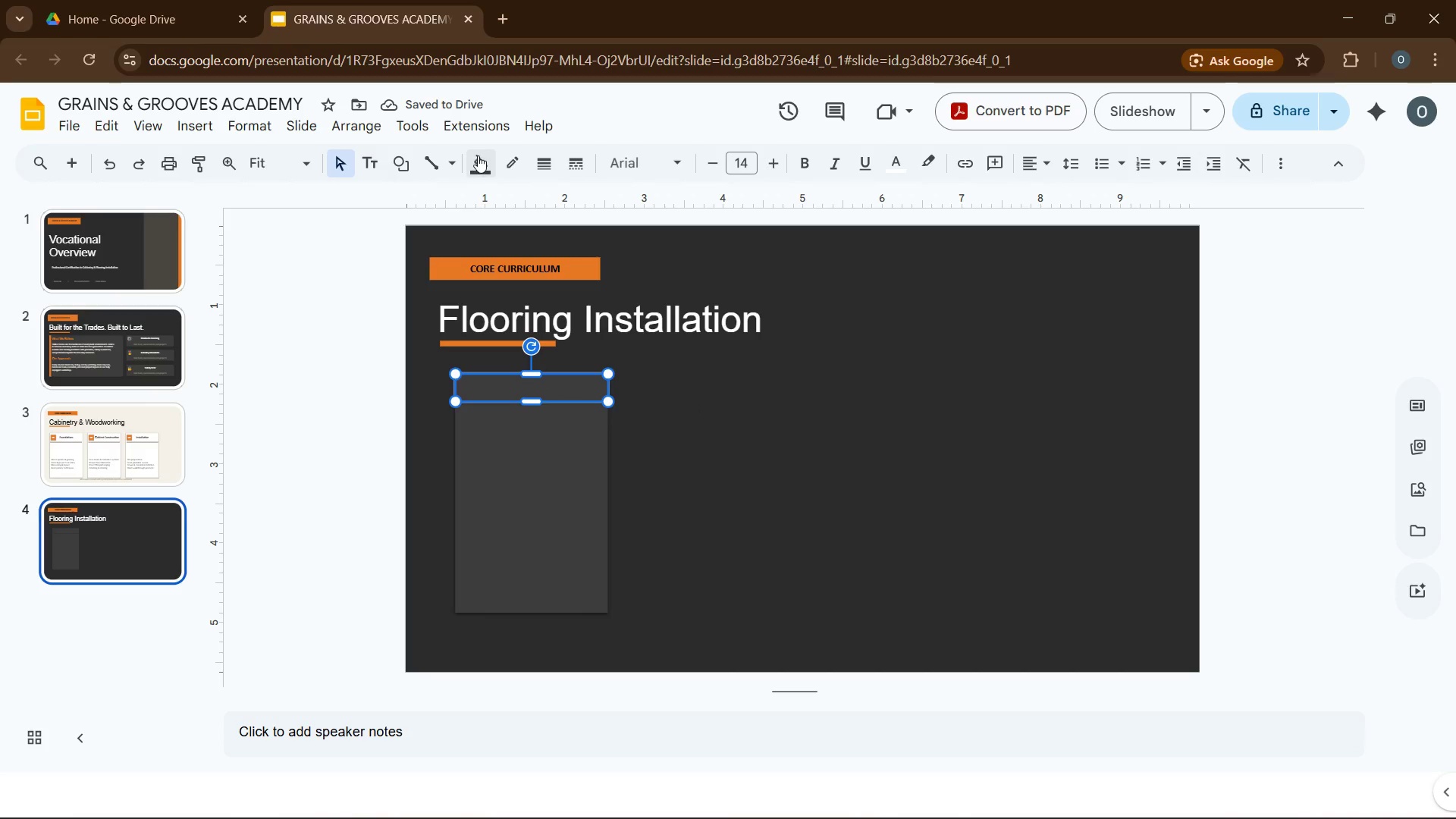 
left_click([480, 155])
 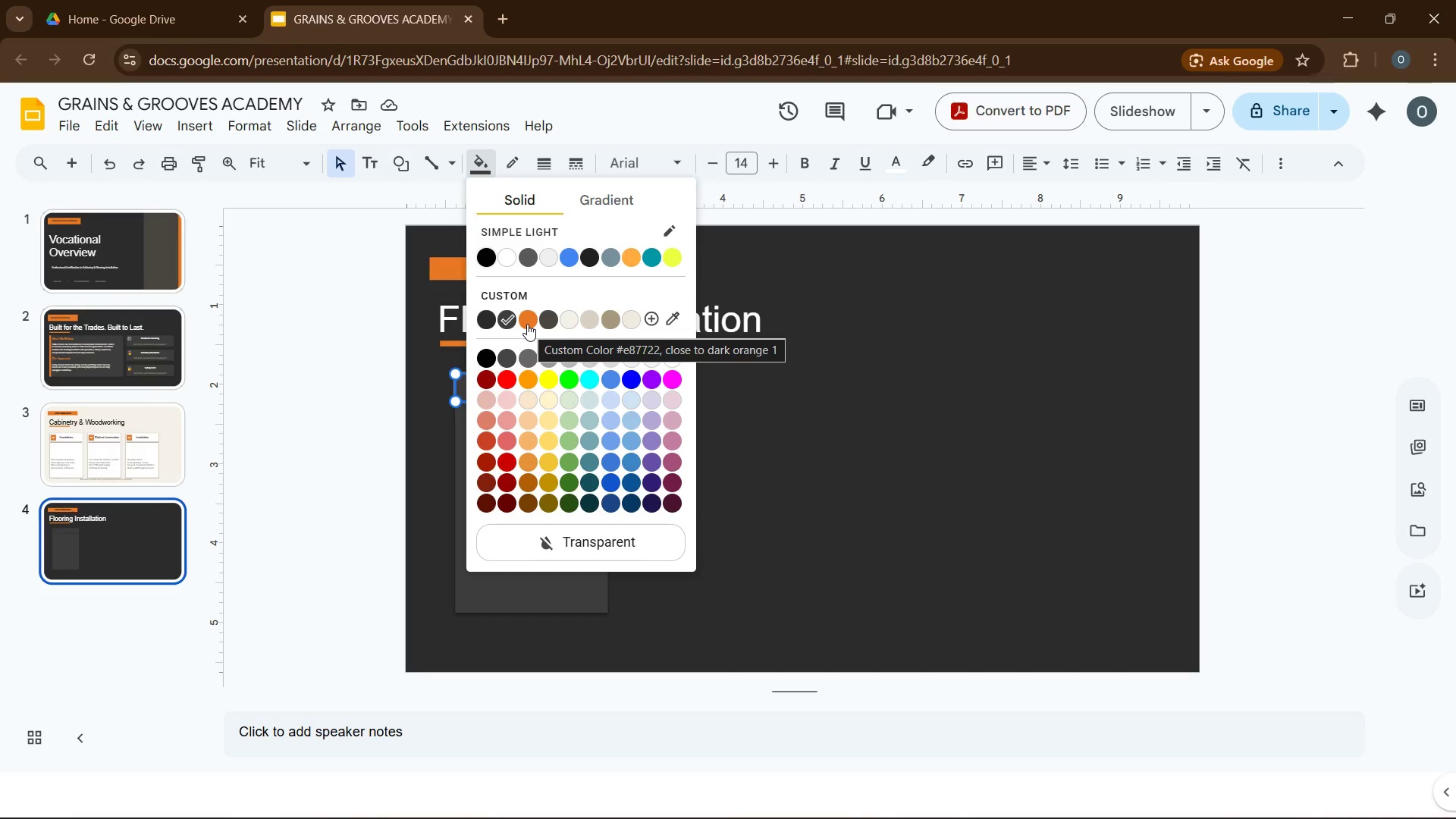 
wait(5.8)
 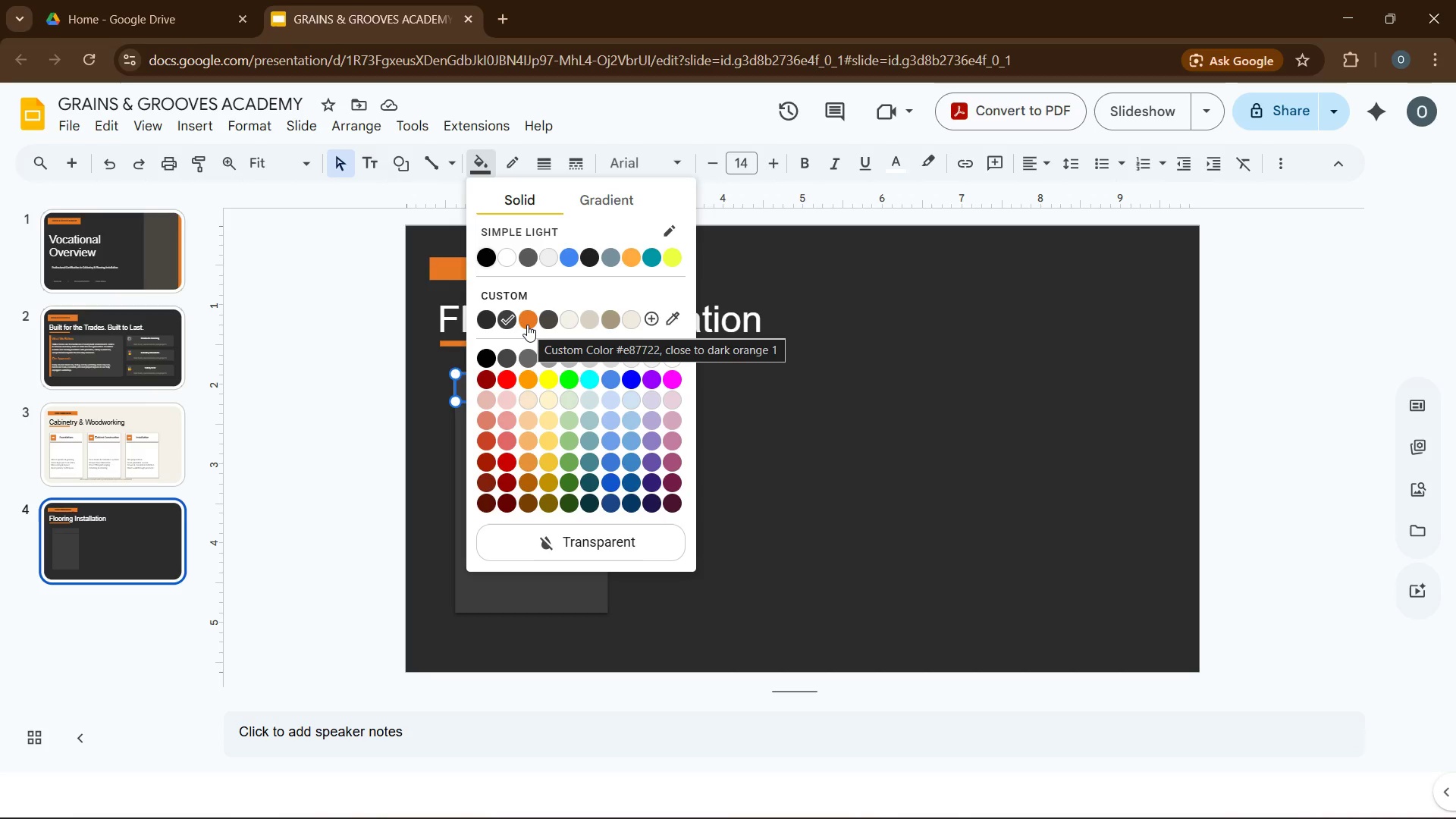 
left_click([527, 324])
 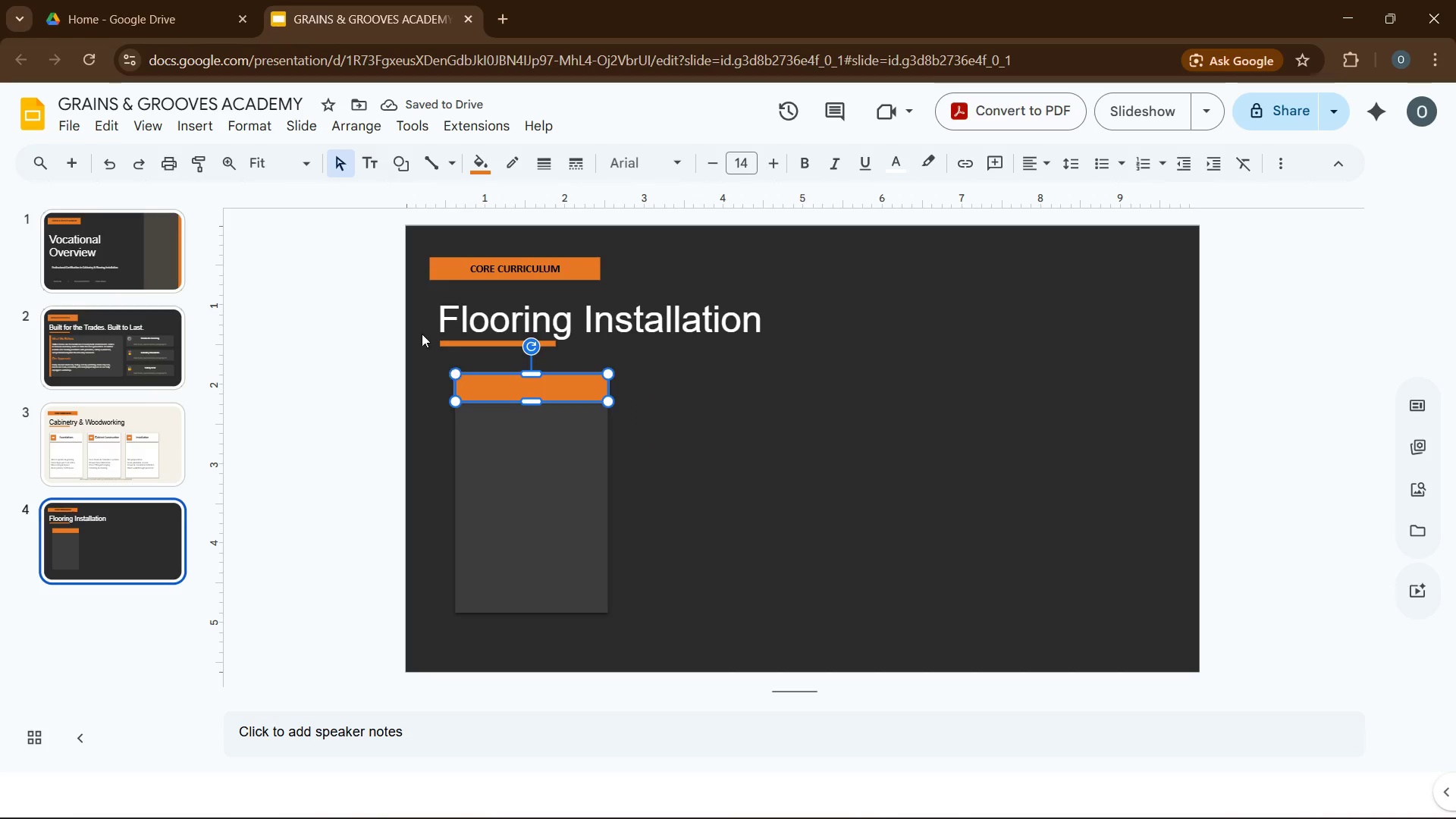 
left_click([237, 126])
 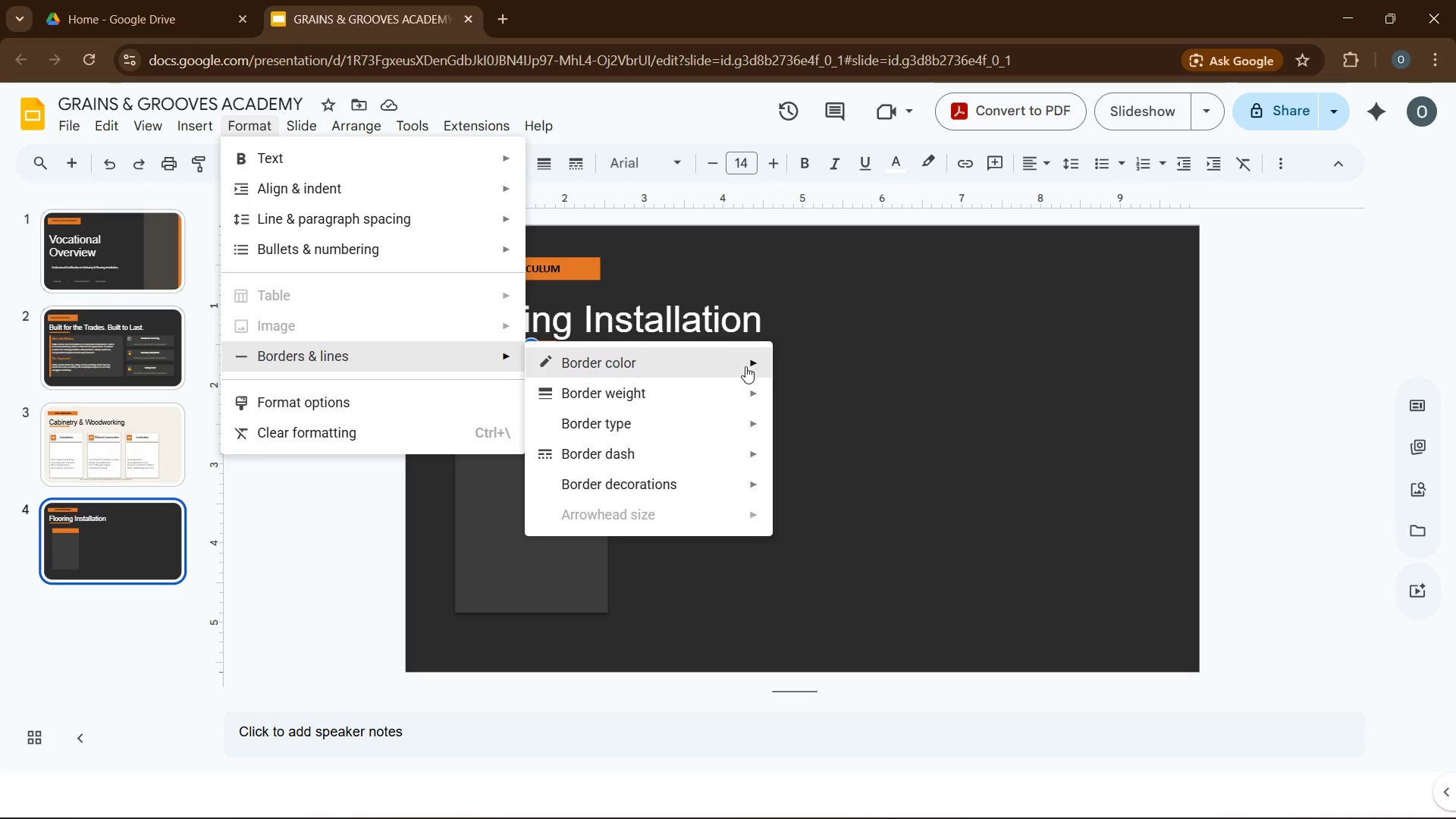 
left_click([744, 366])
 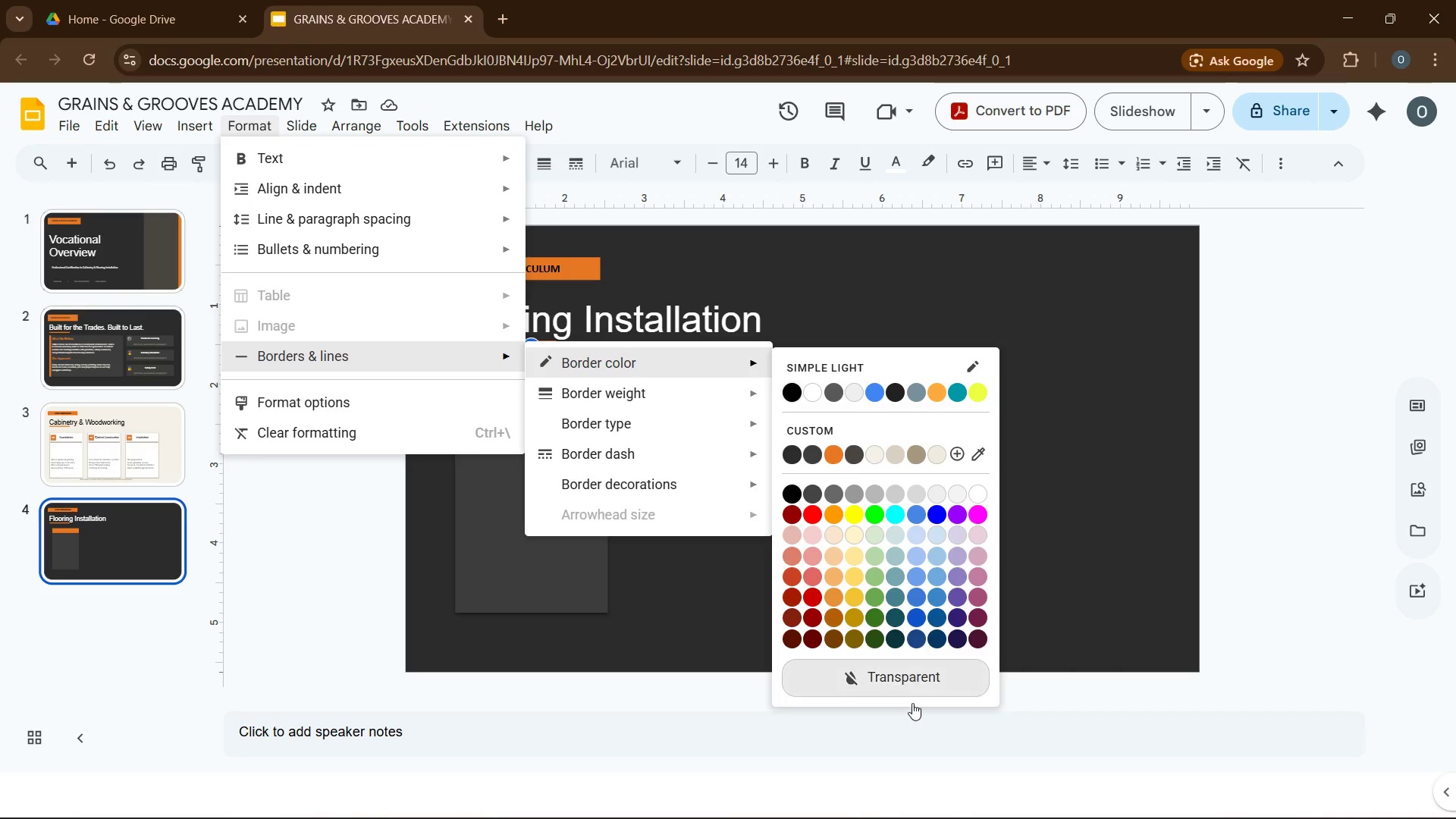 
left_click([884, 676])
 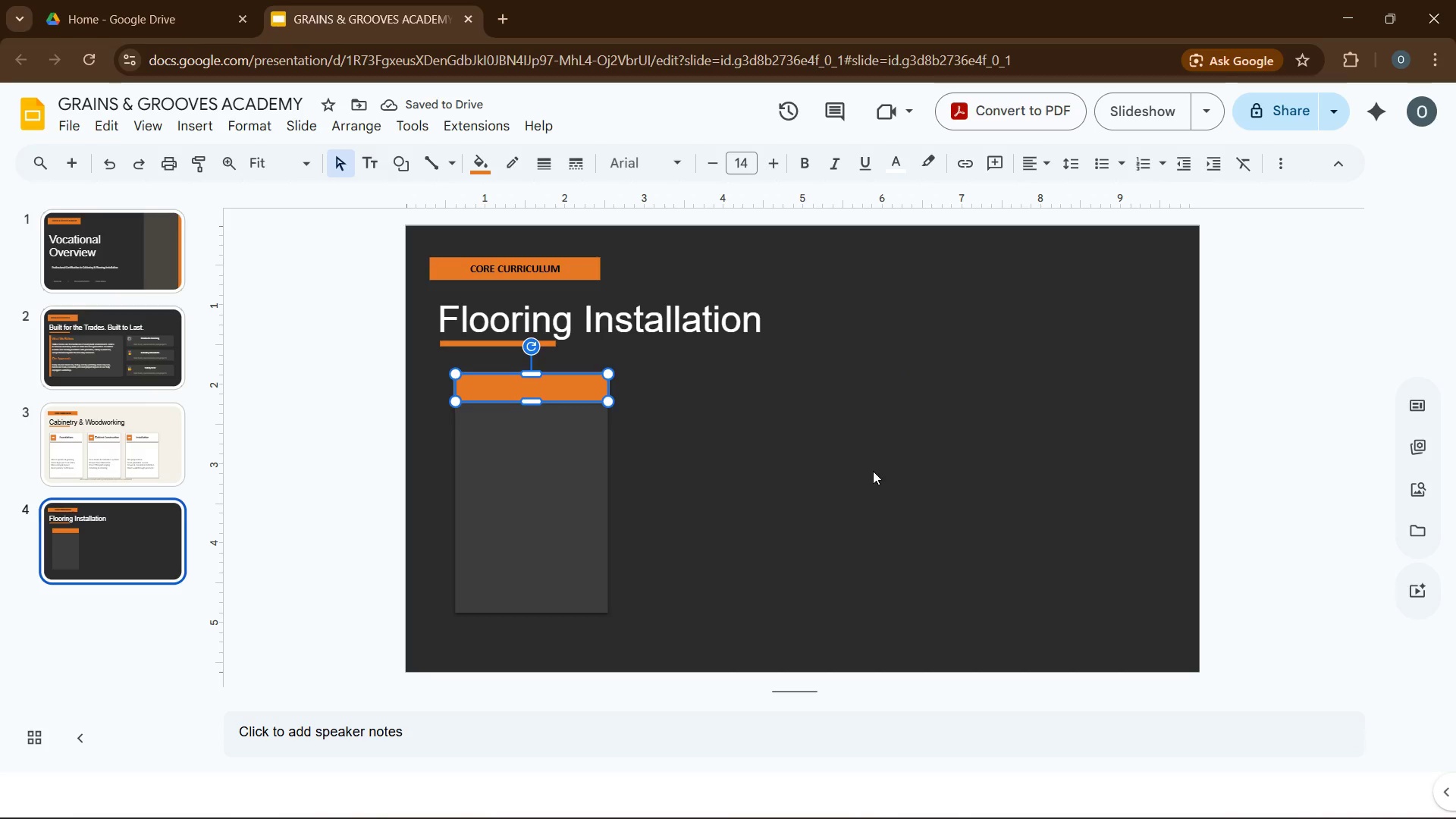 
wait(10.22)
 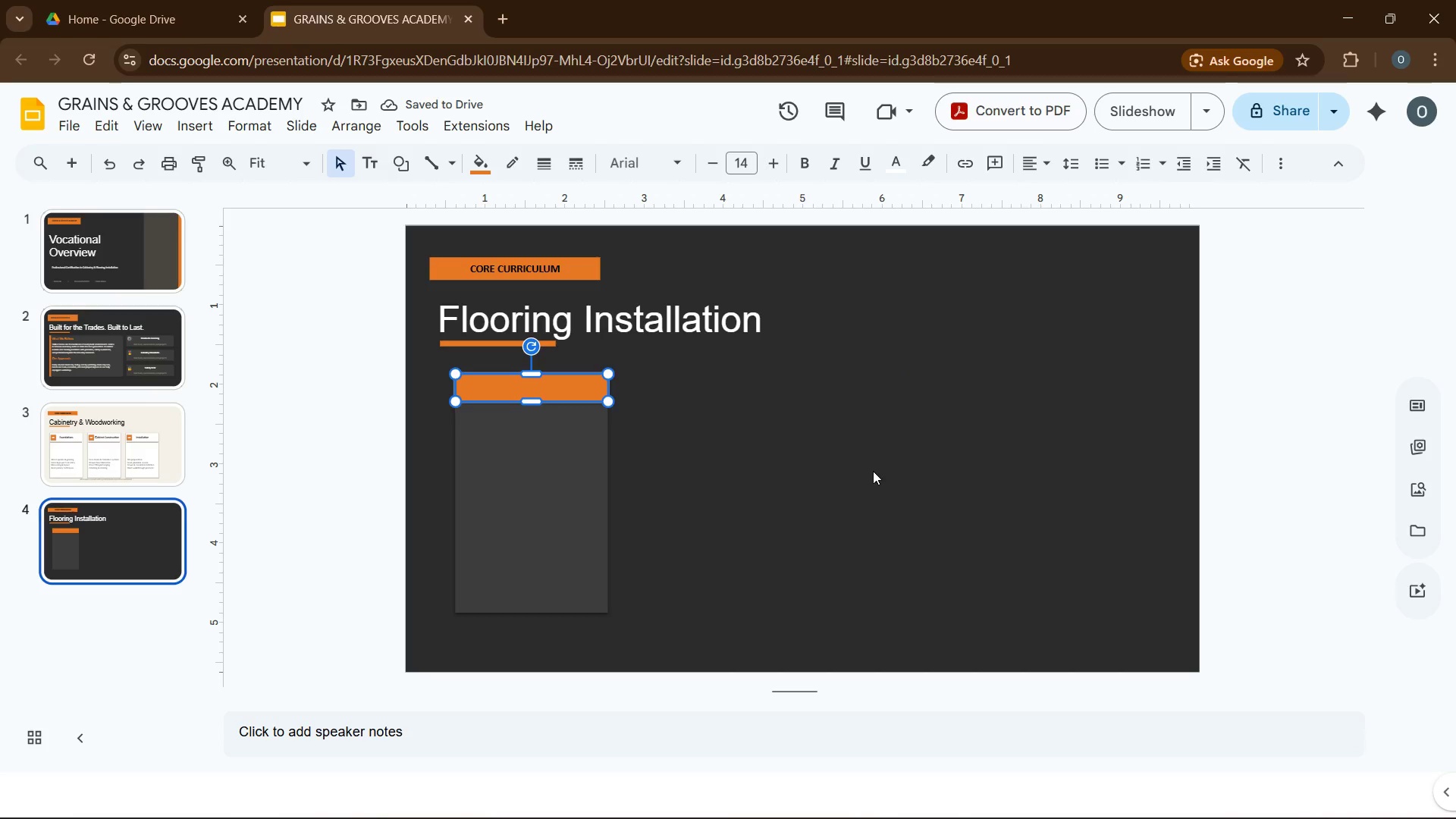 
left_click([240, 122])
 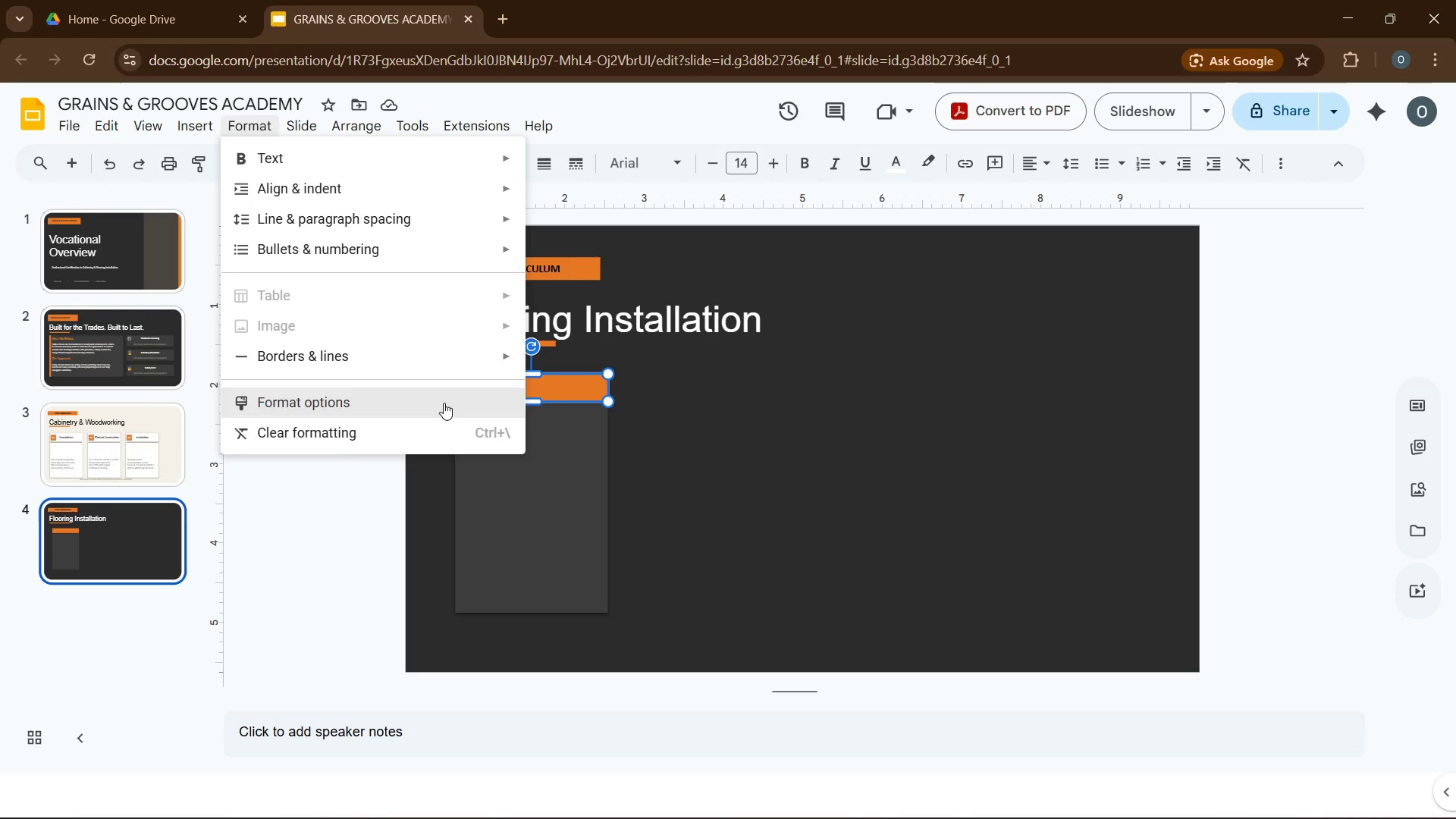 
left_click([444, 403])
 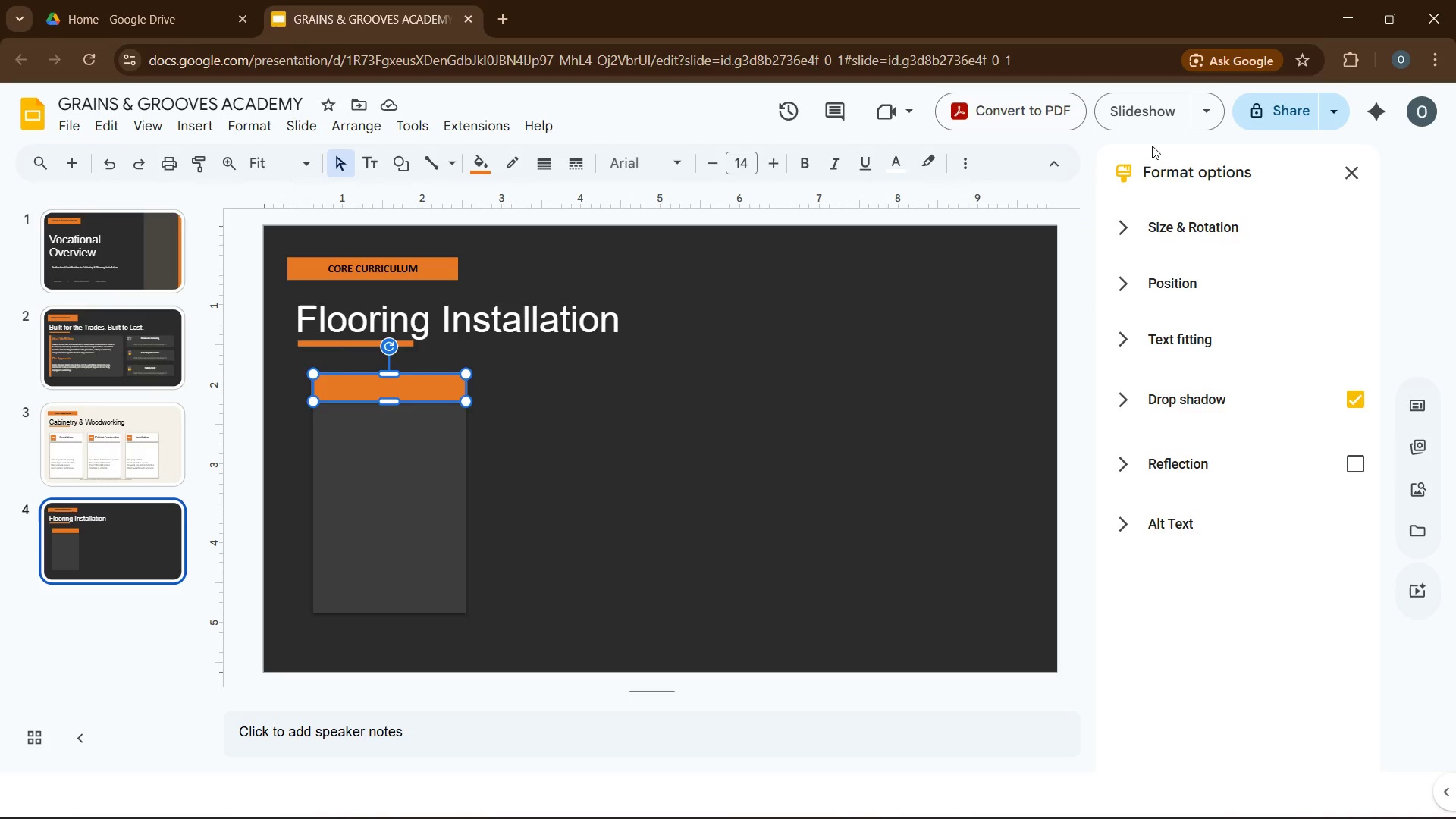 
left_click([1166, 225])
 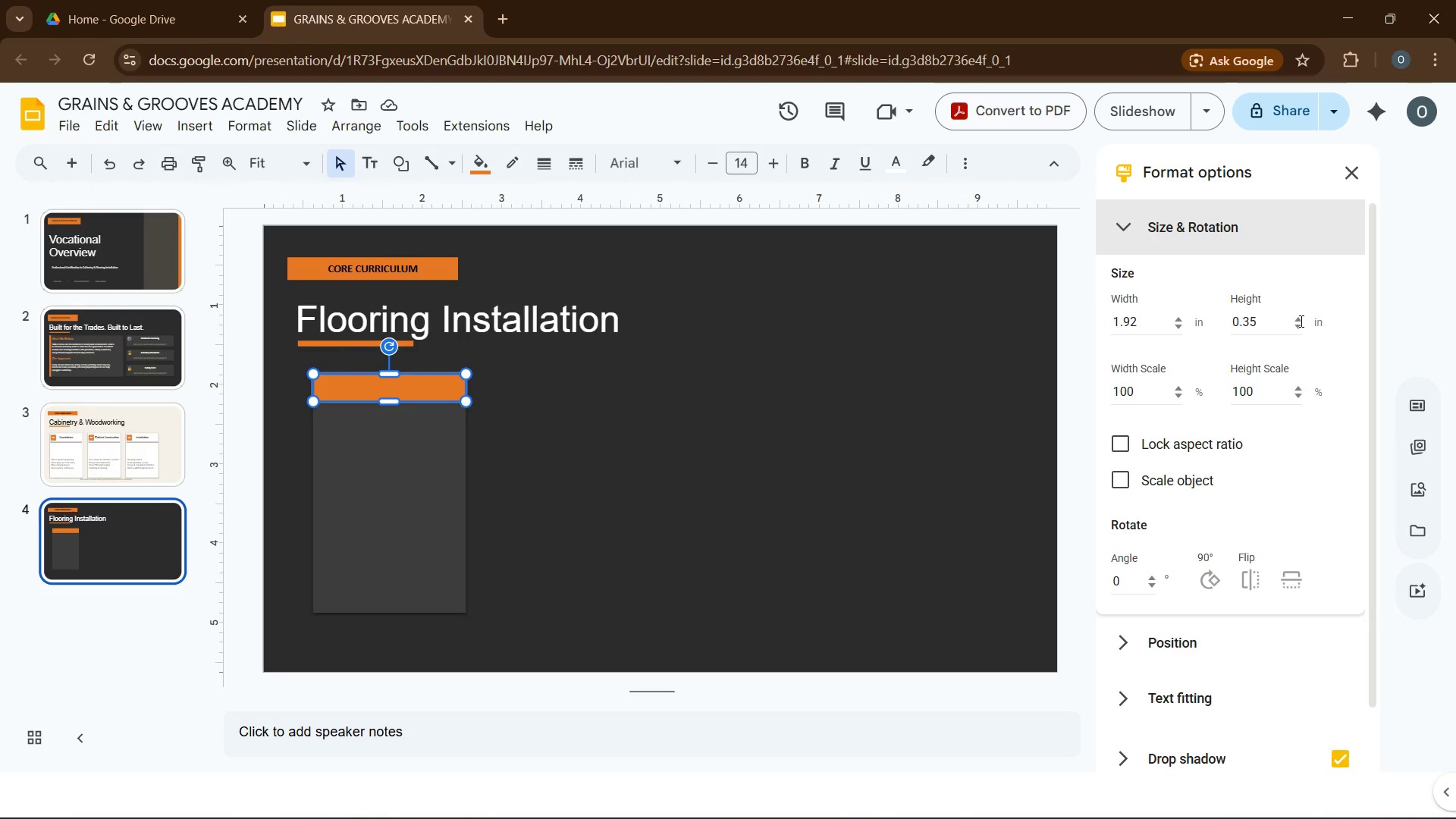 
wait(6.89)
 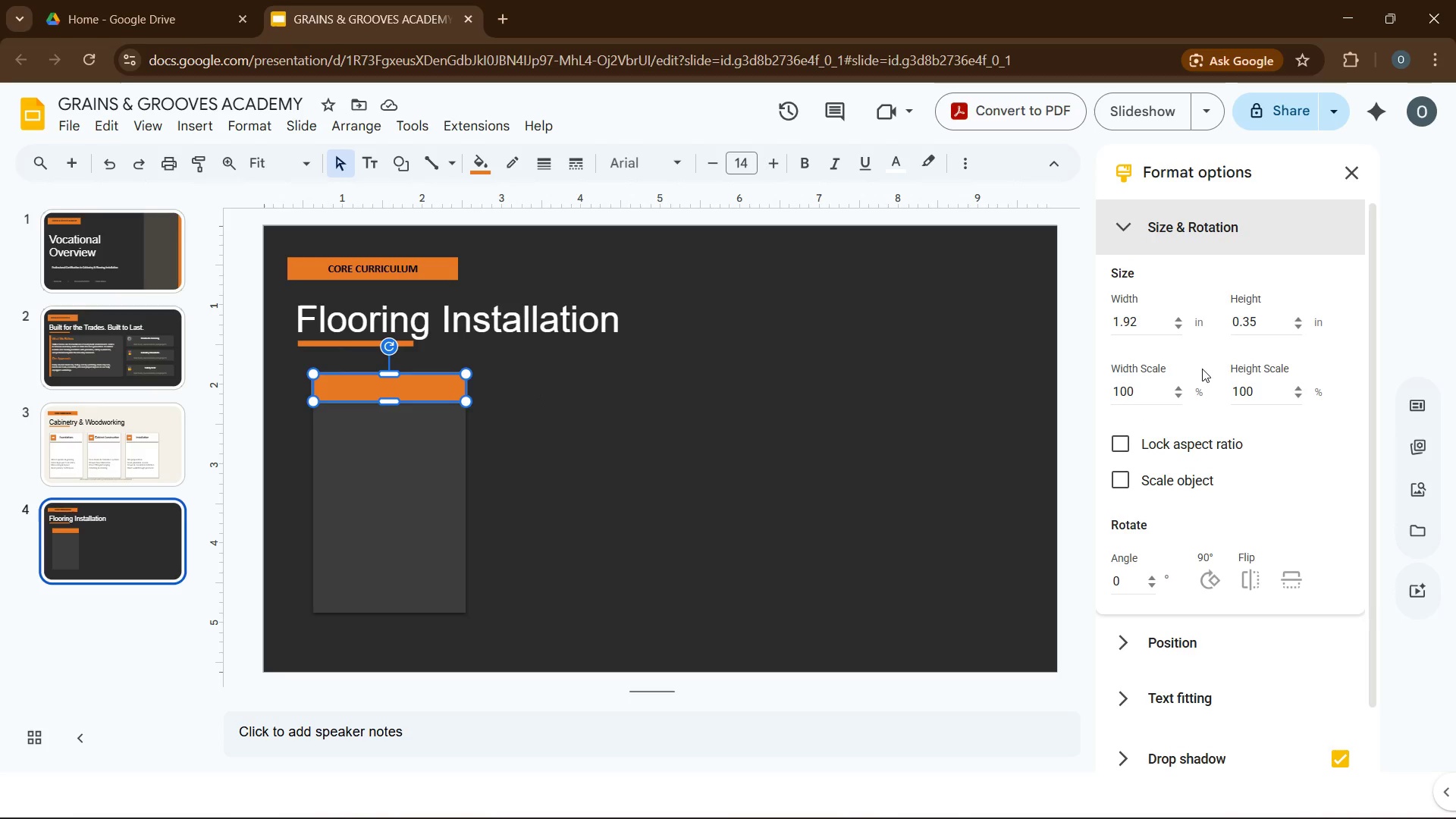 
left_click([1300, 325])
 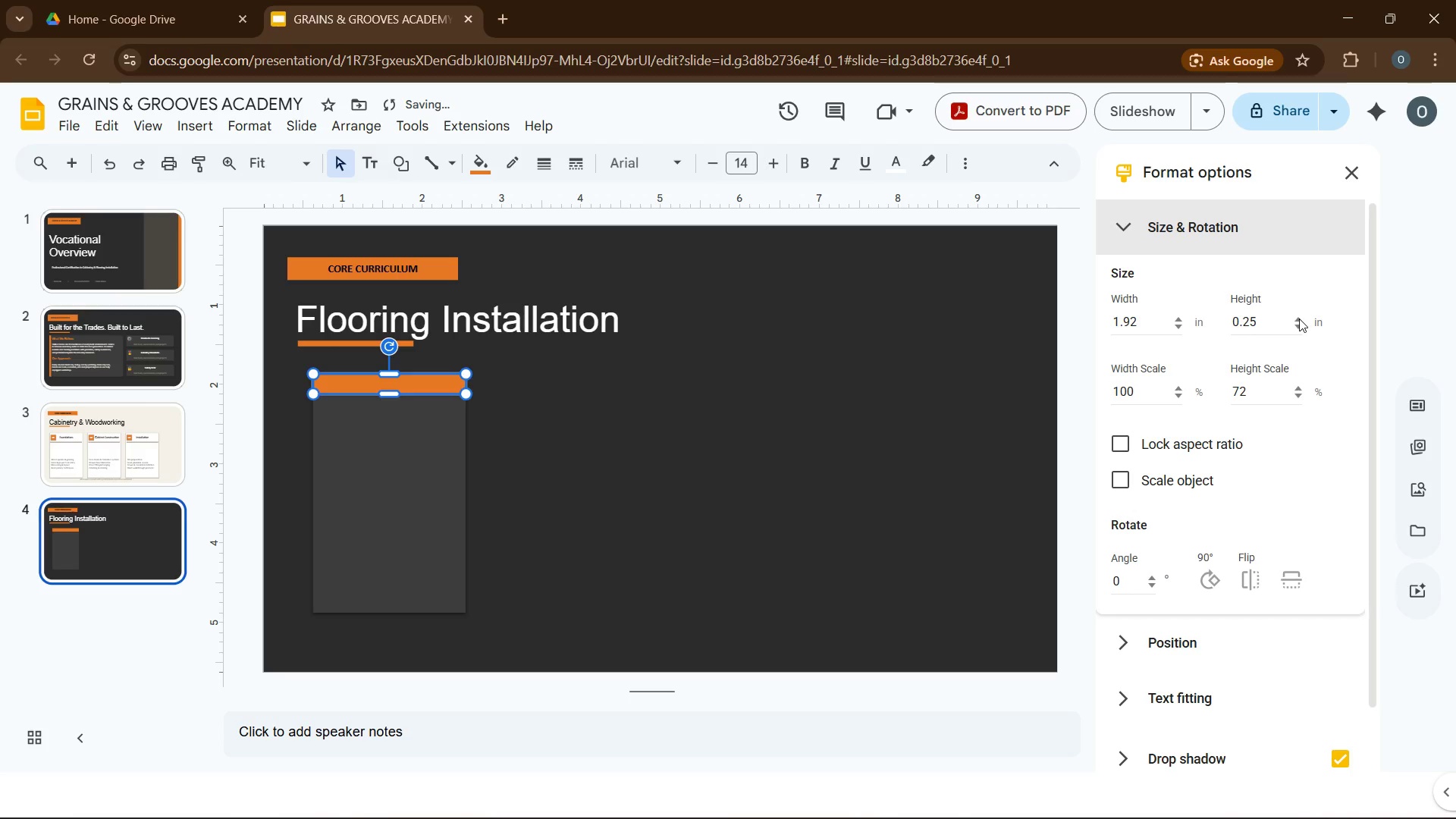 
double_click([1299, 318])
 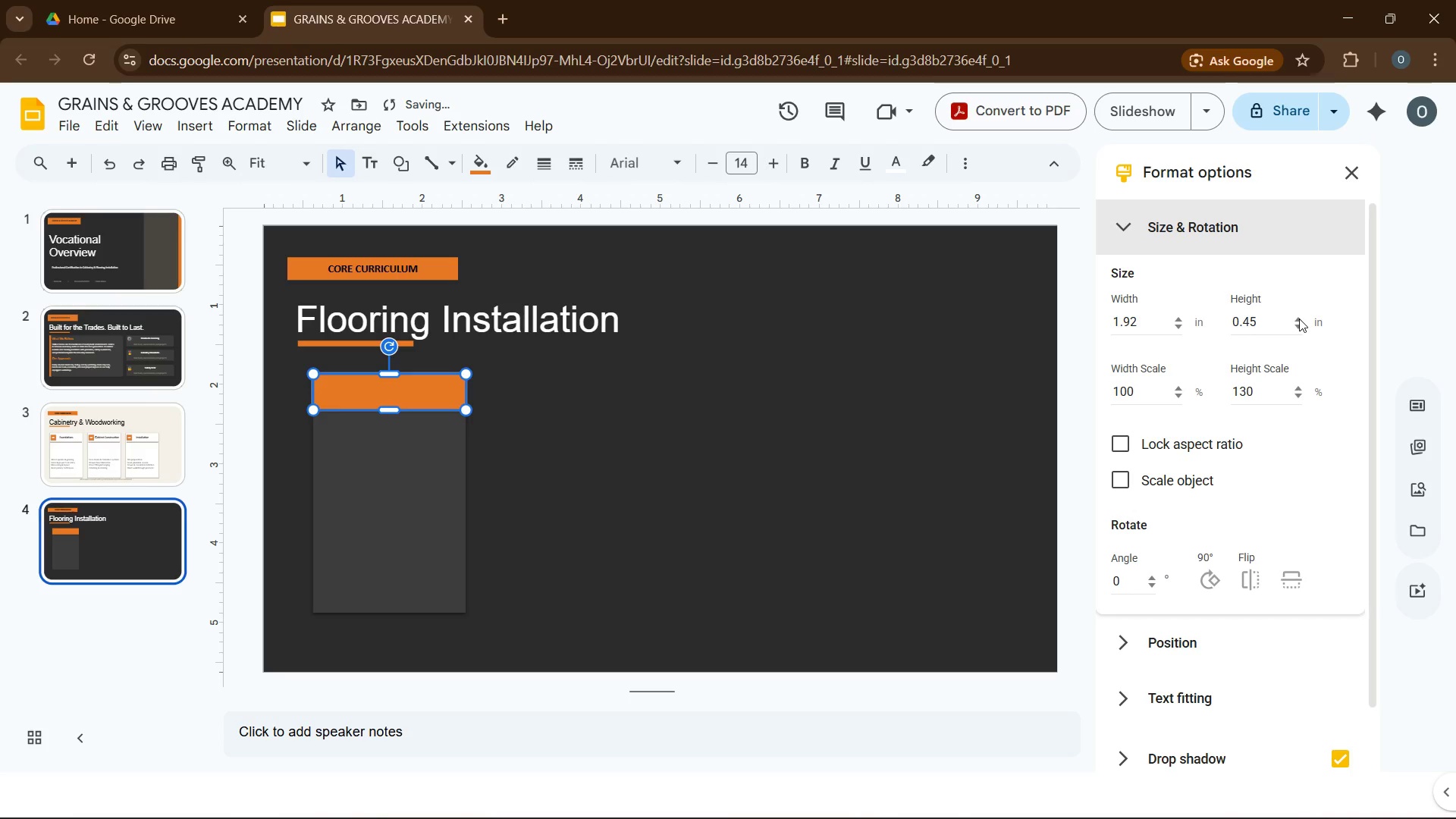 
left_click([1299, 318])
 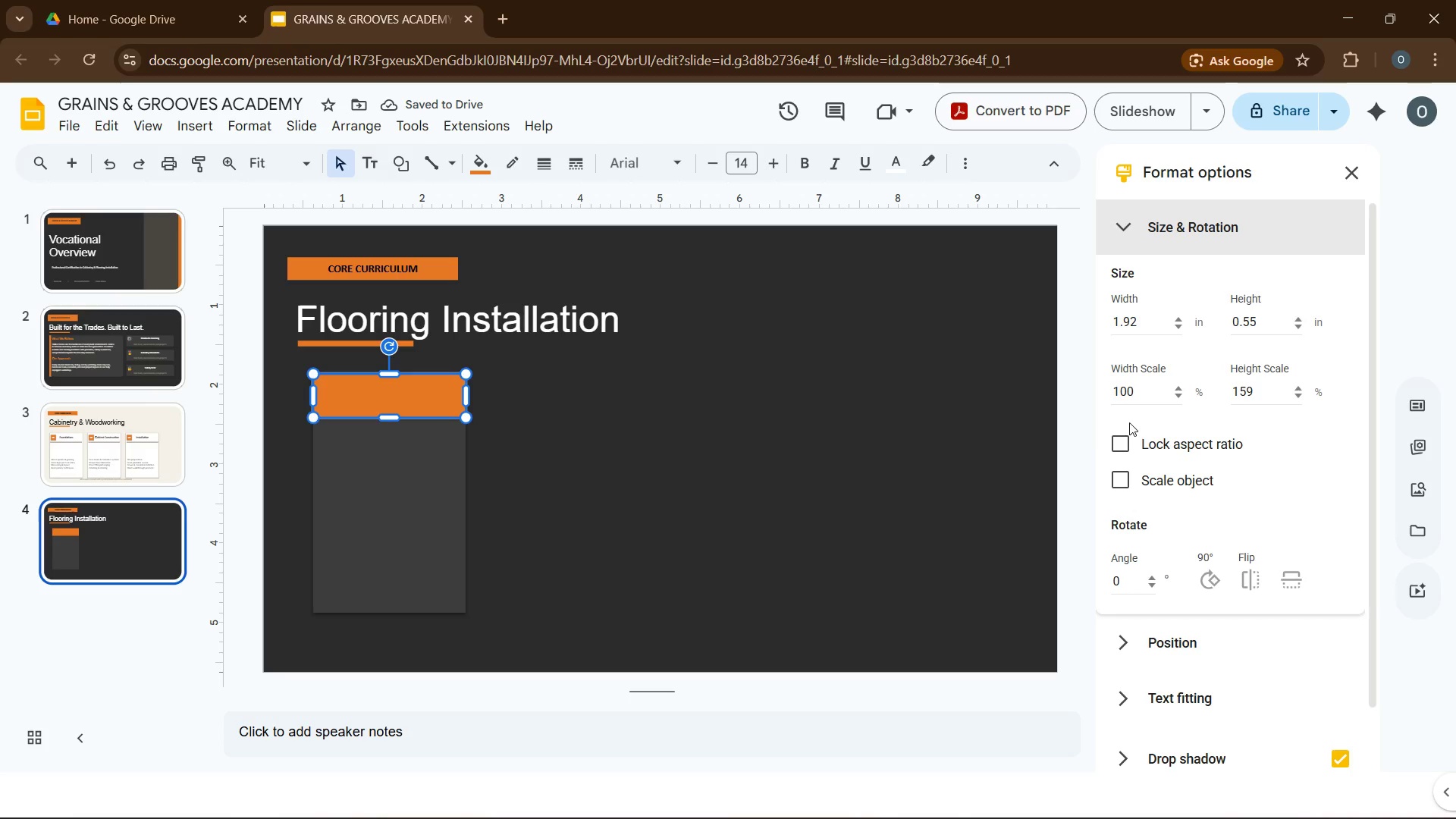 
wait(5.2)
 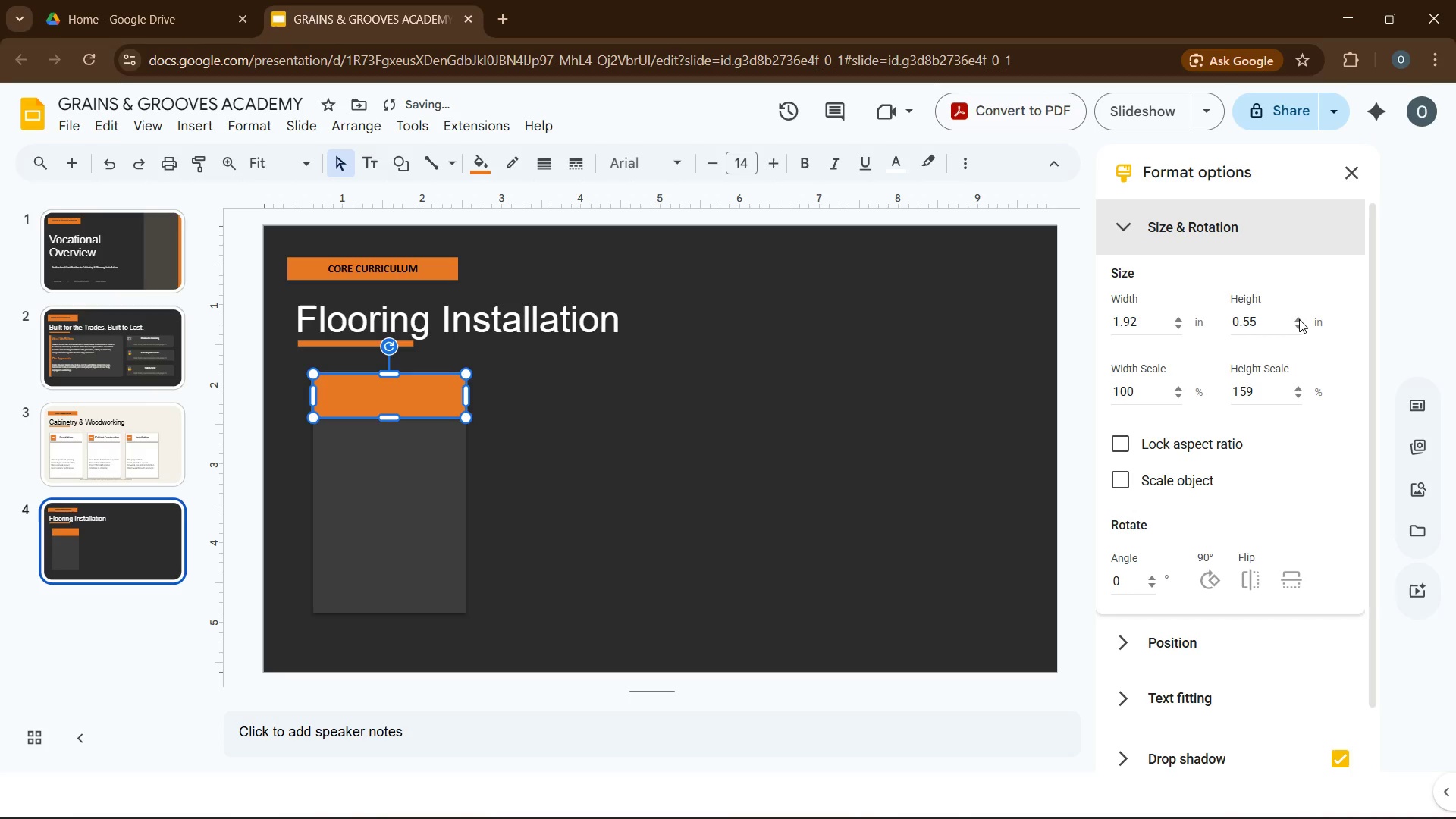 
left_click([1260, 317])
 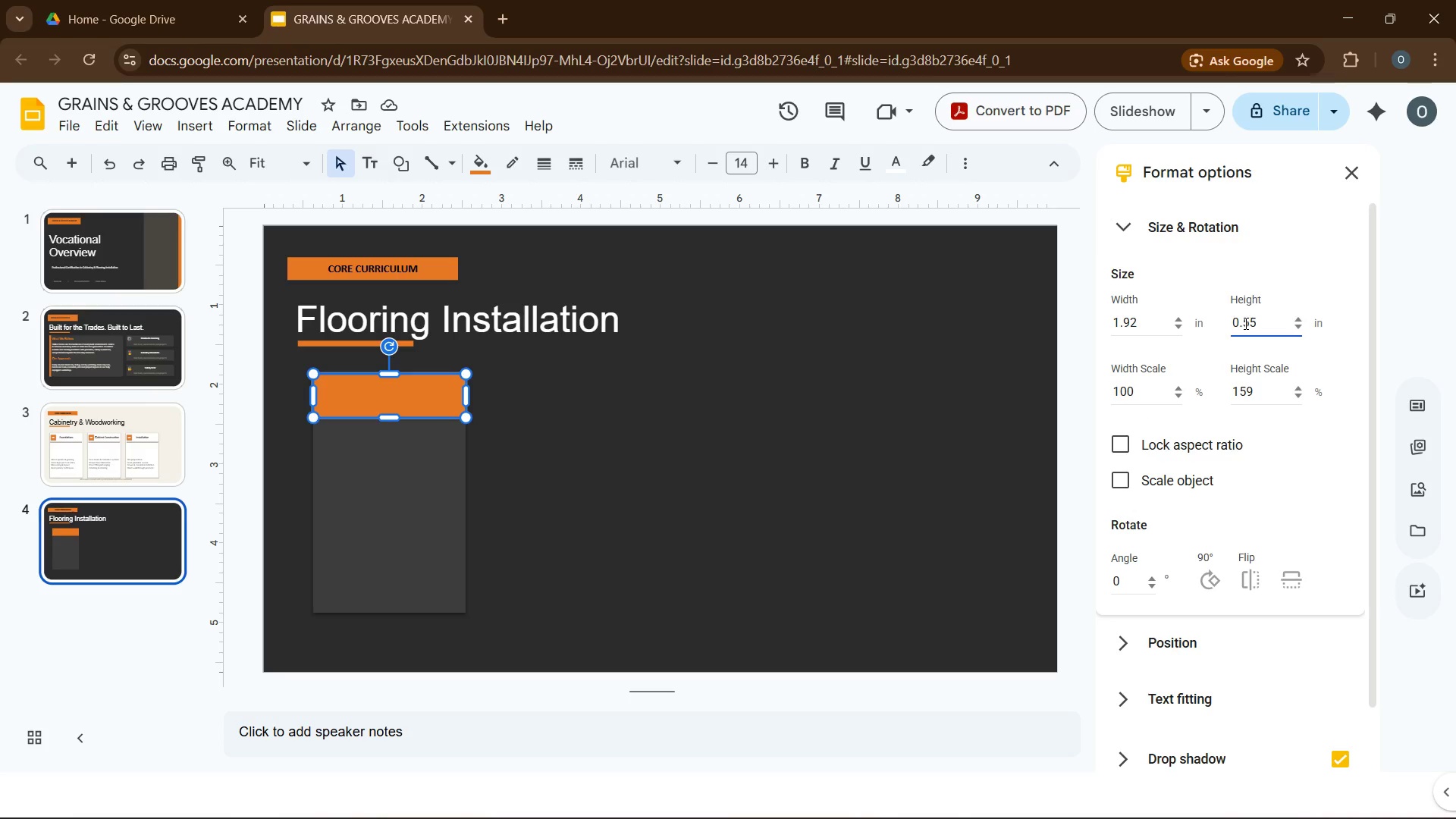 
key(Backspace)
 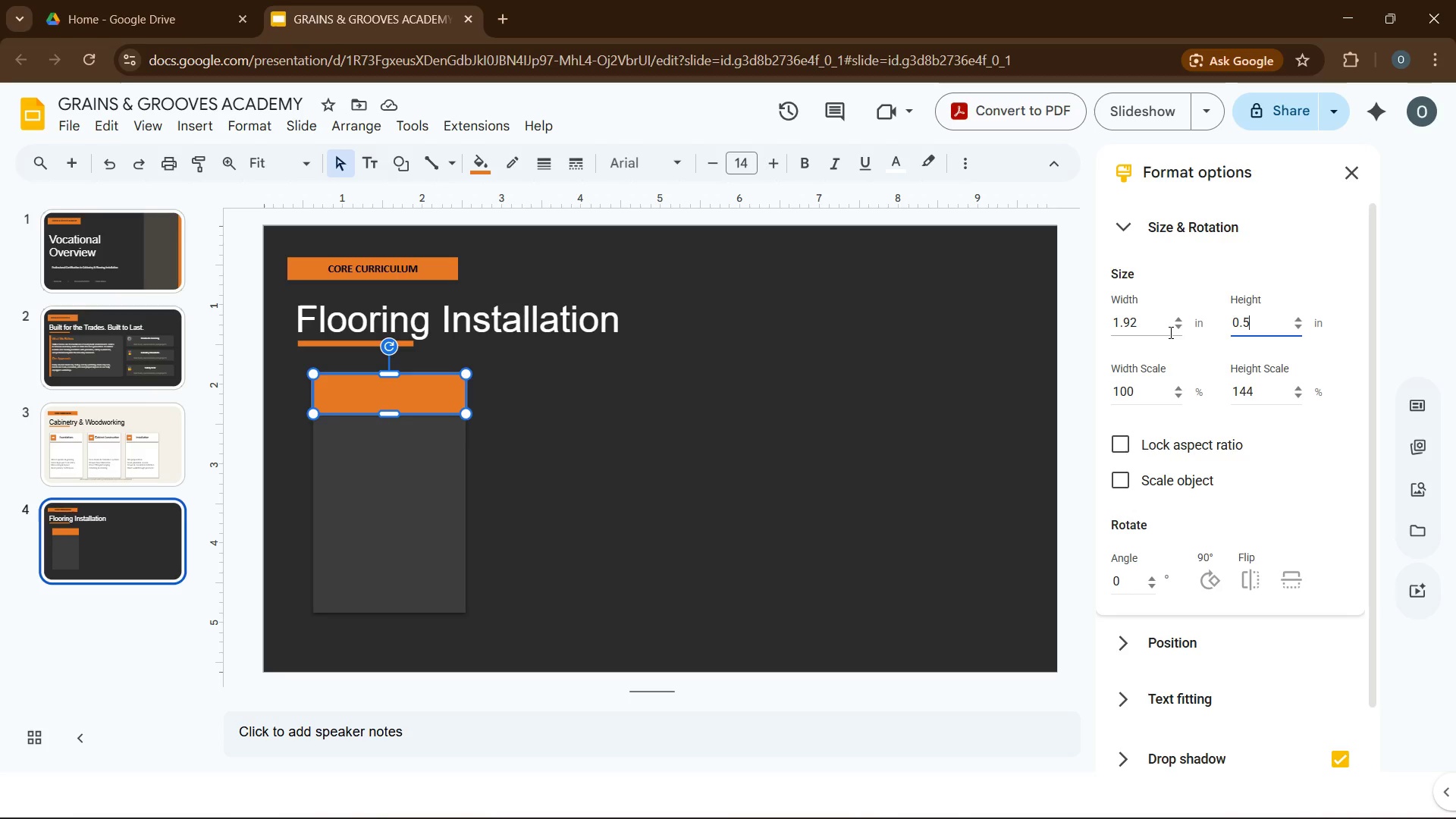 
wait(13.33)
 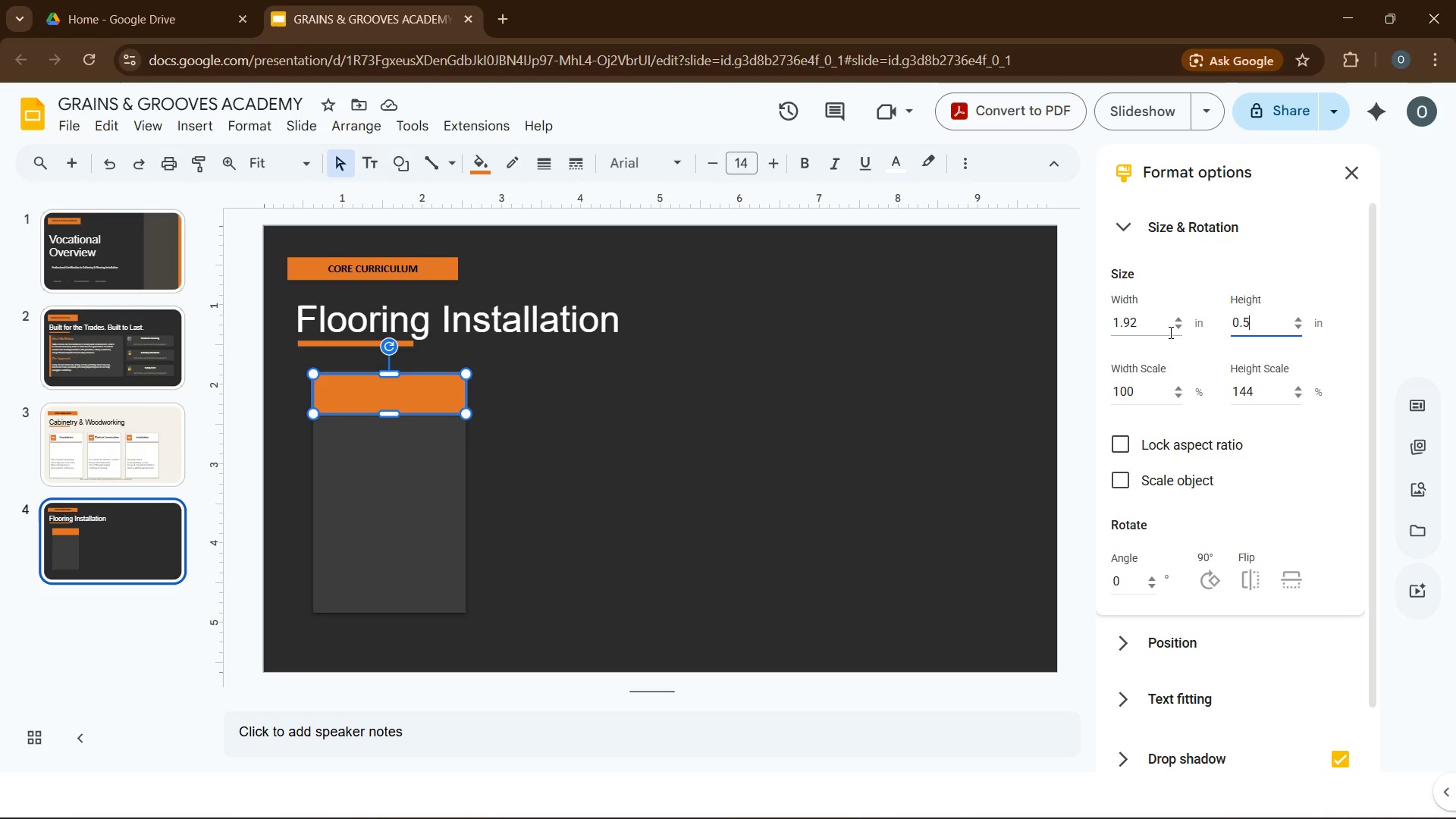 
left_click([694, 413])
 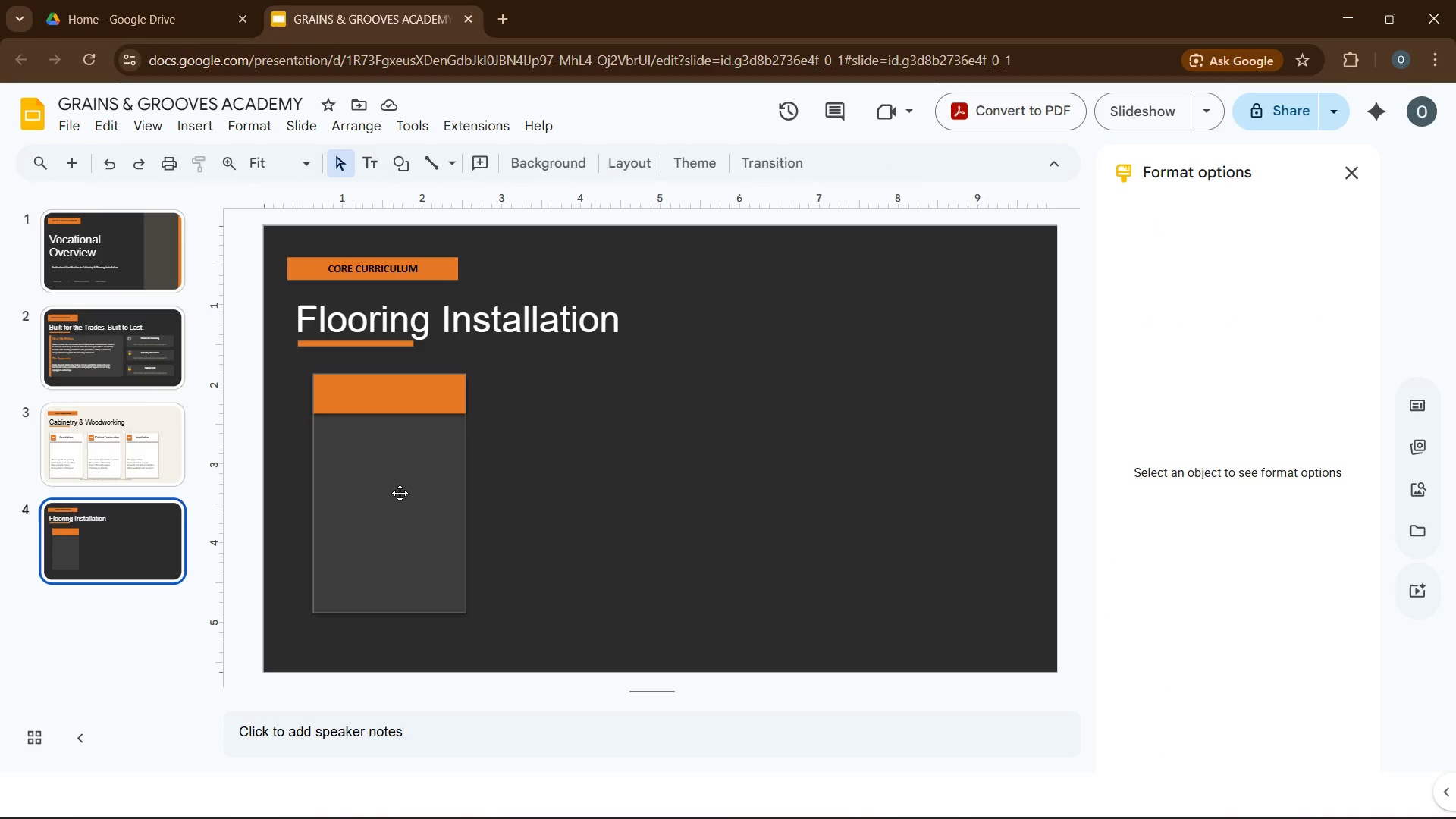 
left_click([367, 504])
 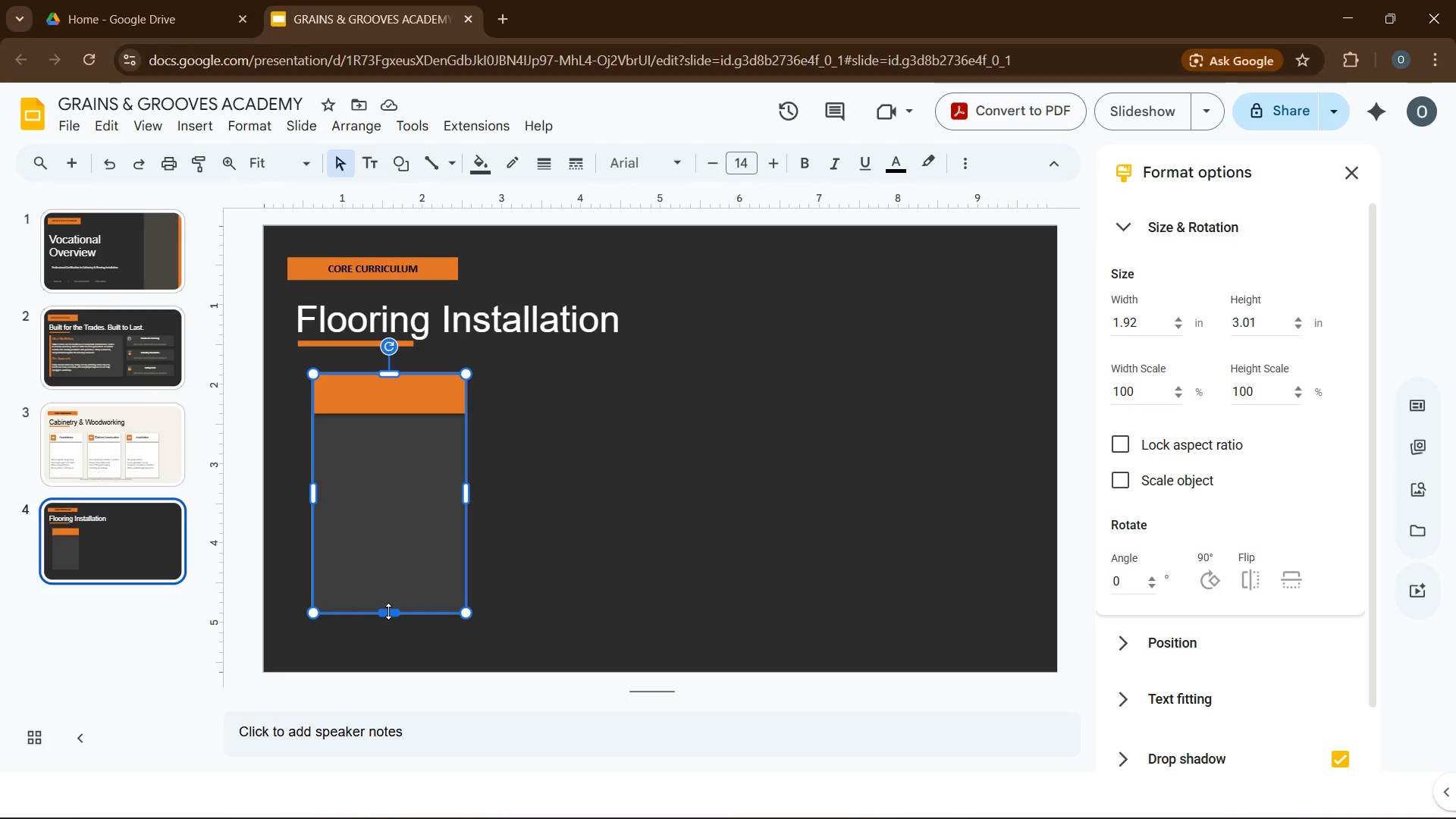 
left_click_drag(start_coordinate=[388, 612], to_coordinate=[386, 635])
 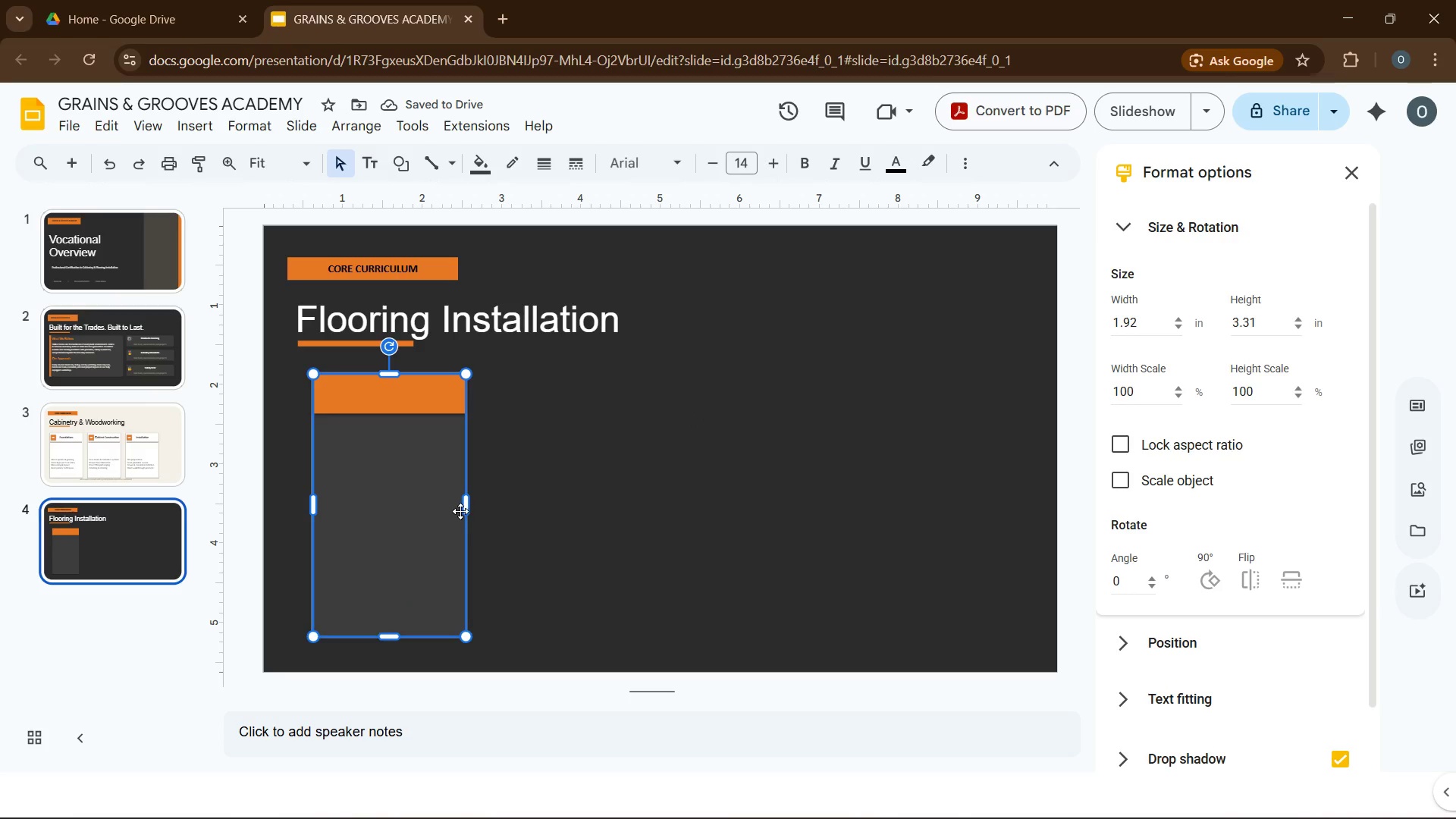 
left_click_drag(start_coordinate=[466, 504], to_coordinate=[476, 504])
 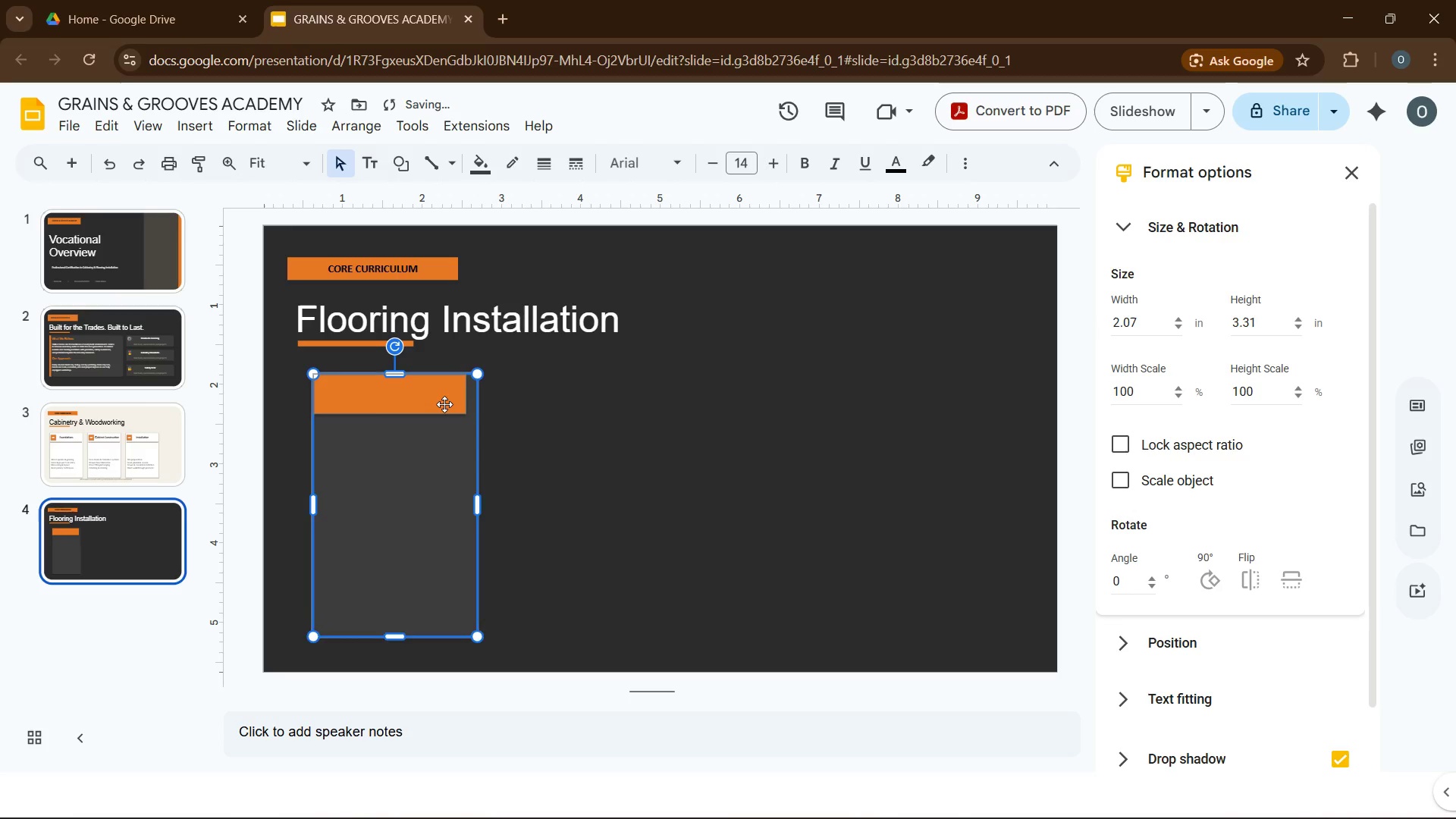 
left_click([444, 403])
 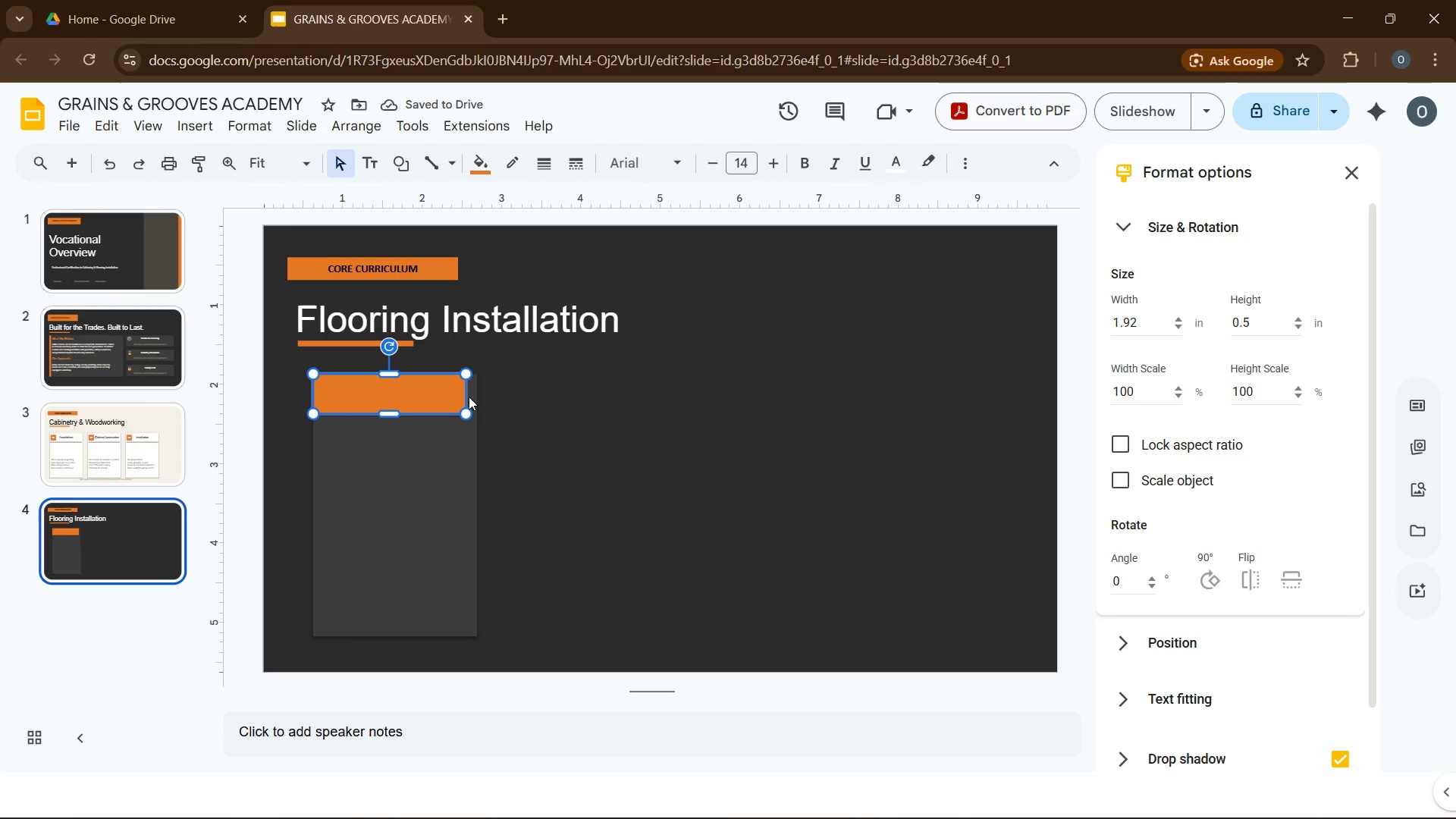 
left_click_drag(start_coordinate=[469, 392], to_coordinate=[475, 392])
 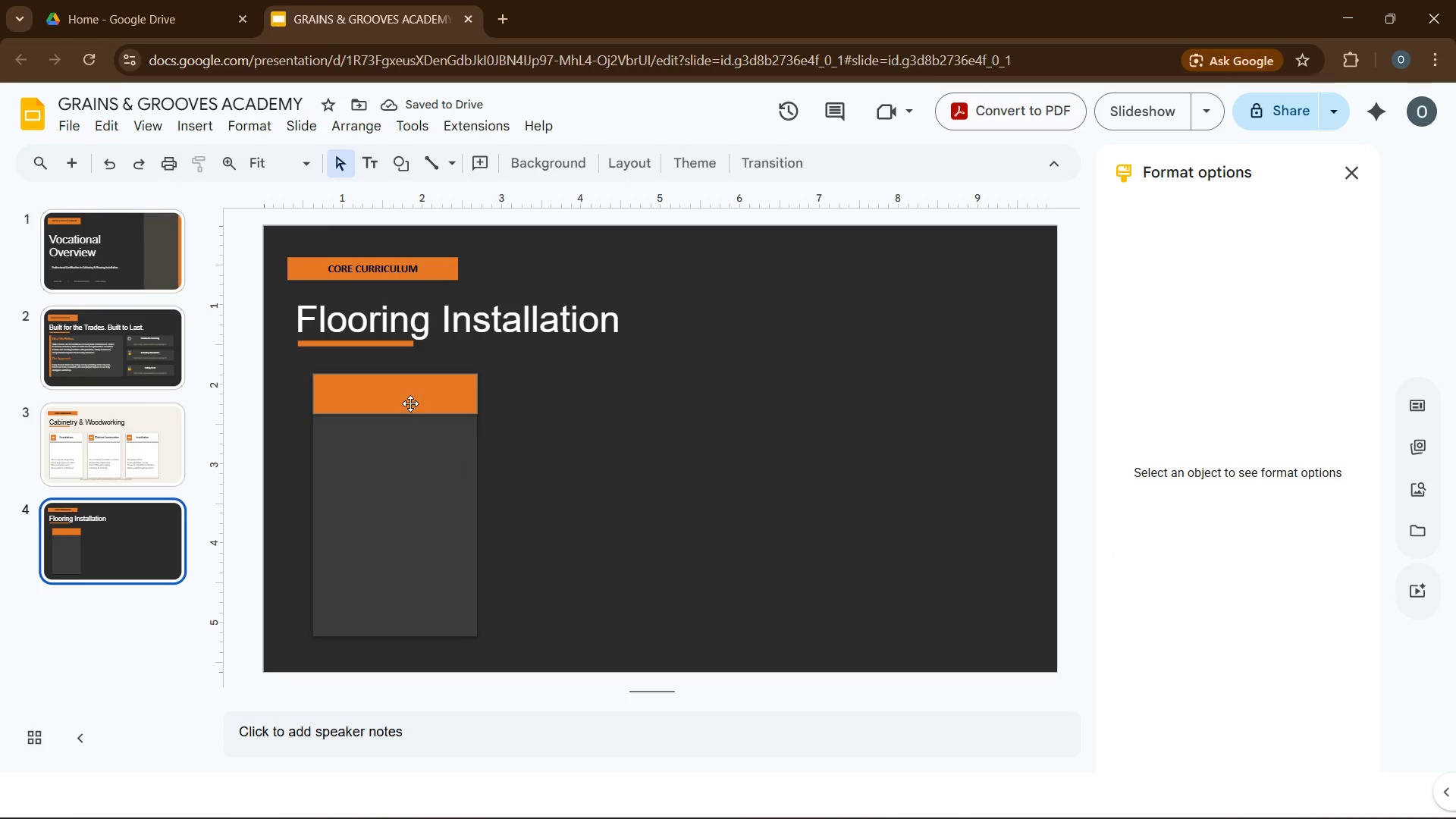 
wait(5.8)
 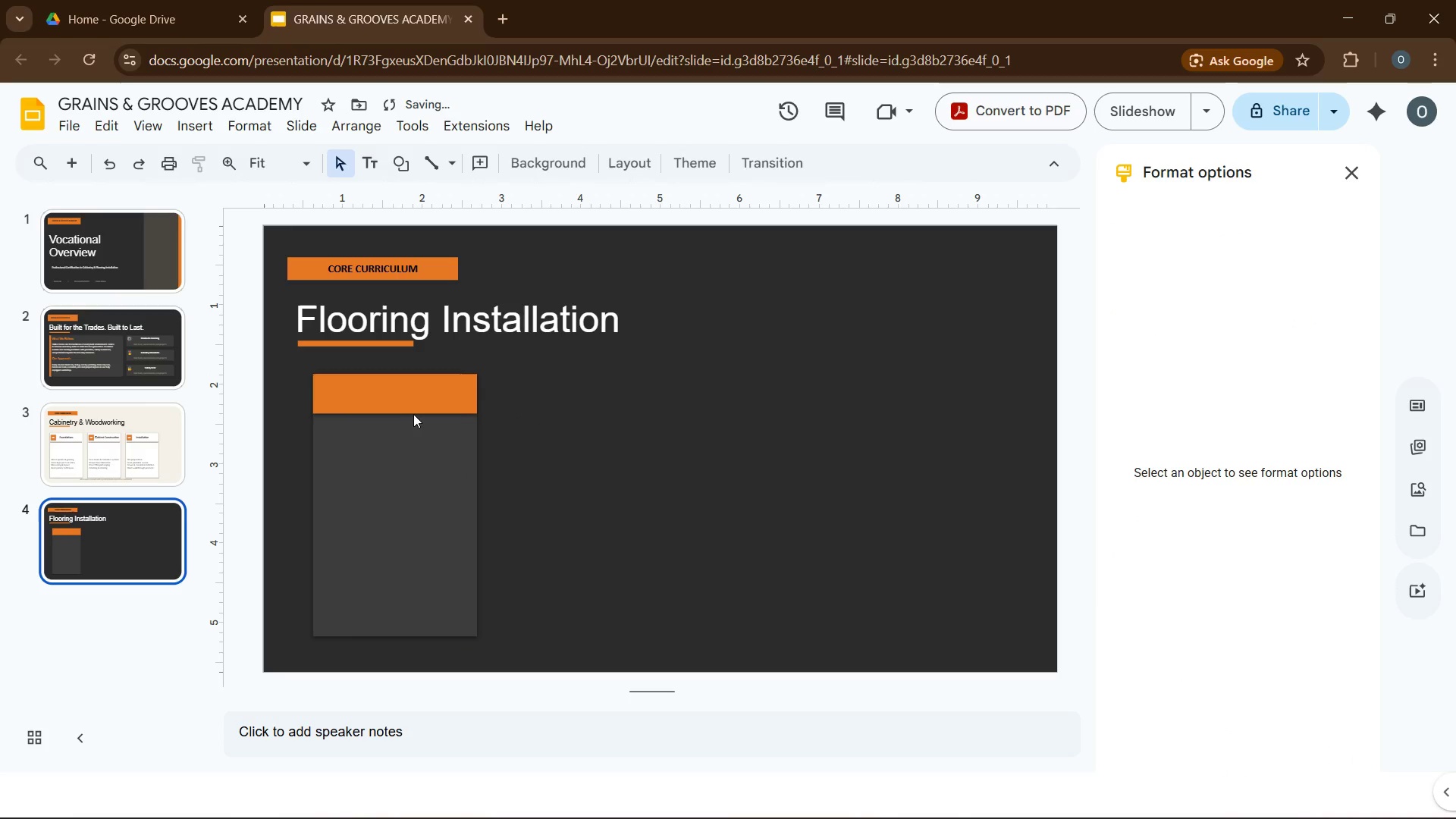 
key(Numpad0)
 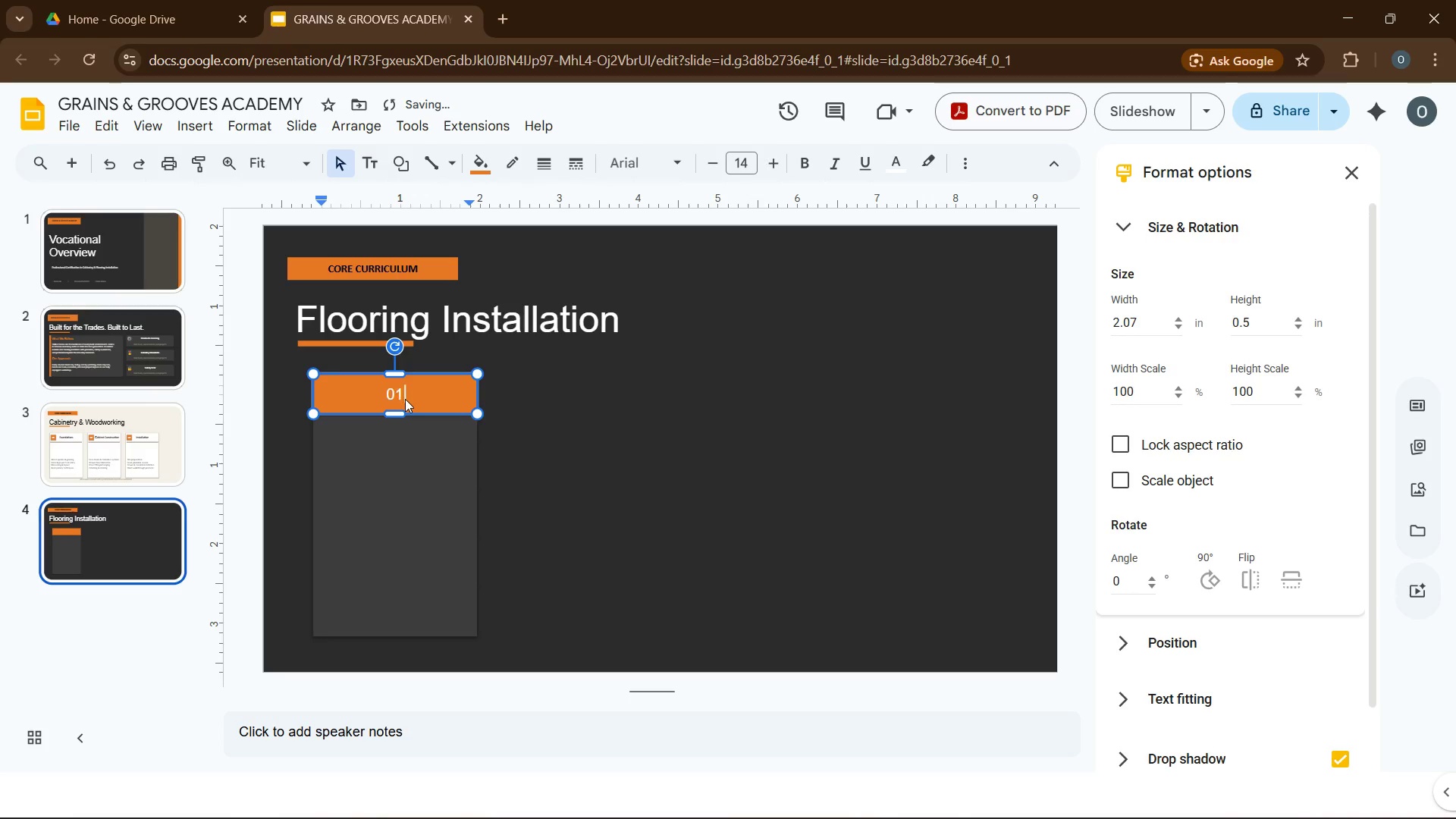 
key(Numpad1)
 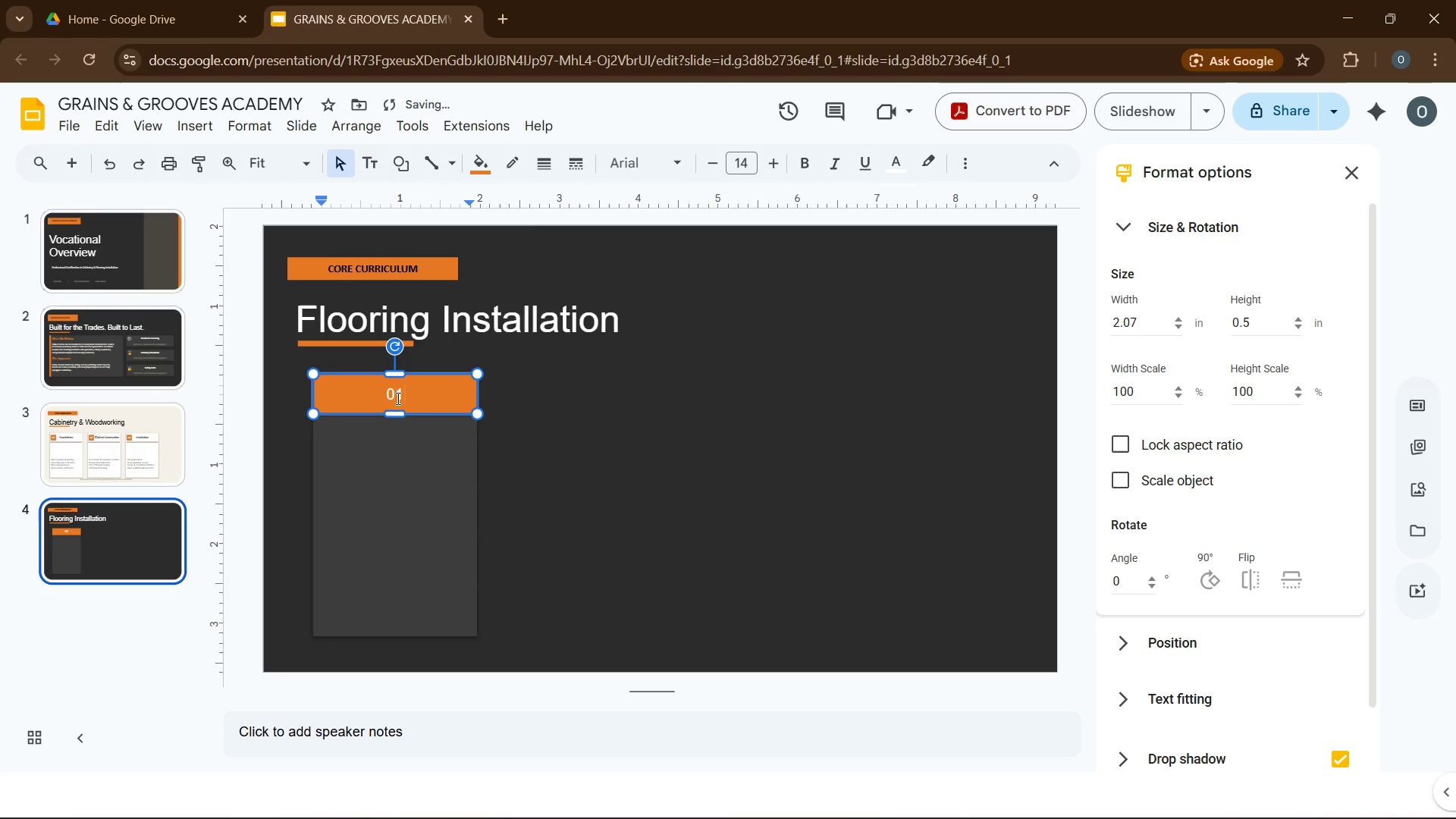 
double_click([393, 397])
 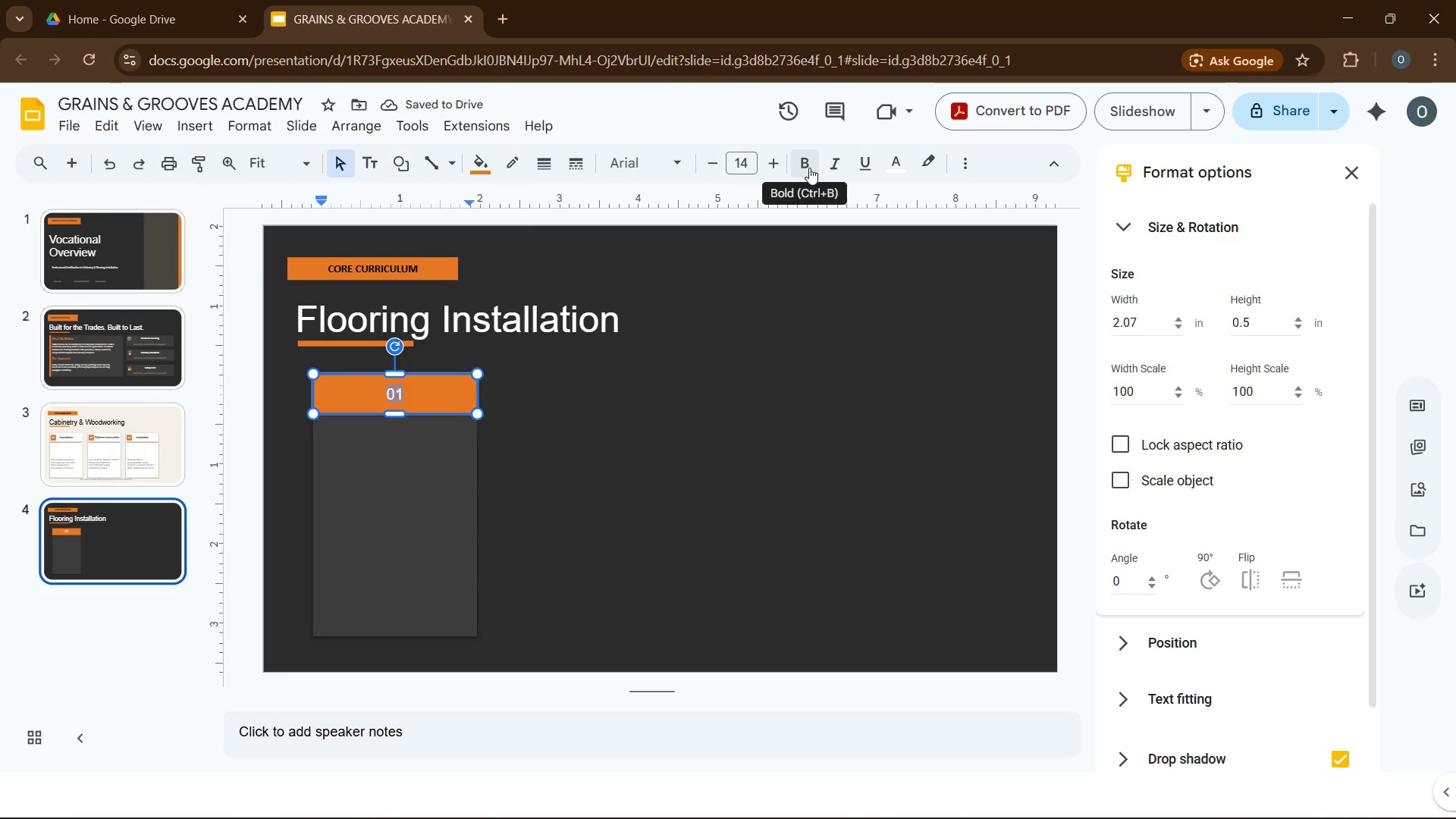 
wait(8.01)
 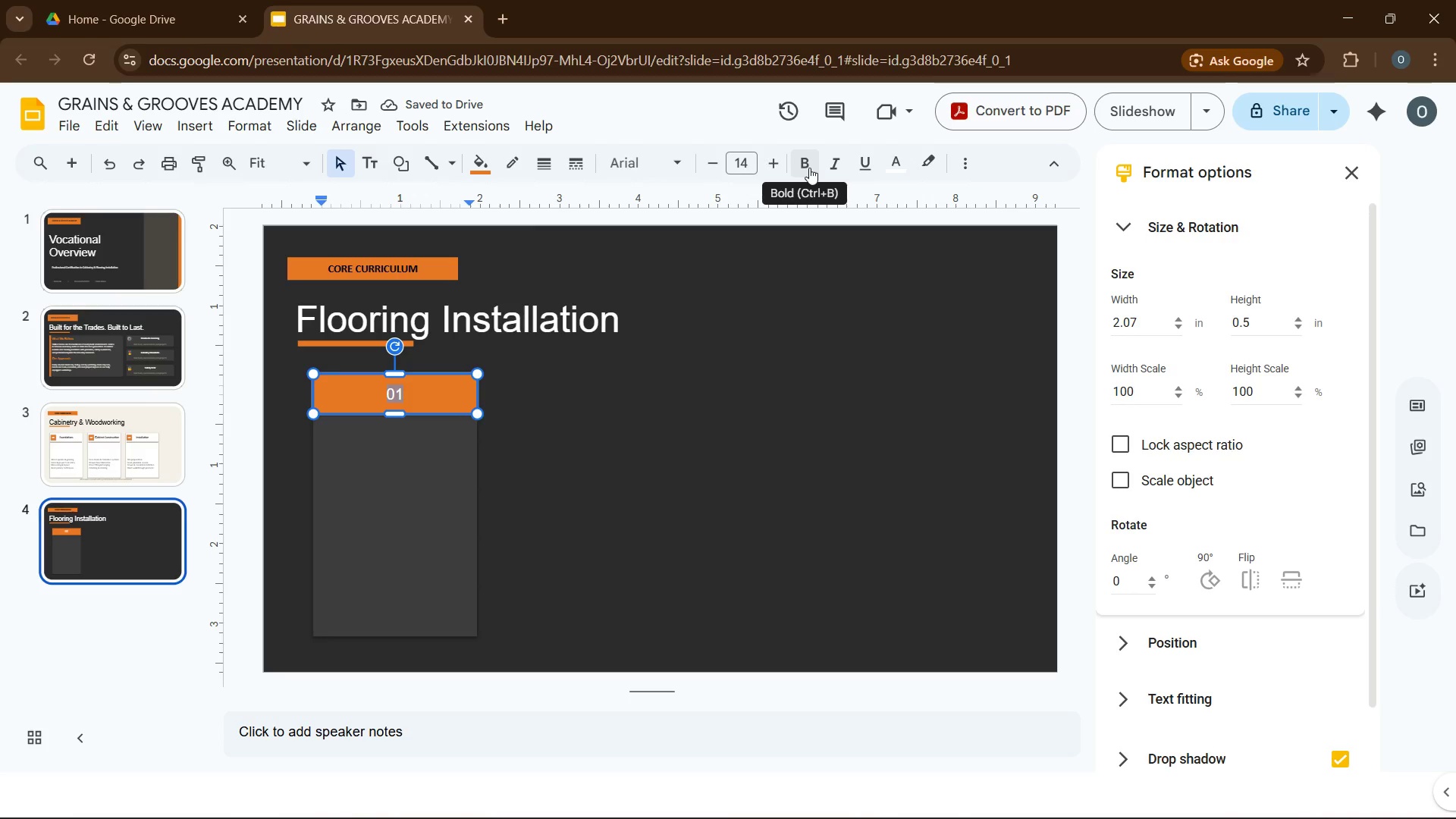 
left_click([767, 162])
 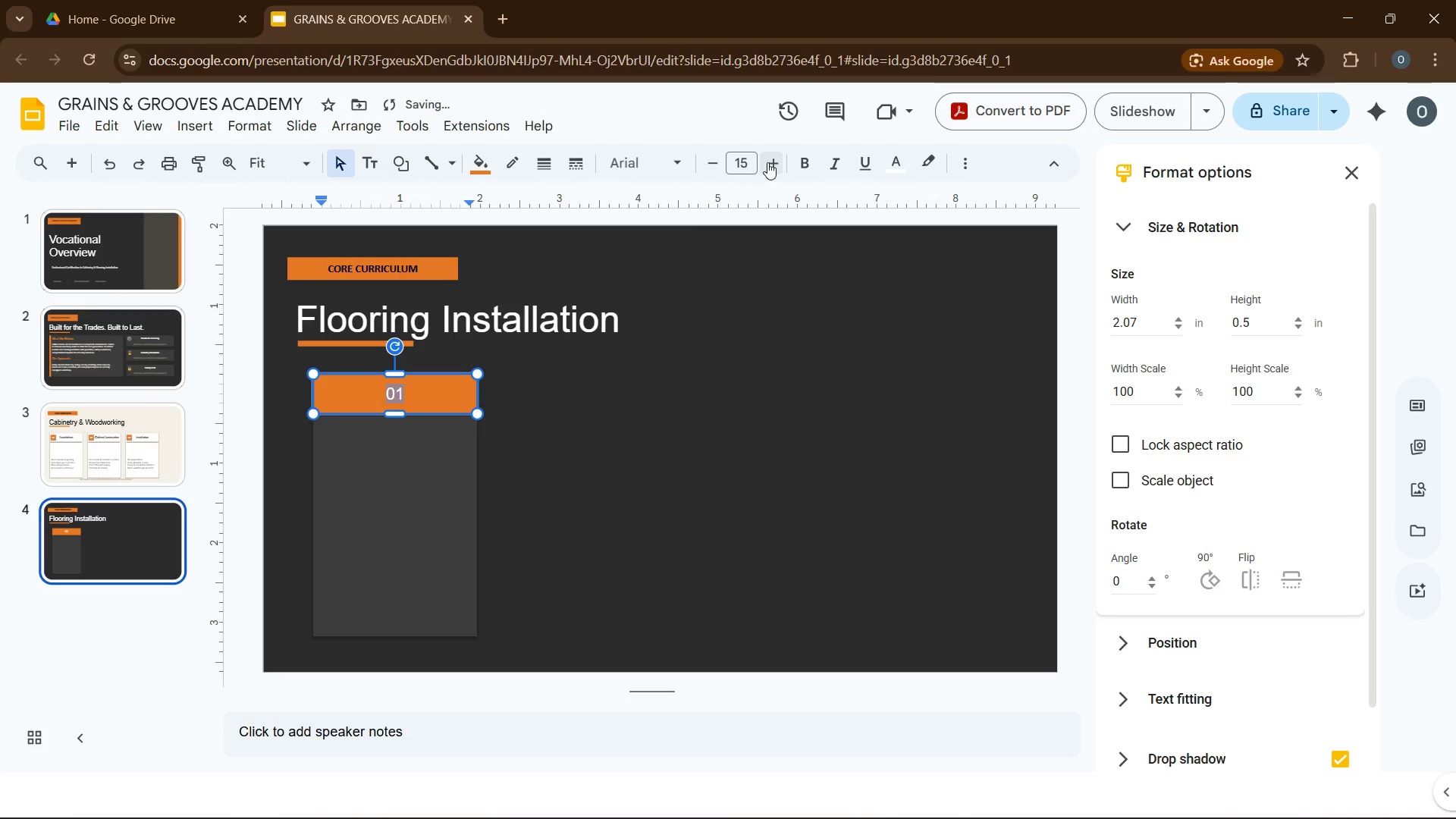 
left_click([767, 162])
 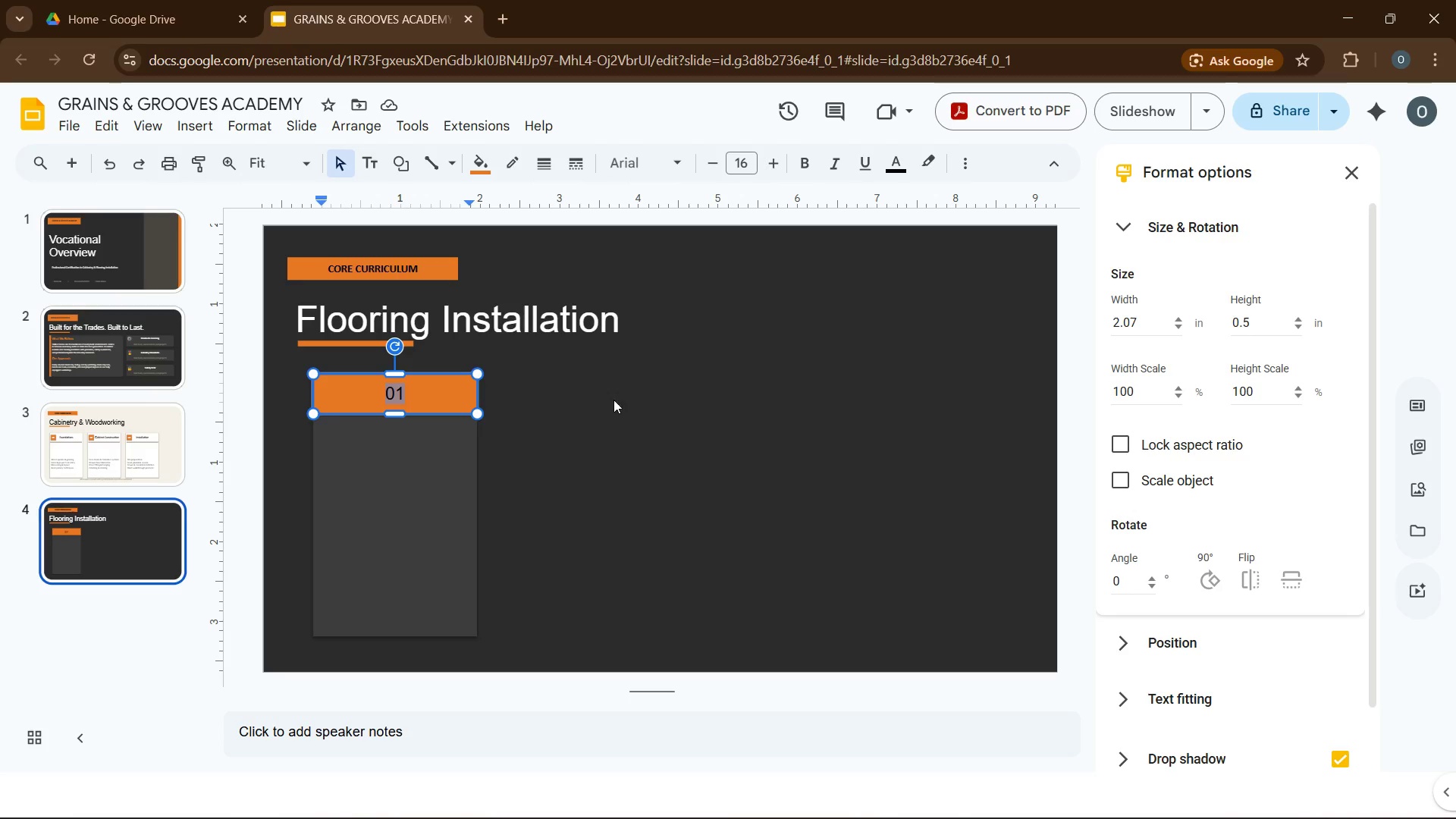 
wait(34.33)
 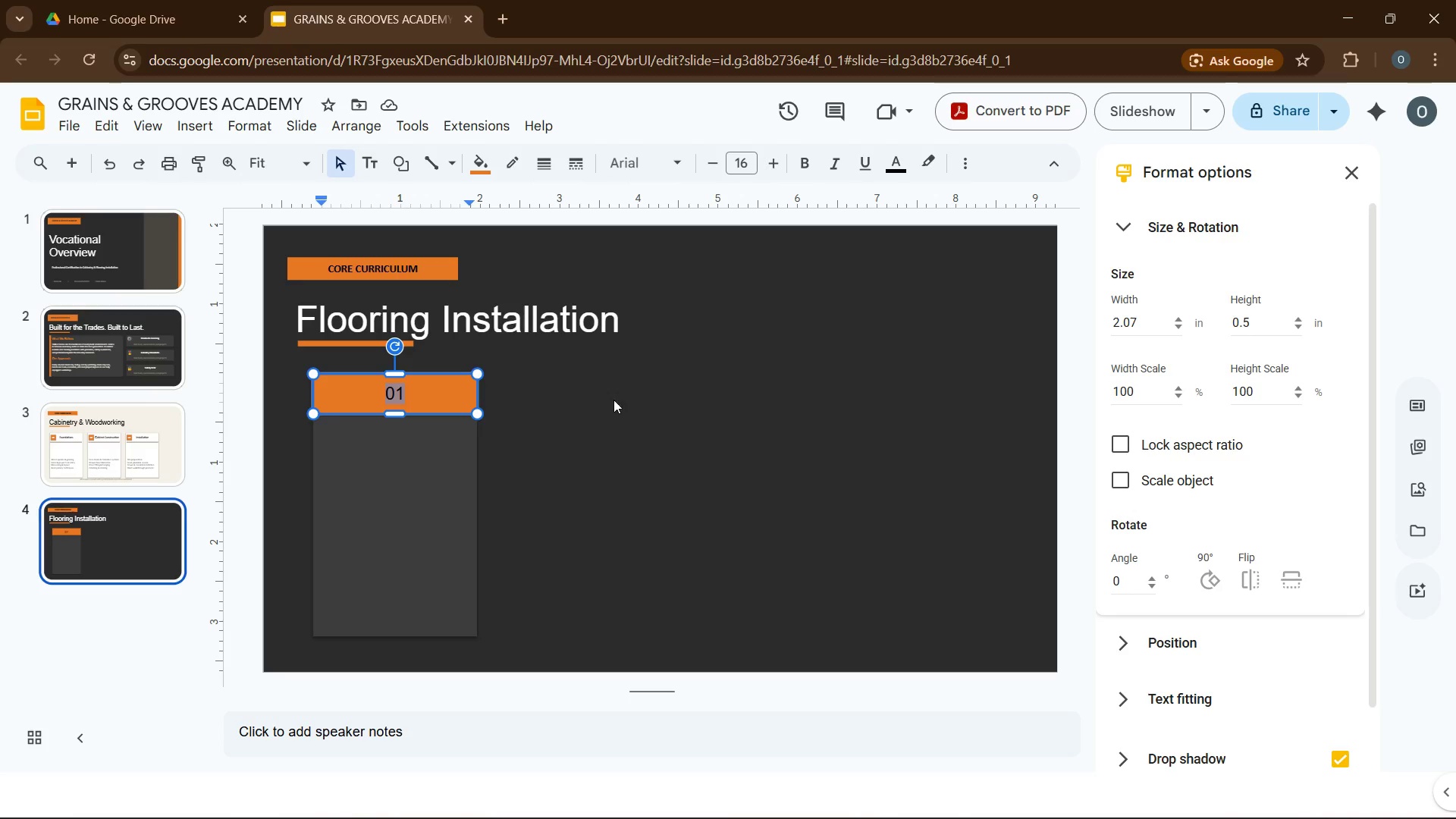 
left_click([387, 485])
 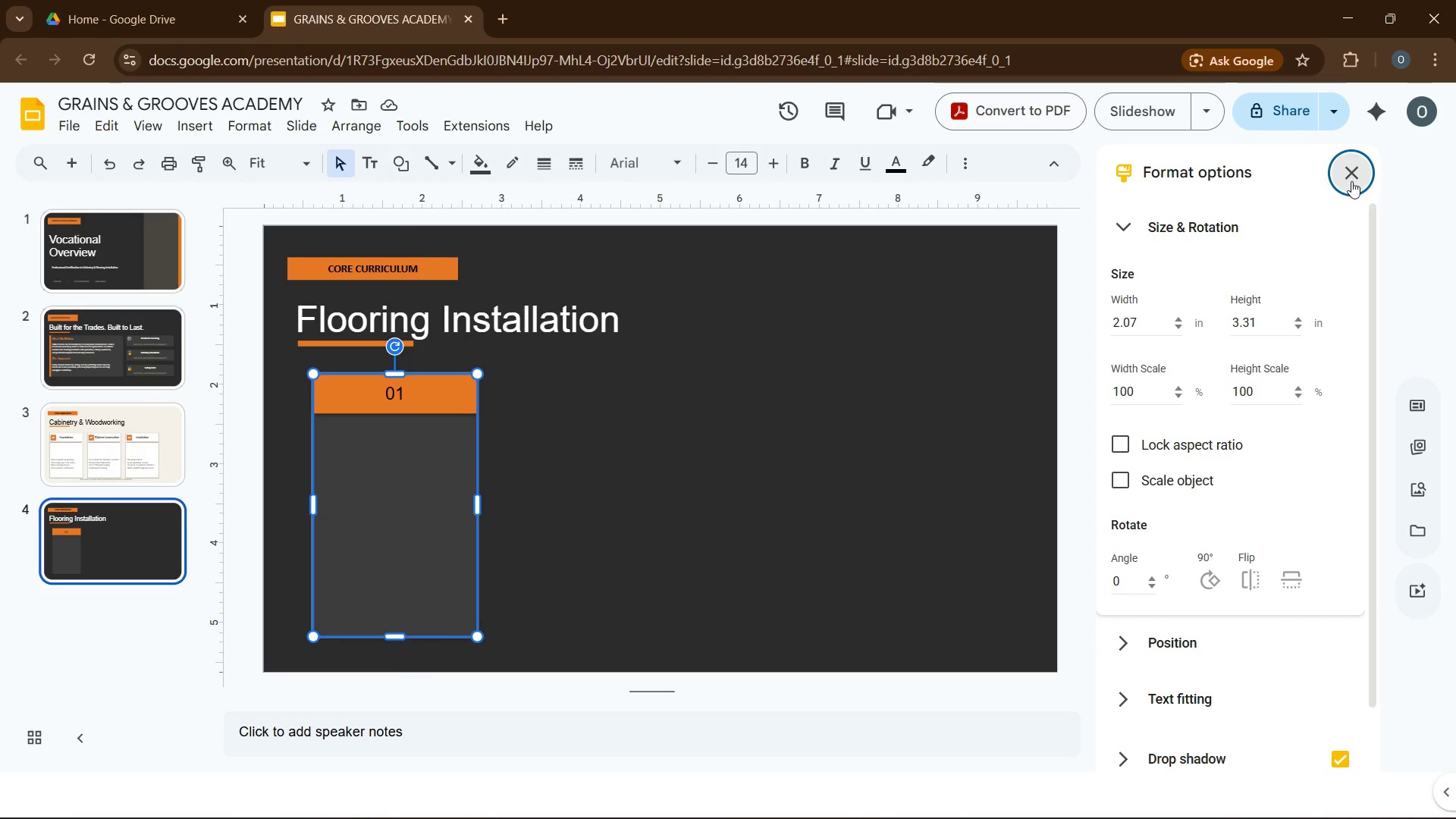 
left_click([554, 454])
 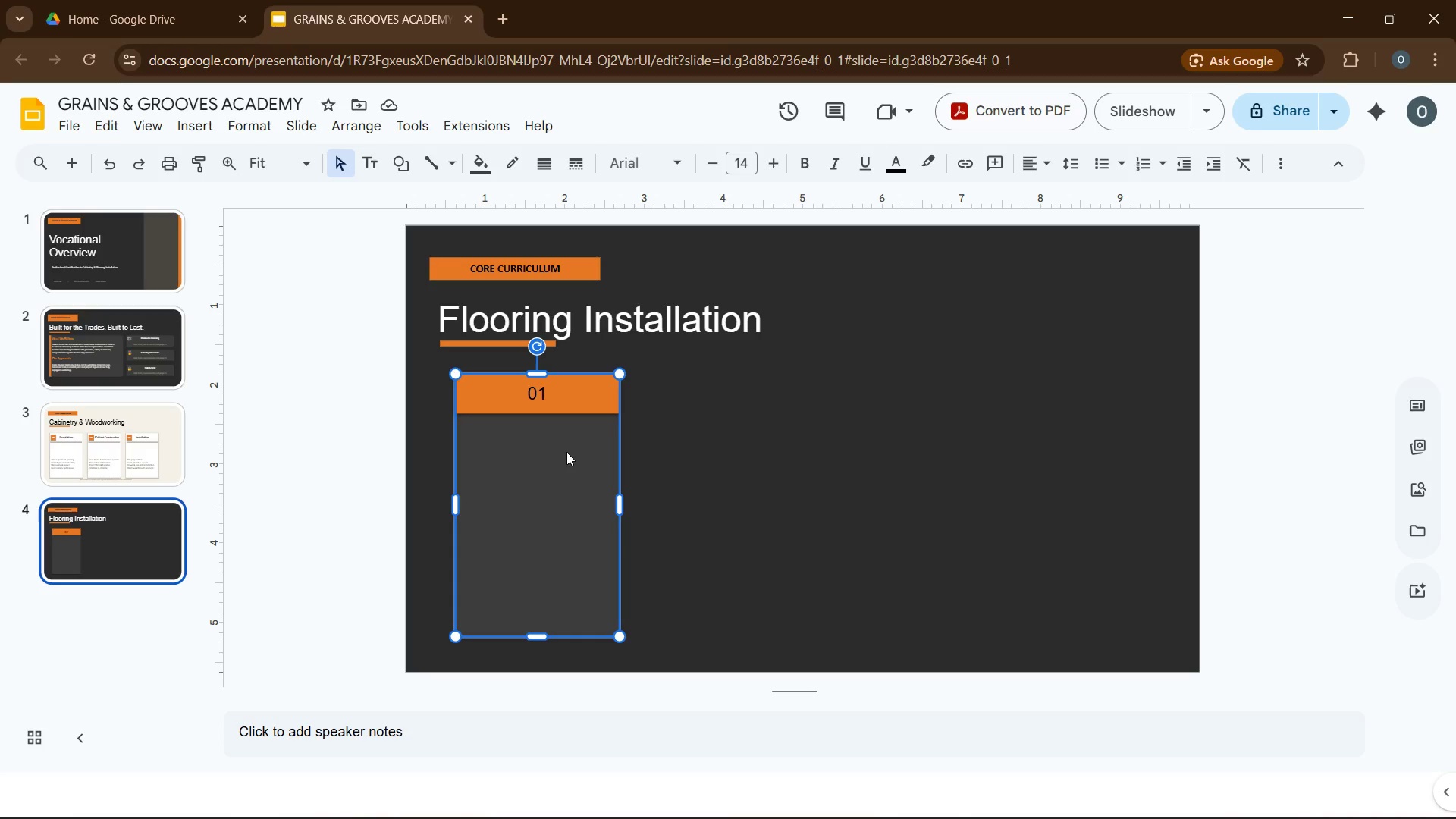 
wait(14.62)
 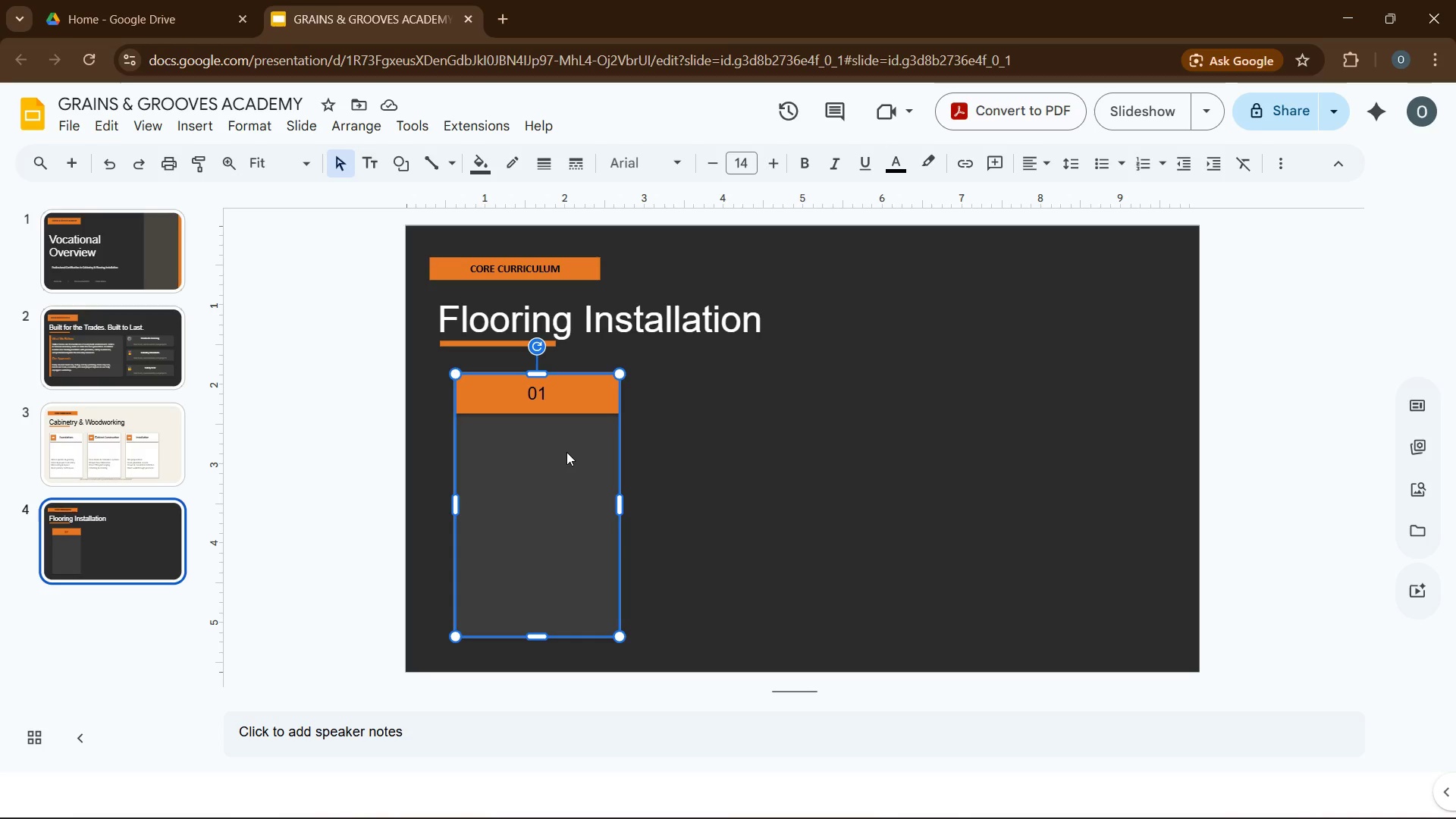 
type(Subfloor Prep)
 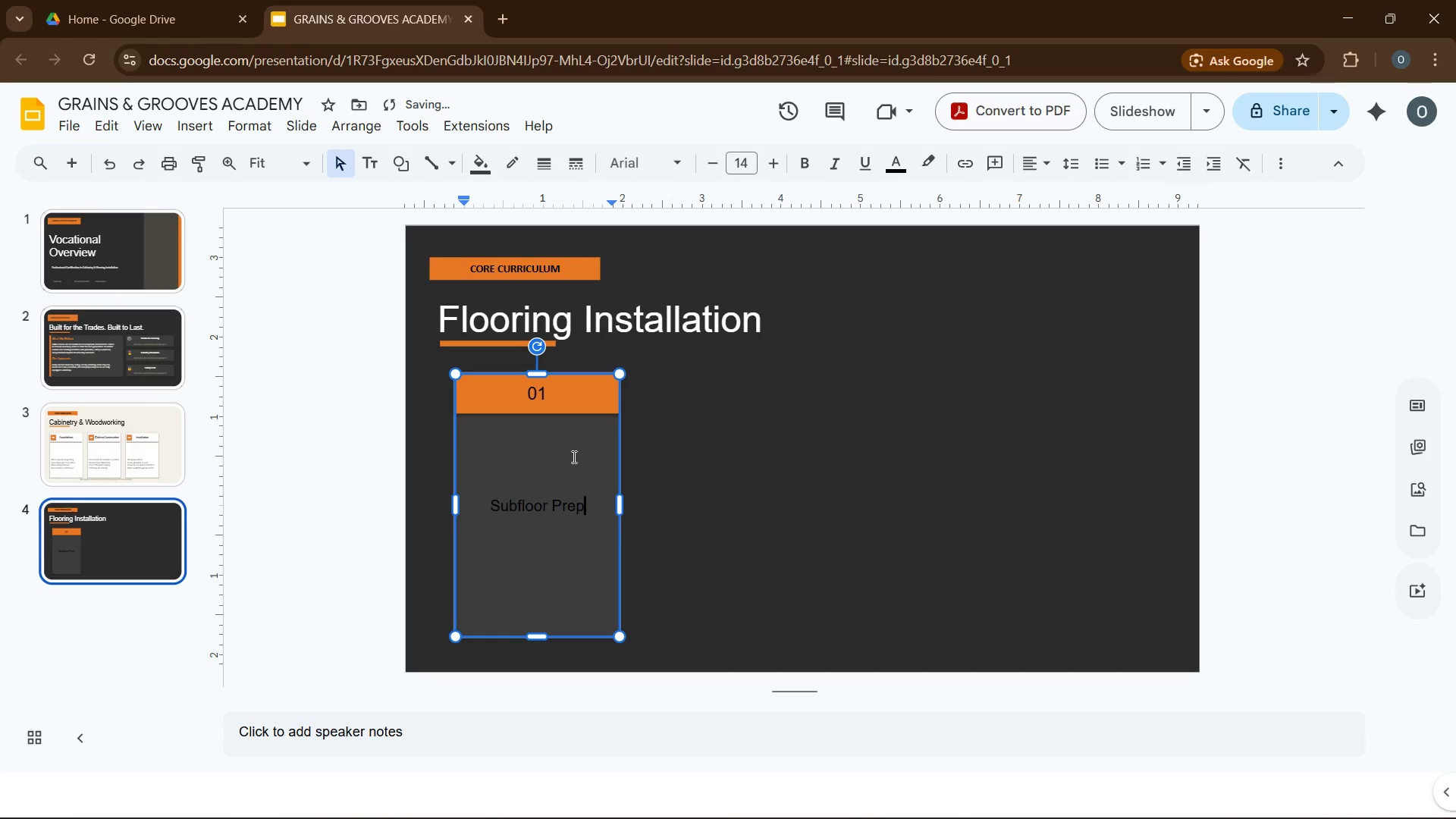 
wait(8.27)
 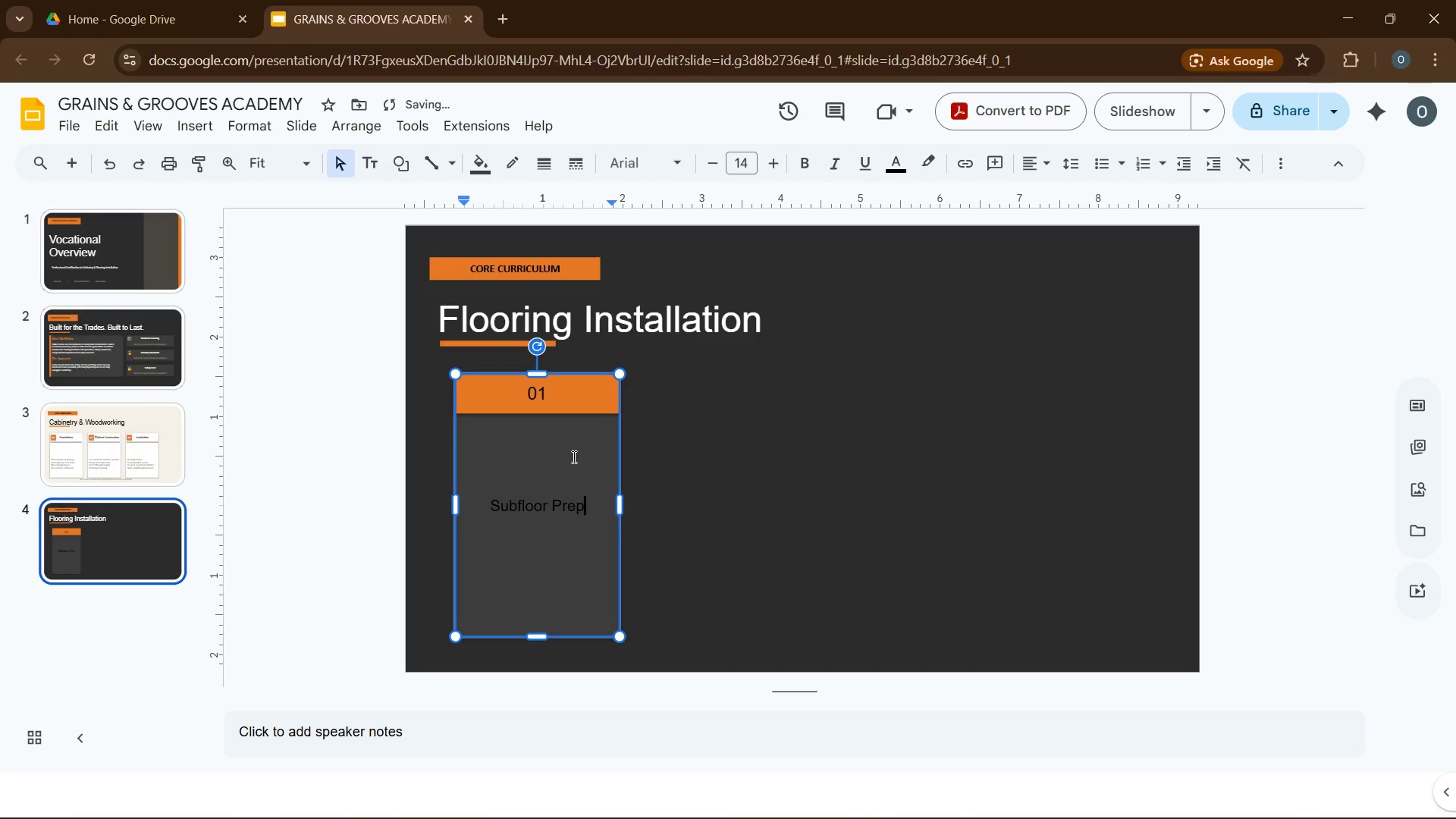 
left_click_drag(start_coordinate=[483, 510], to_coordinate=[586, 510])
 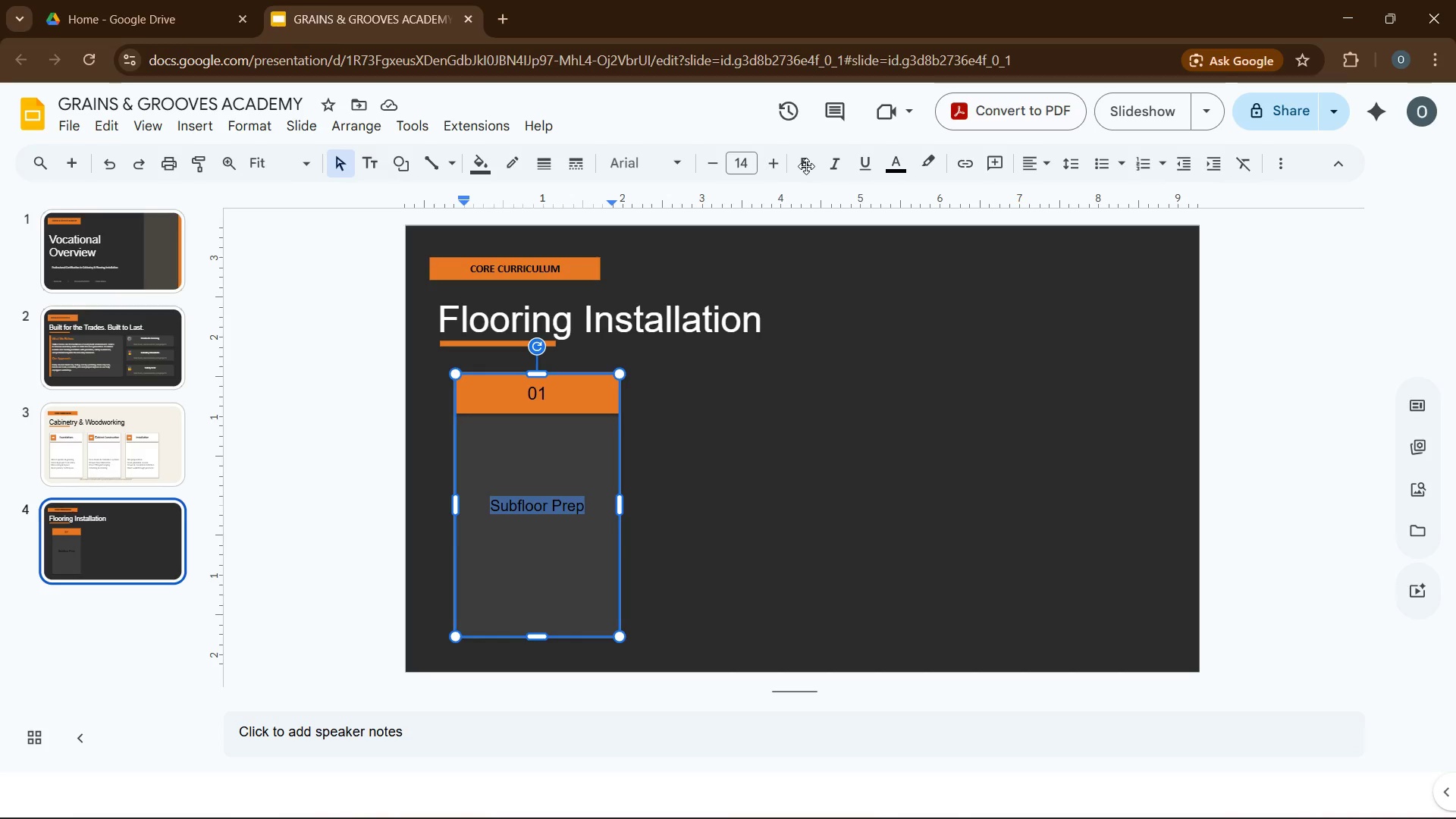 
left_click([809, 165])
 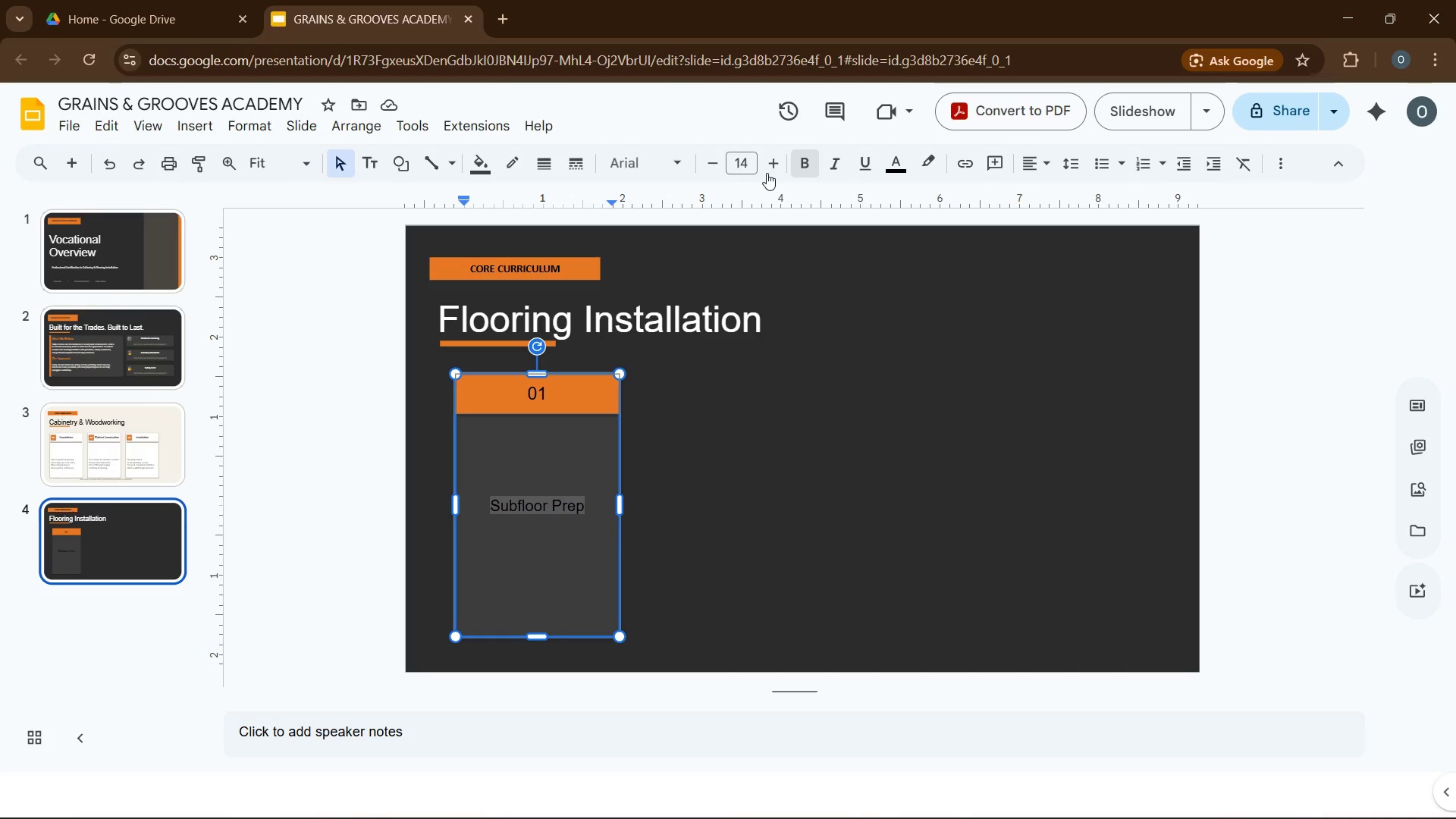 
mouse_move([749, 160])
 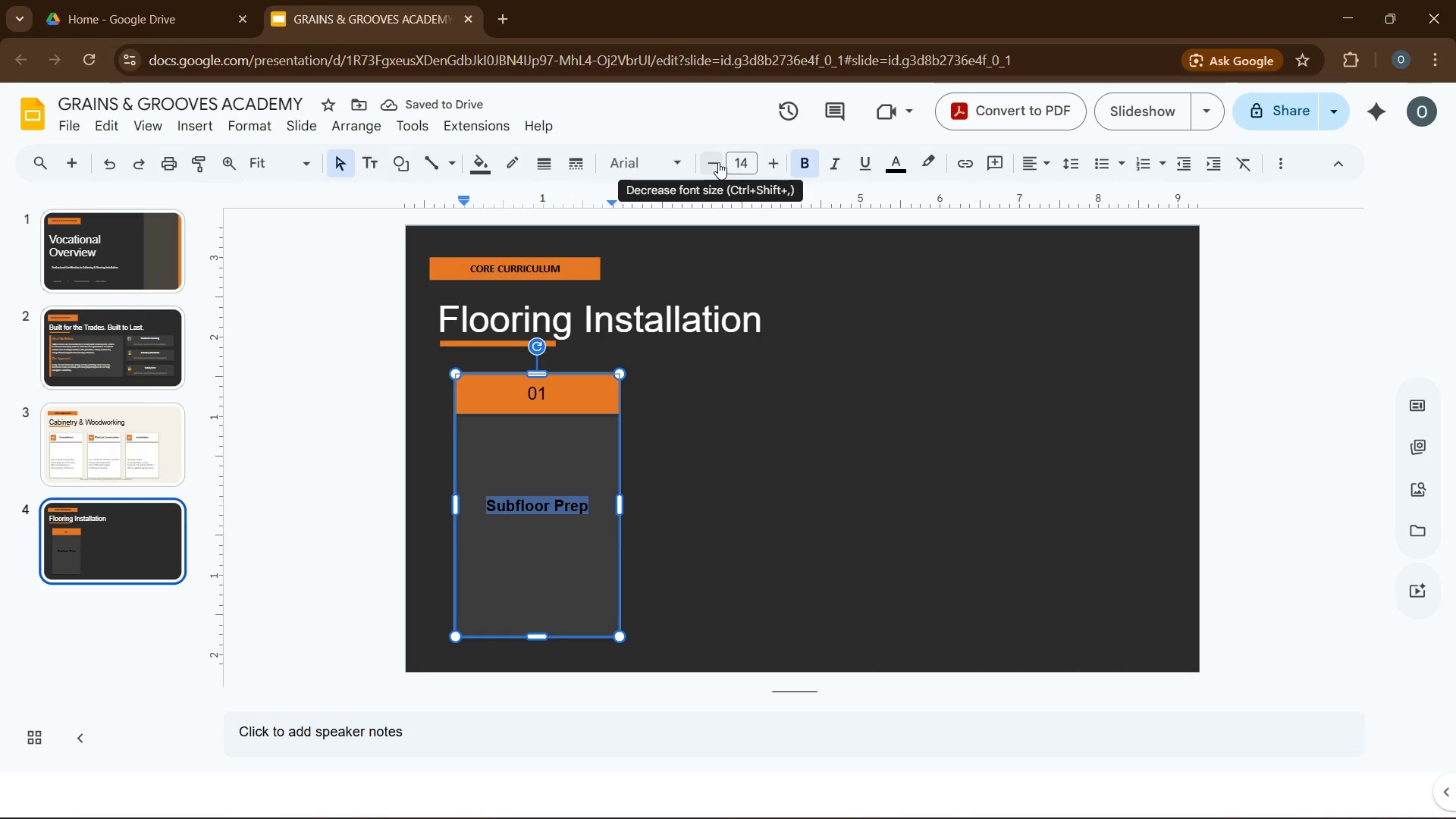 
left_click([718, 162])
 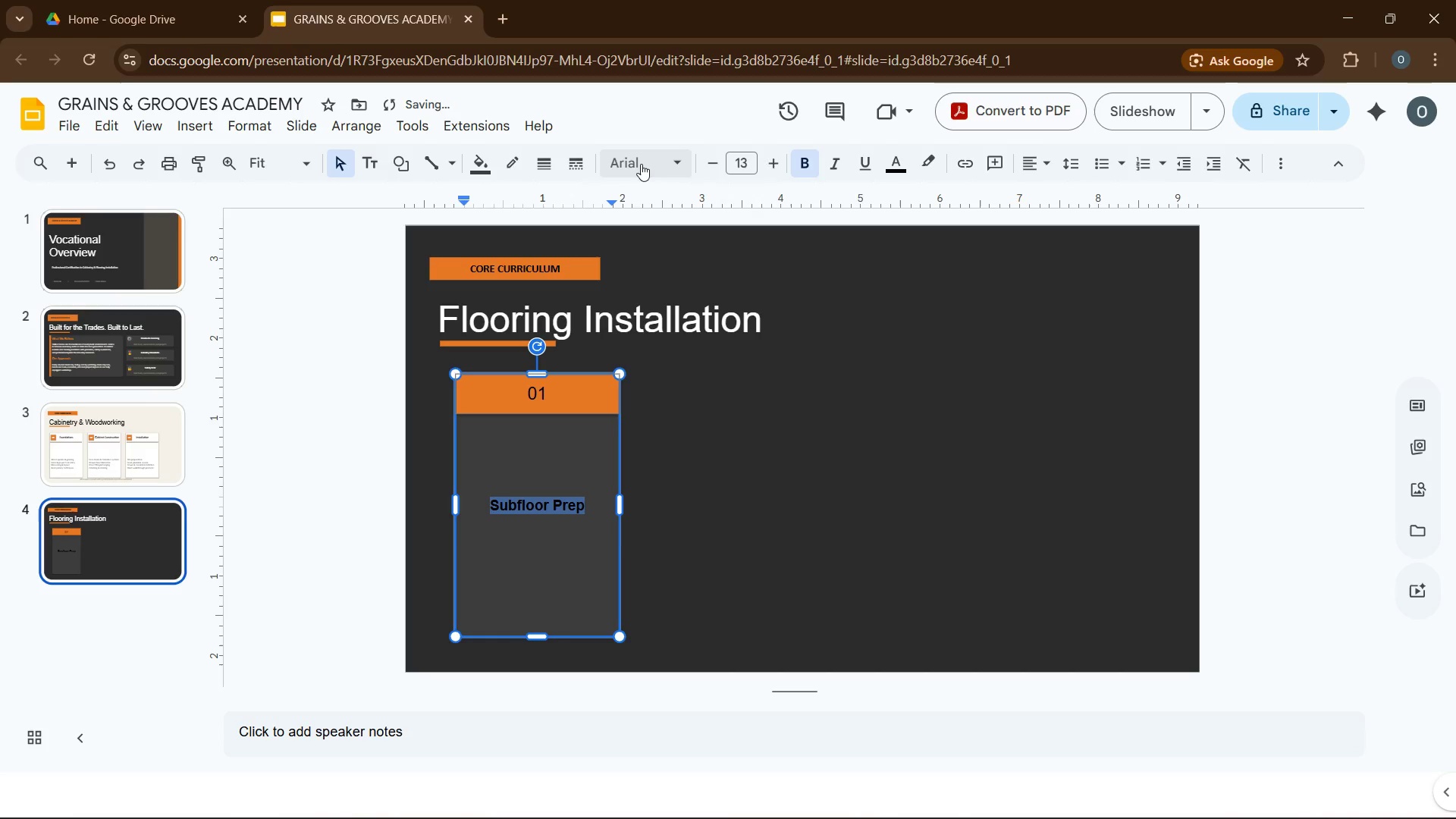 
left_click([641, 164])
 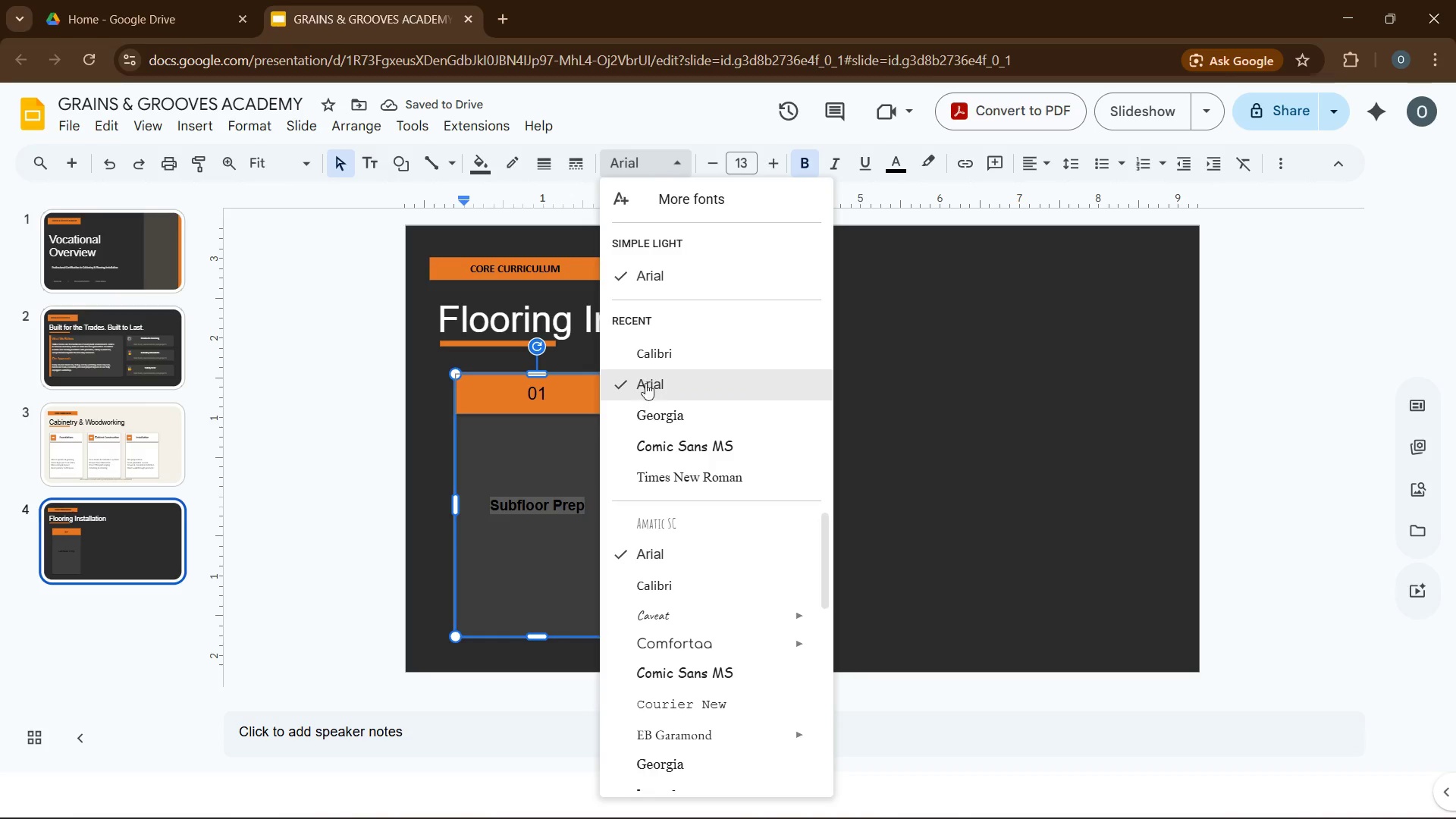 
left_click([645, 359])
 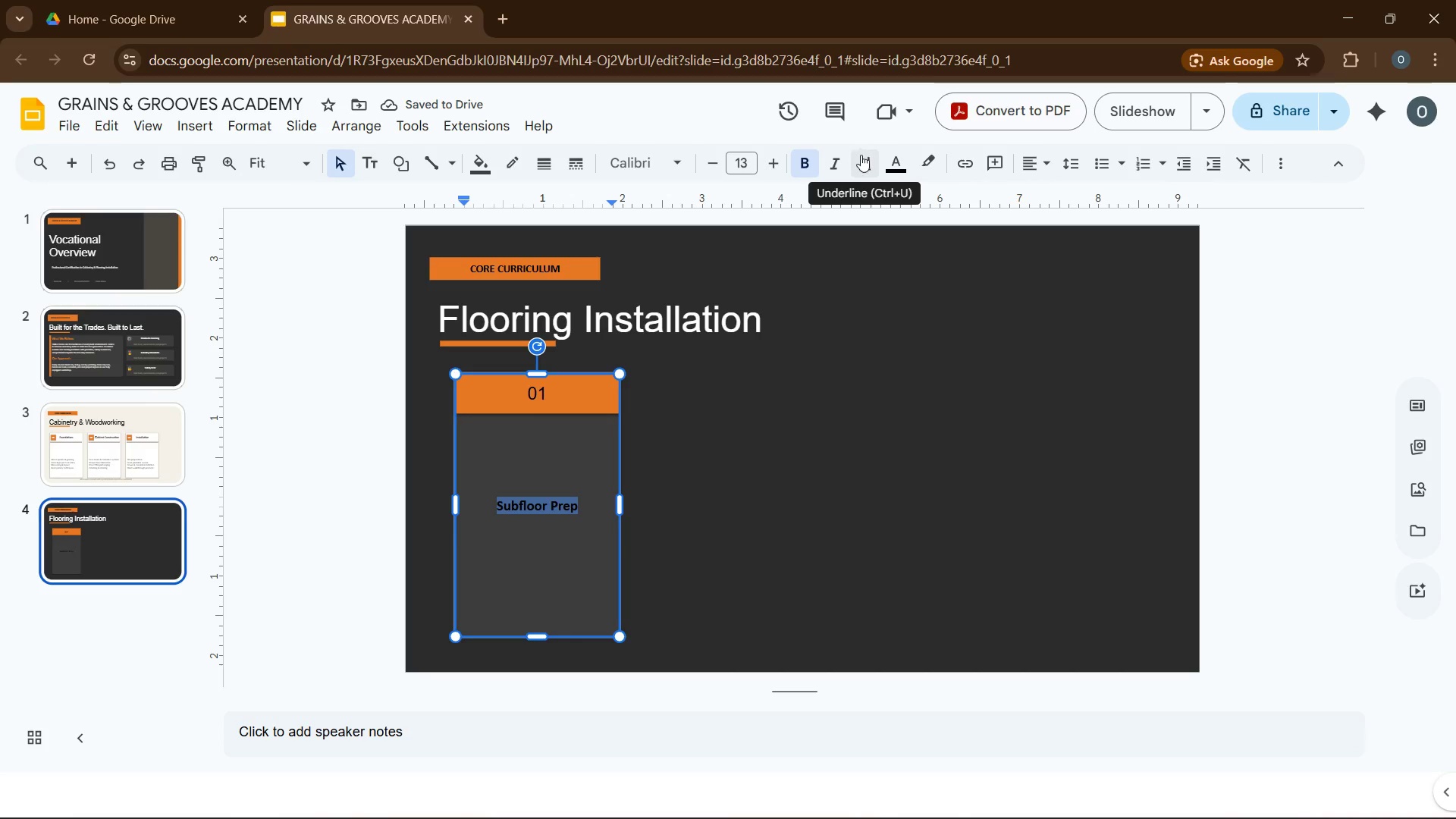 
wait(5.44)
 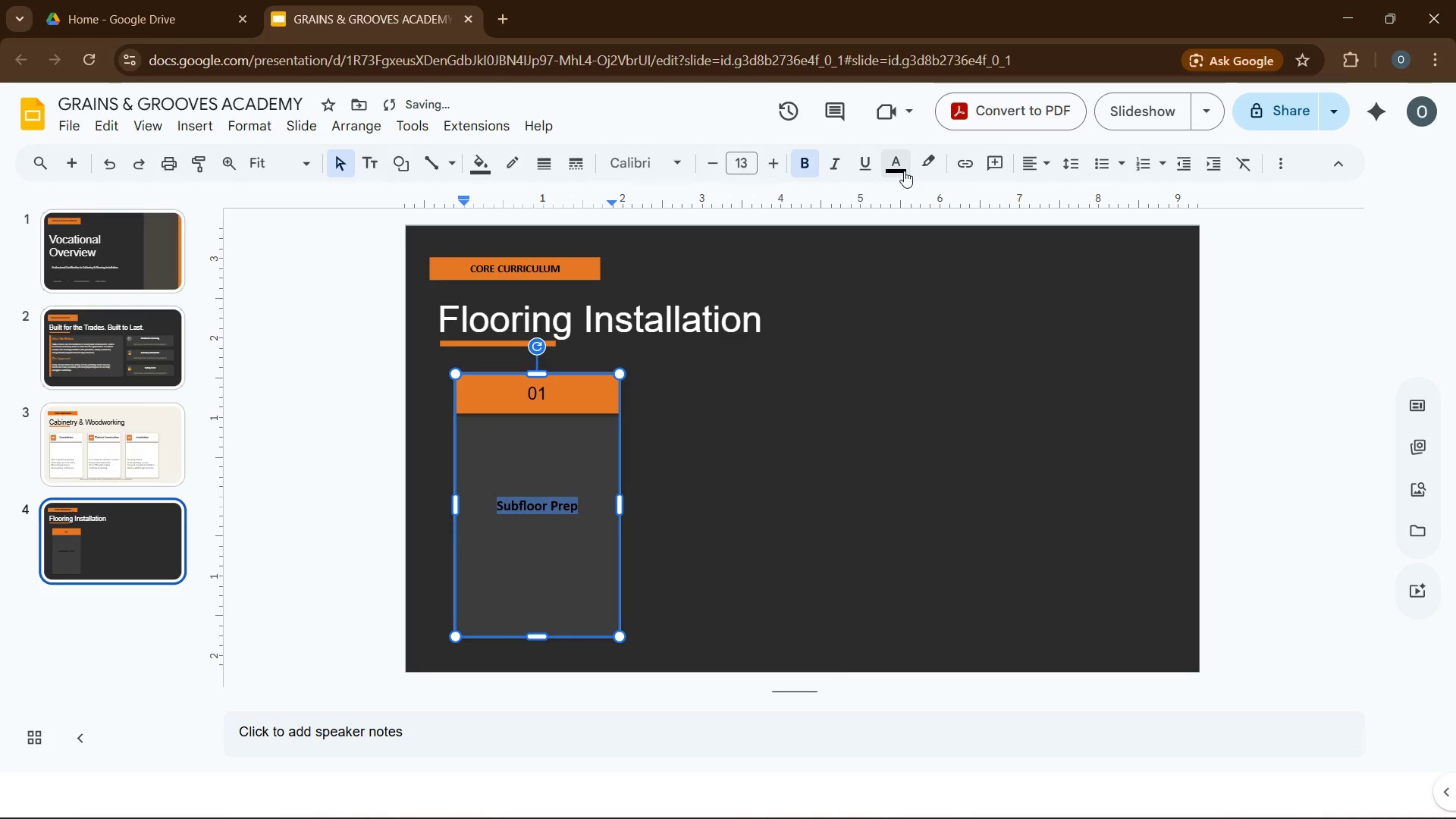 
left_click([921, 227])
 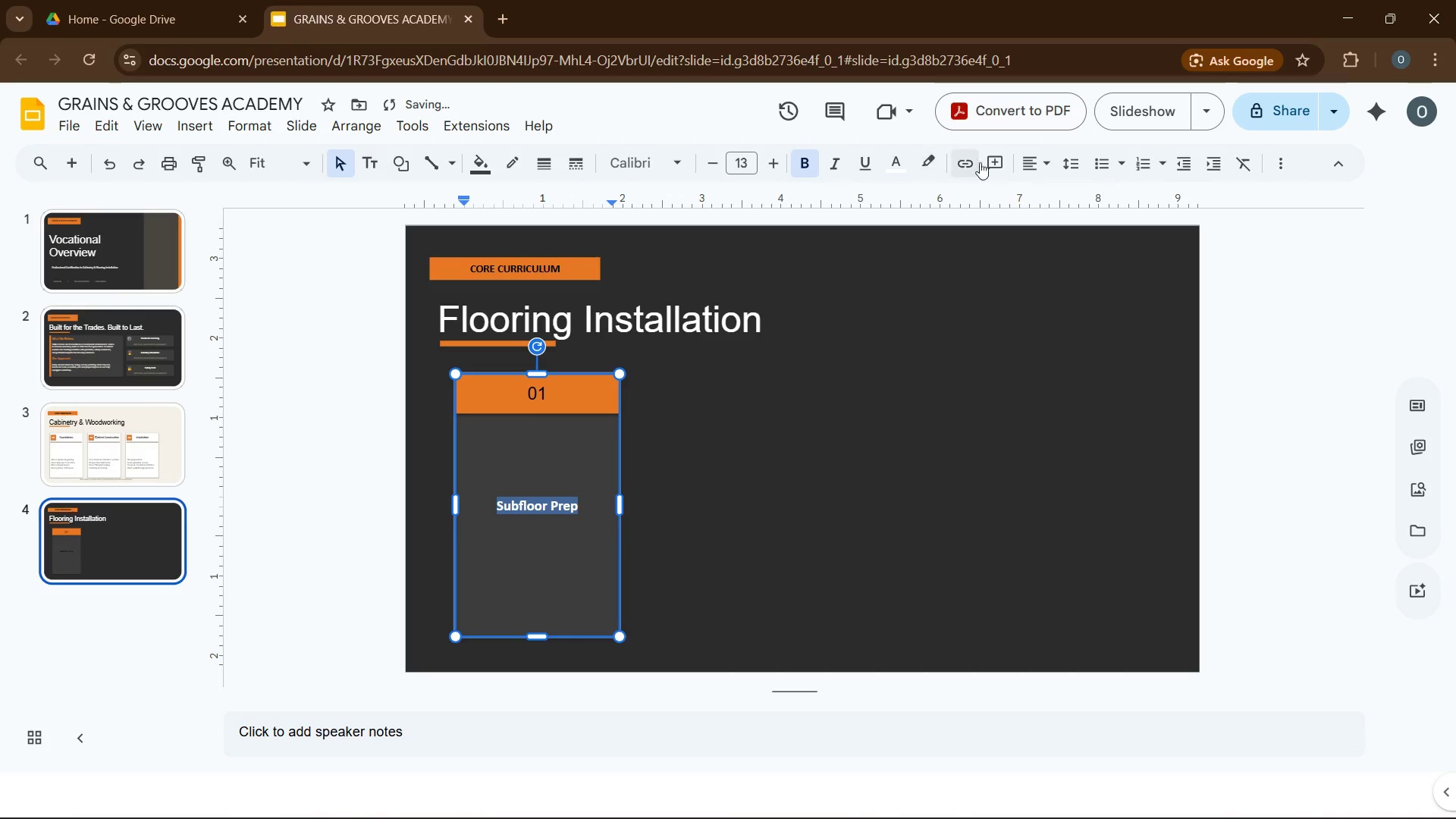 
mouse_move([1038, 176])
 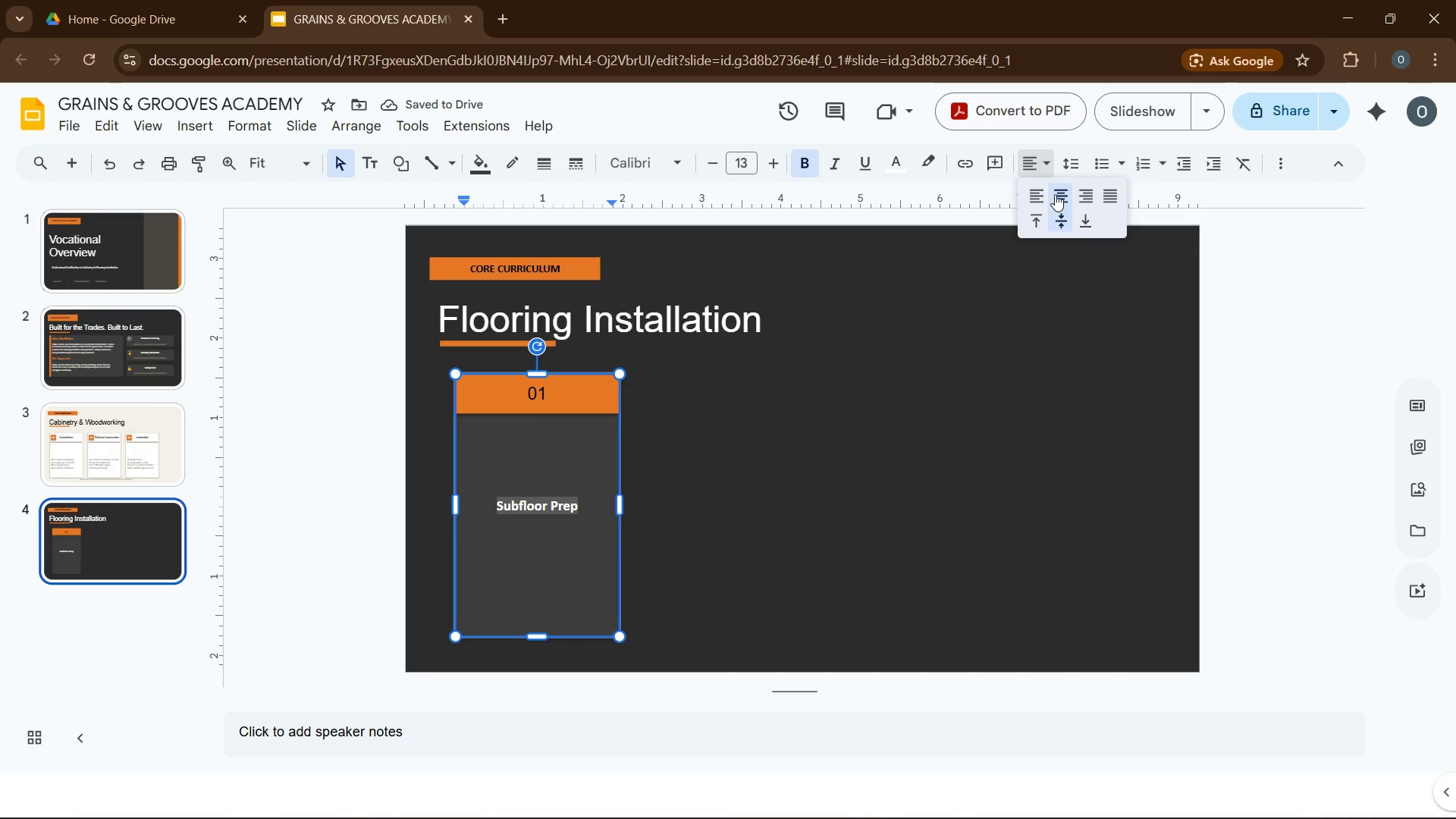 
left_click([1057, 194])
 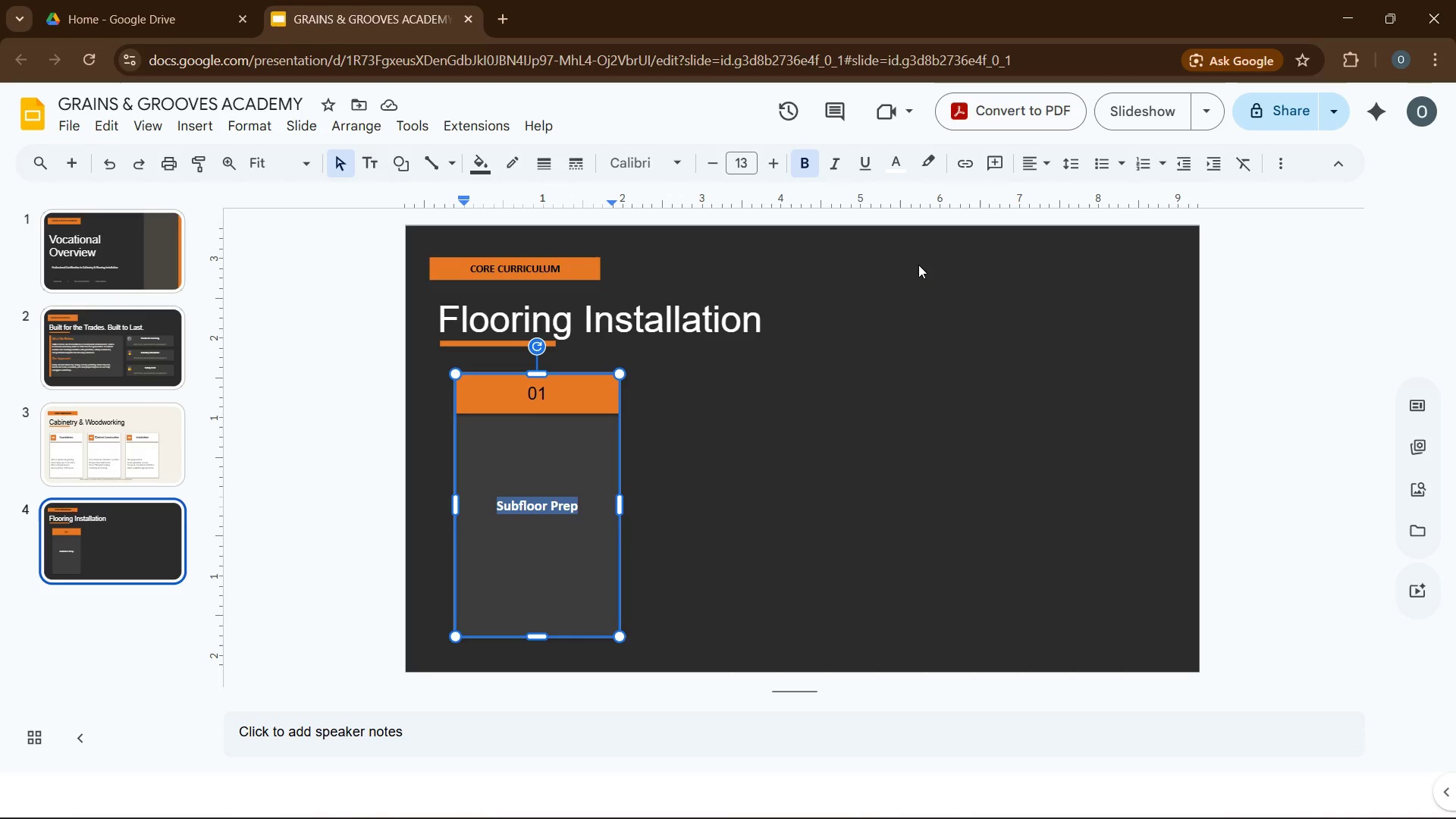 
wait(9.95)
 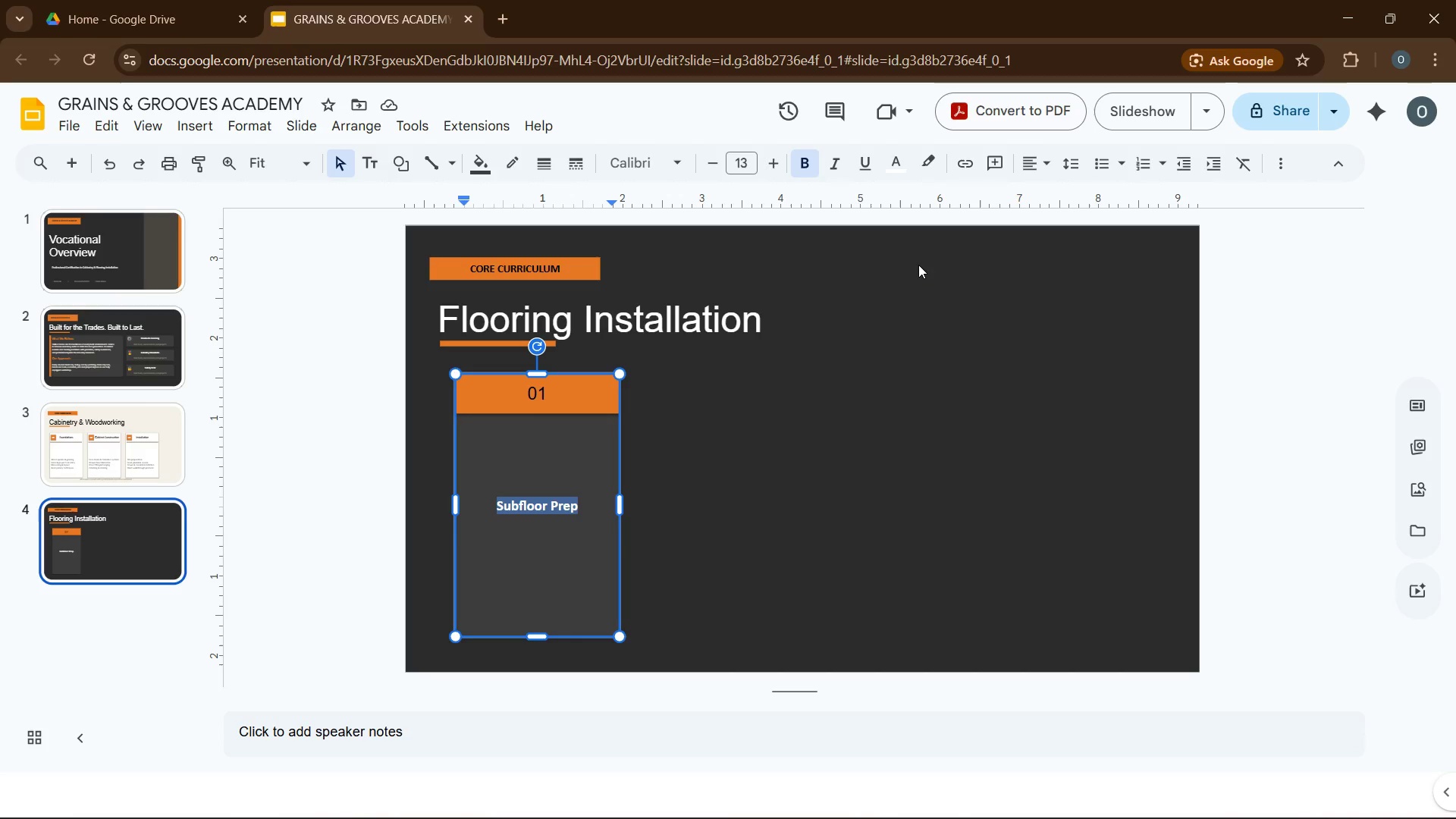 
key(Enter)
 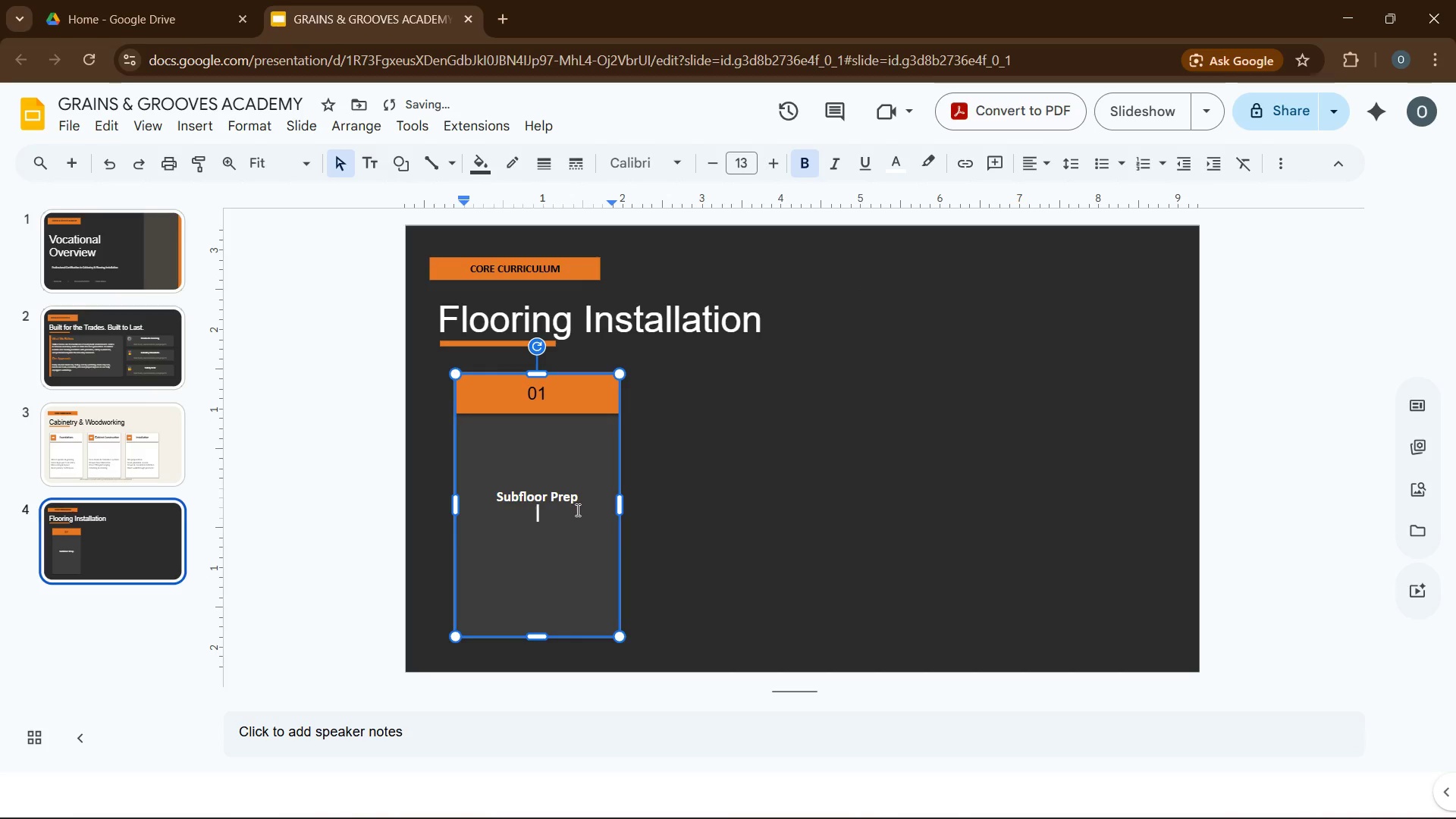 
key(Enter)
 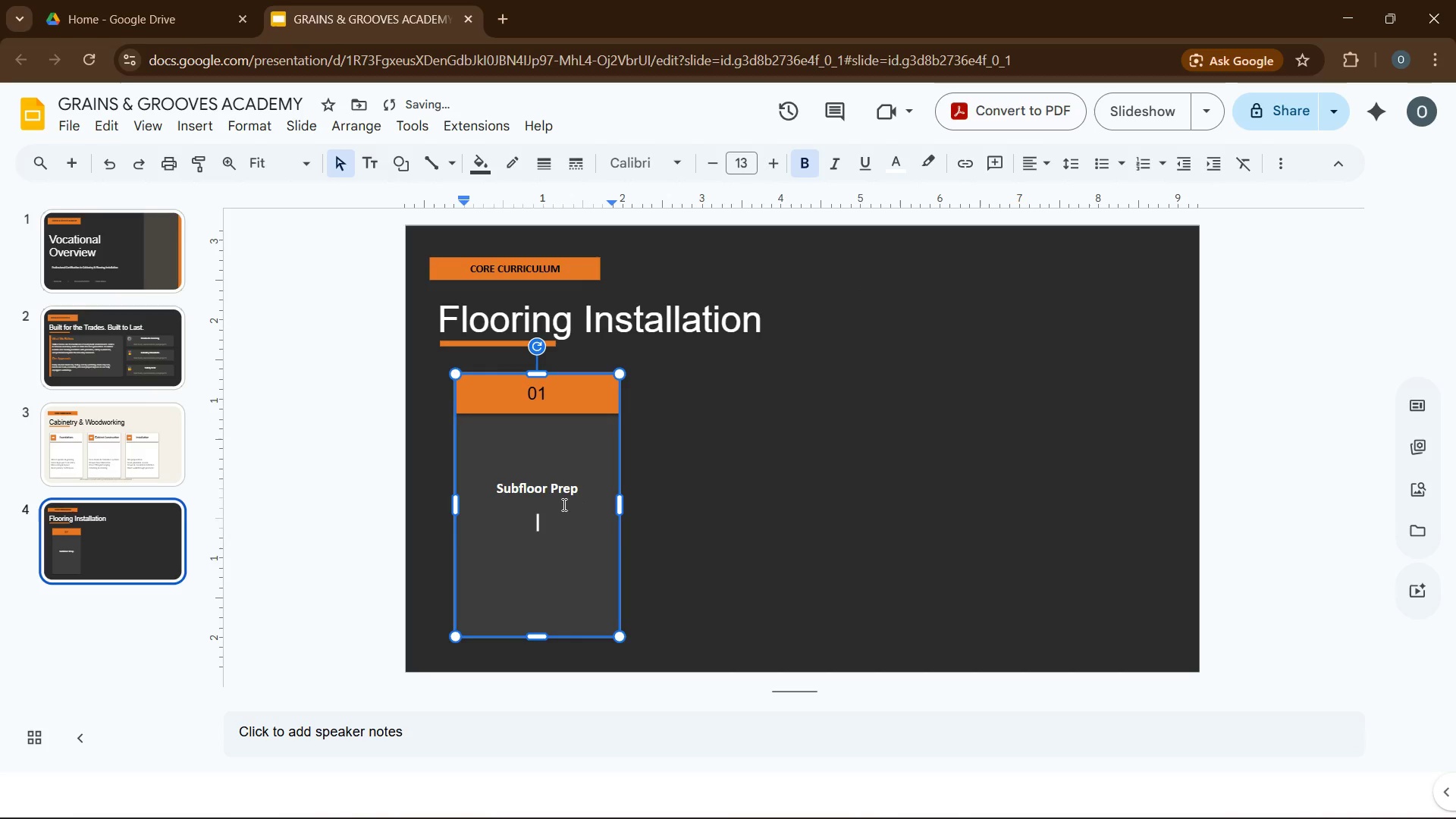 
key(Enter)
 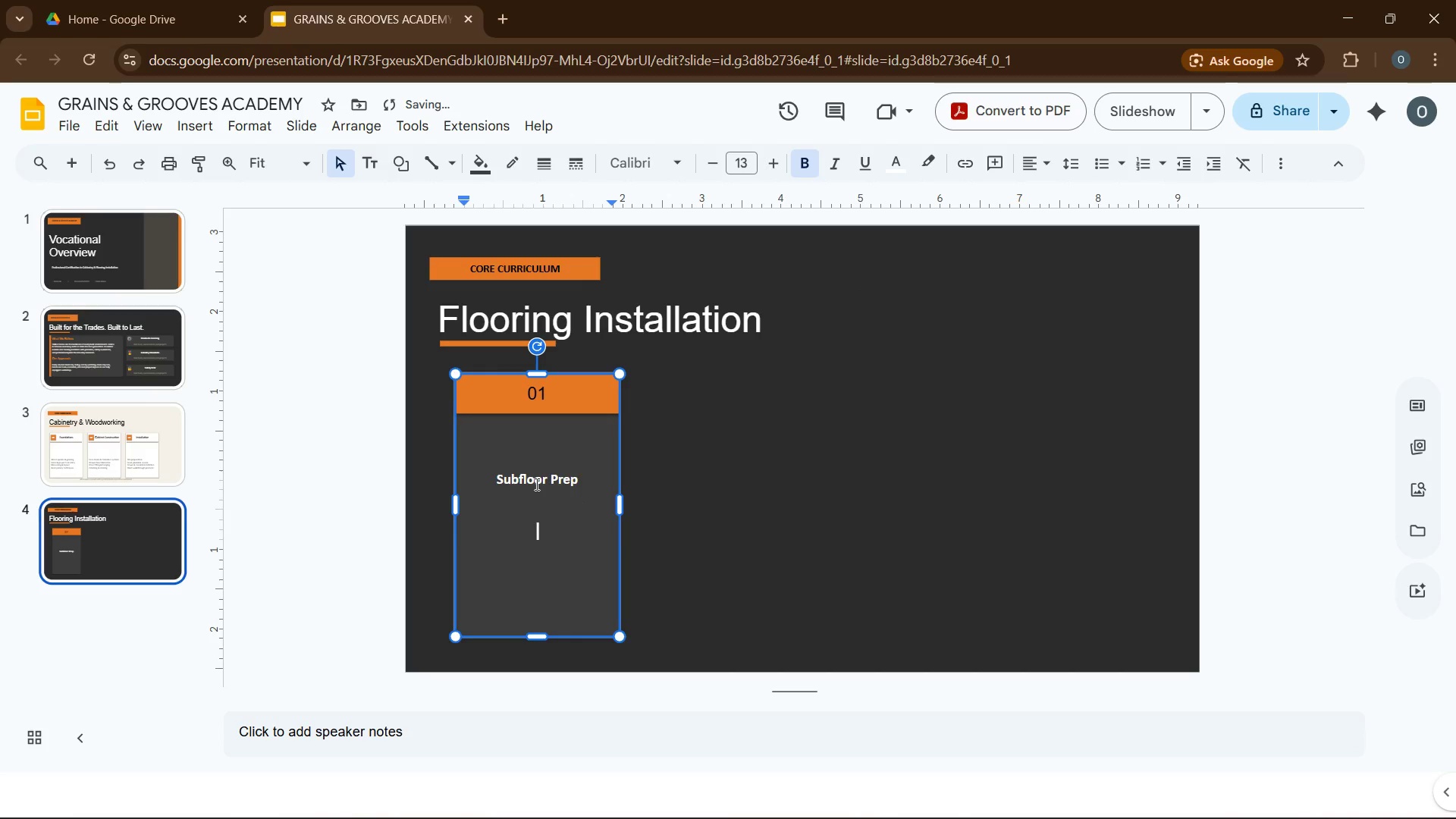 
key(Enter)
 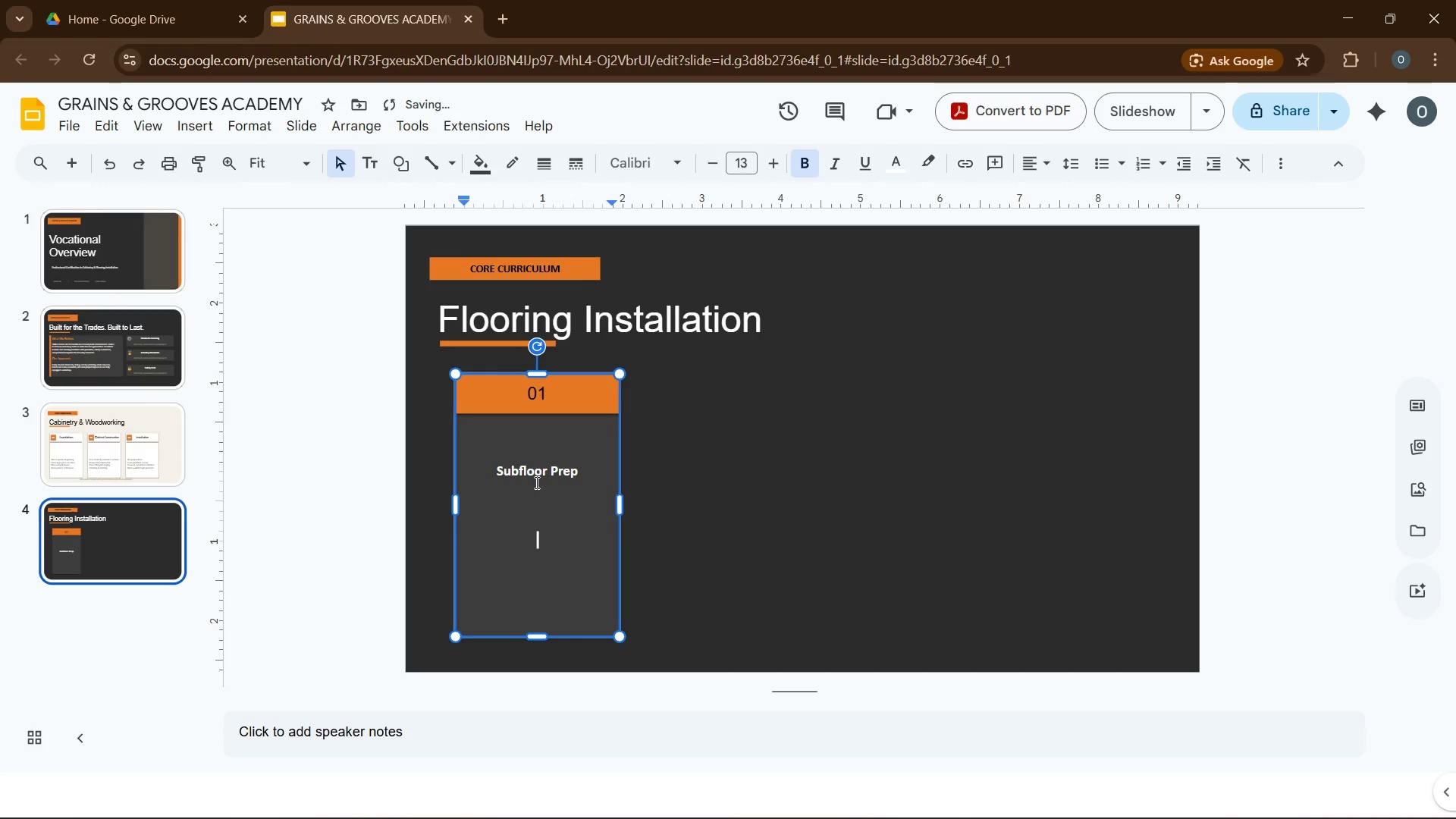 
key(Enter)
 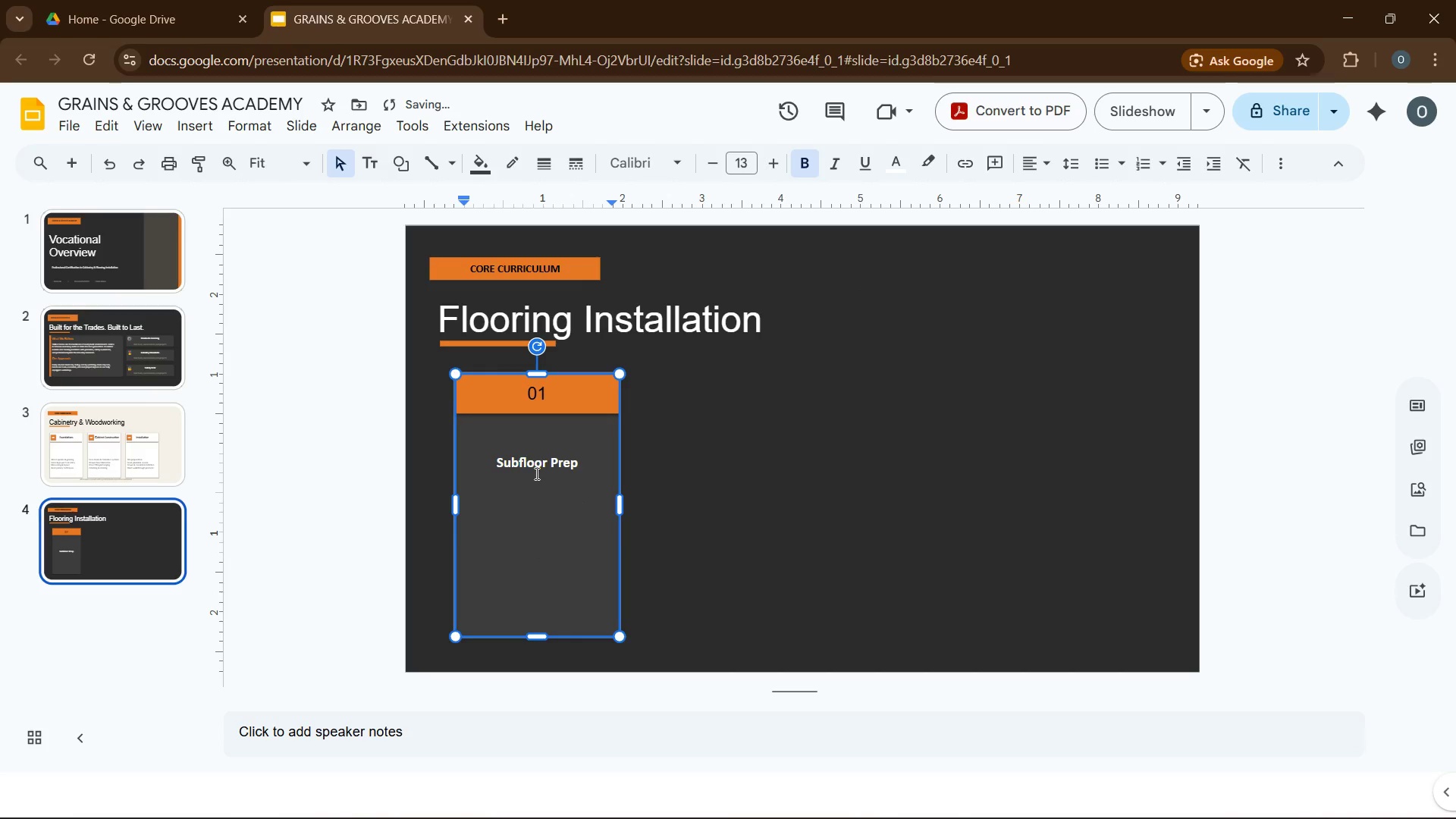 
key(Enter)
 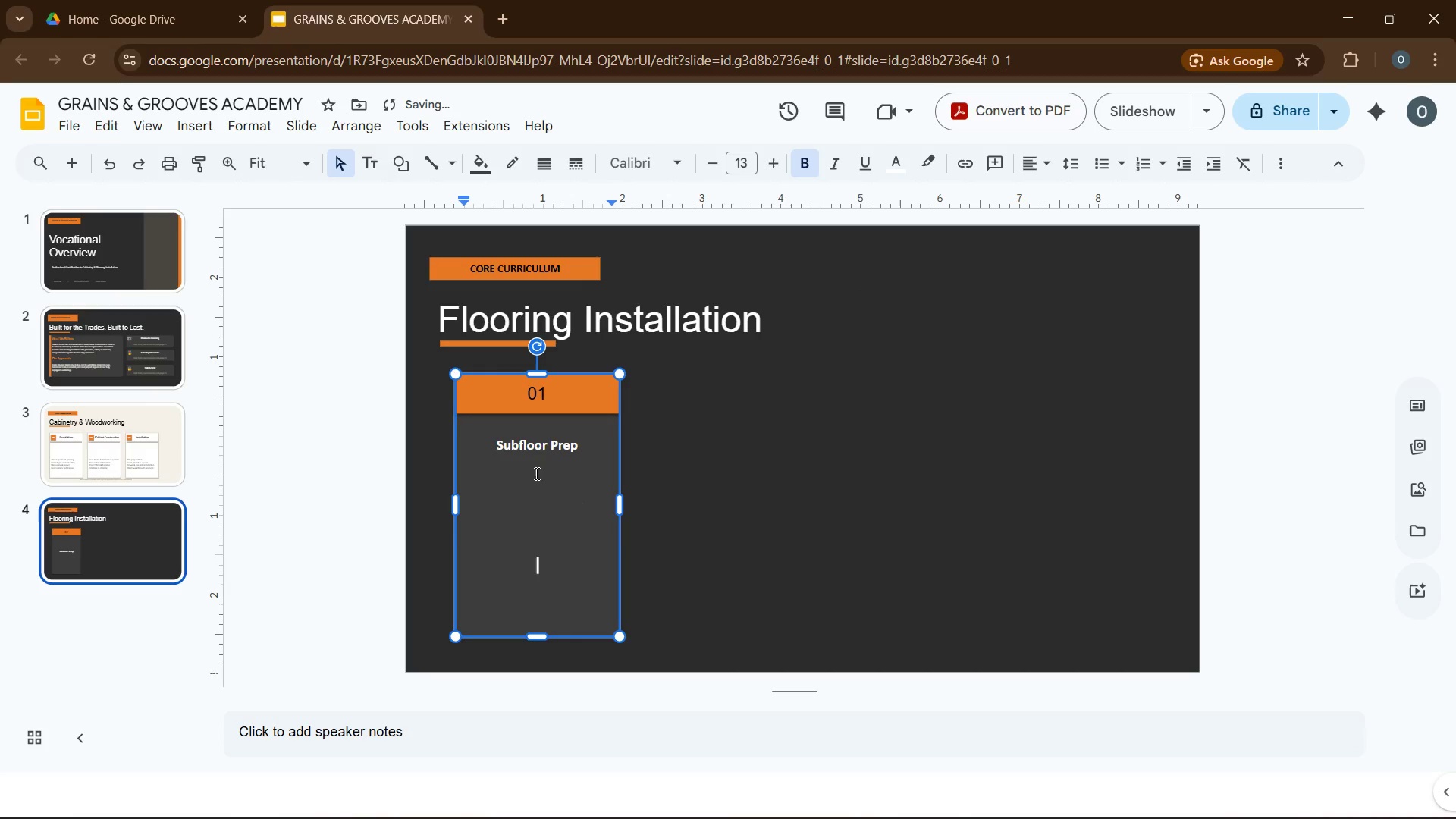 
key(Enter)
 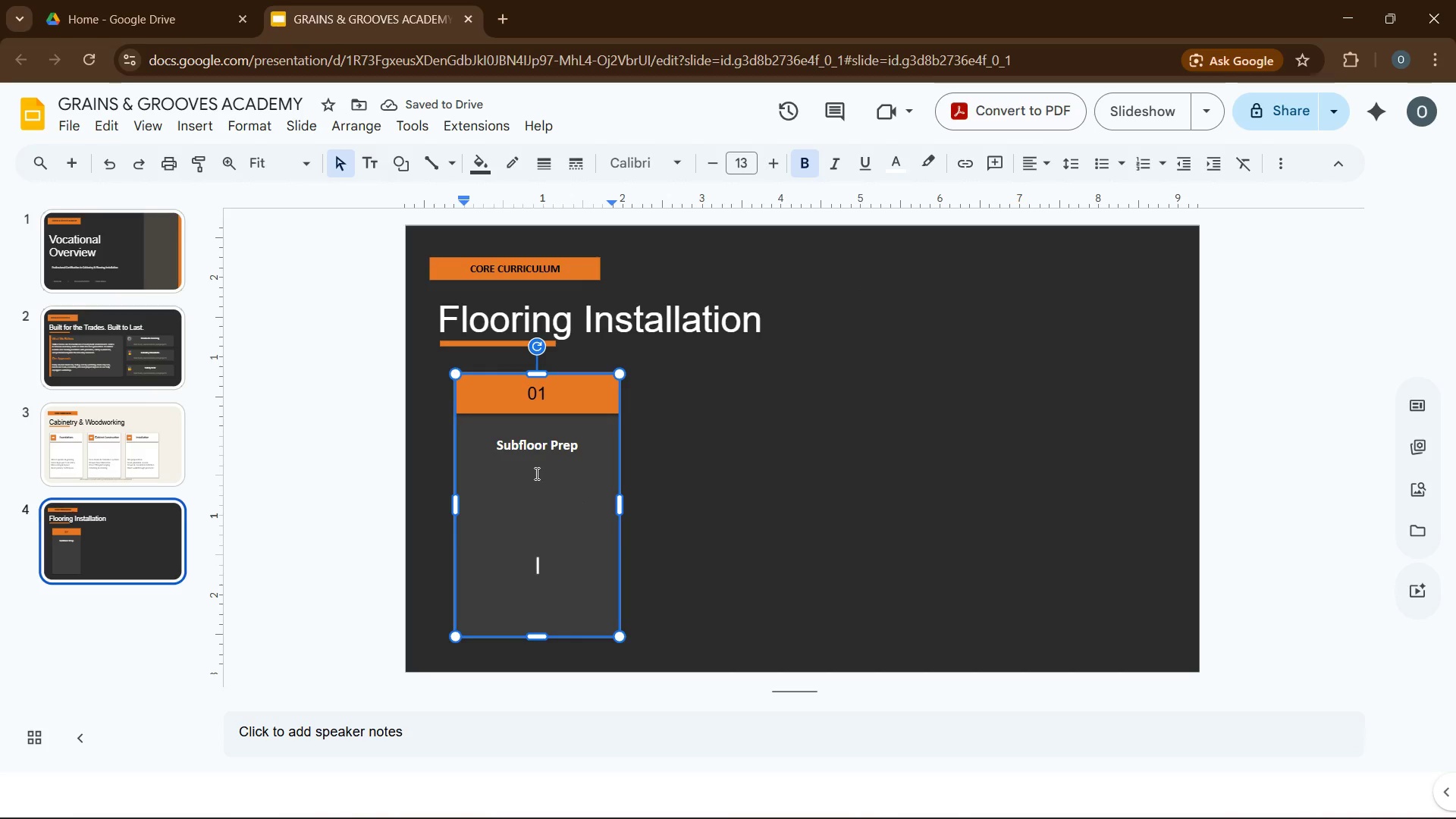 
key(Enter)
 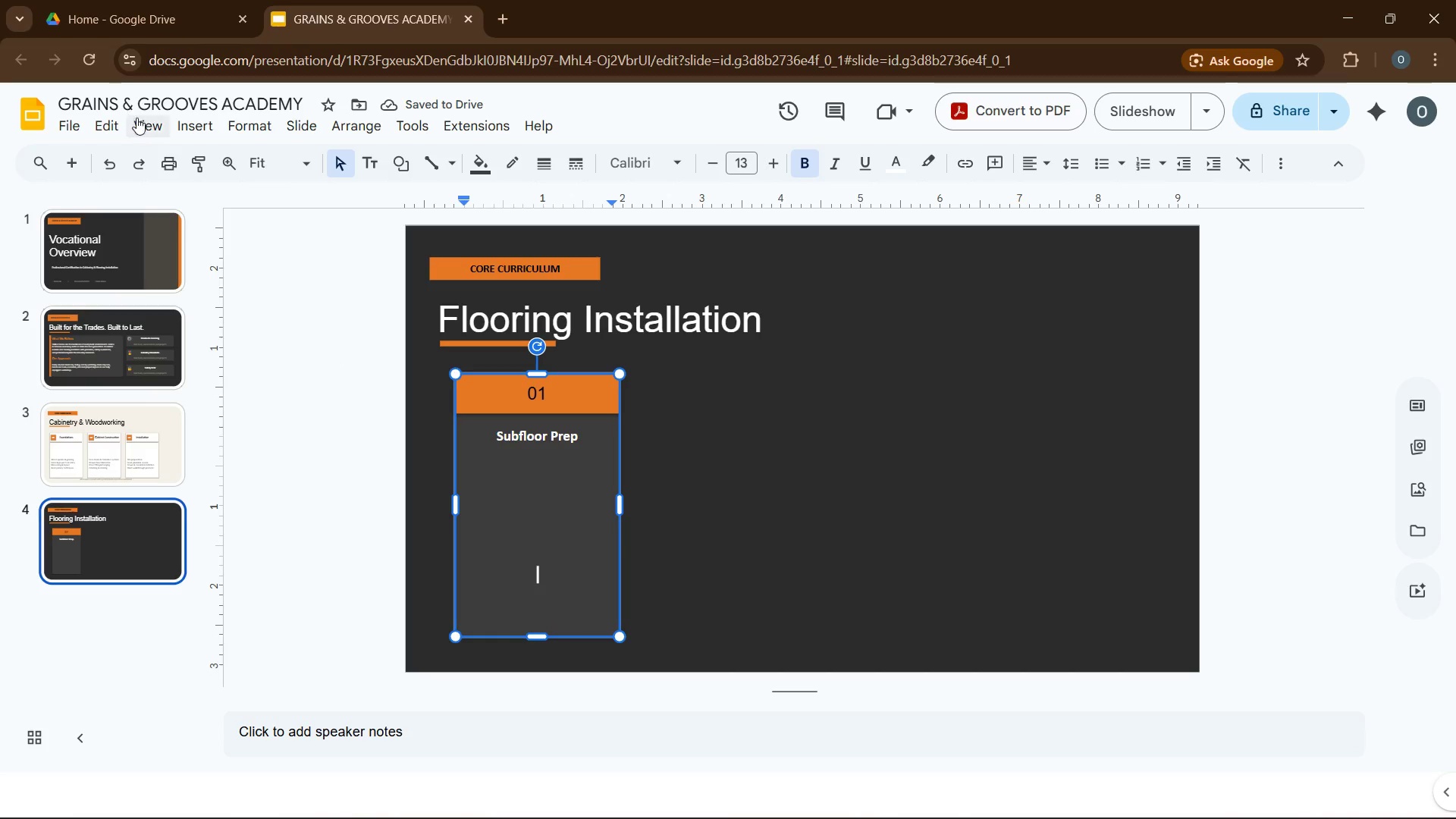 
left_click([202, 128])
 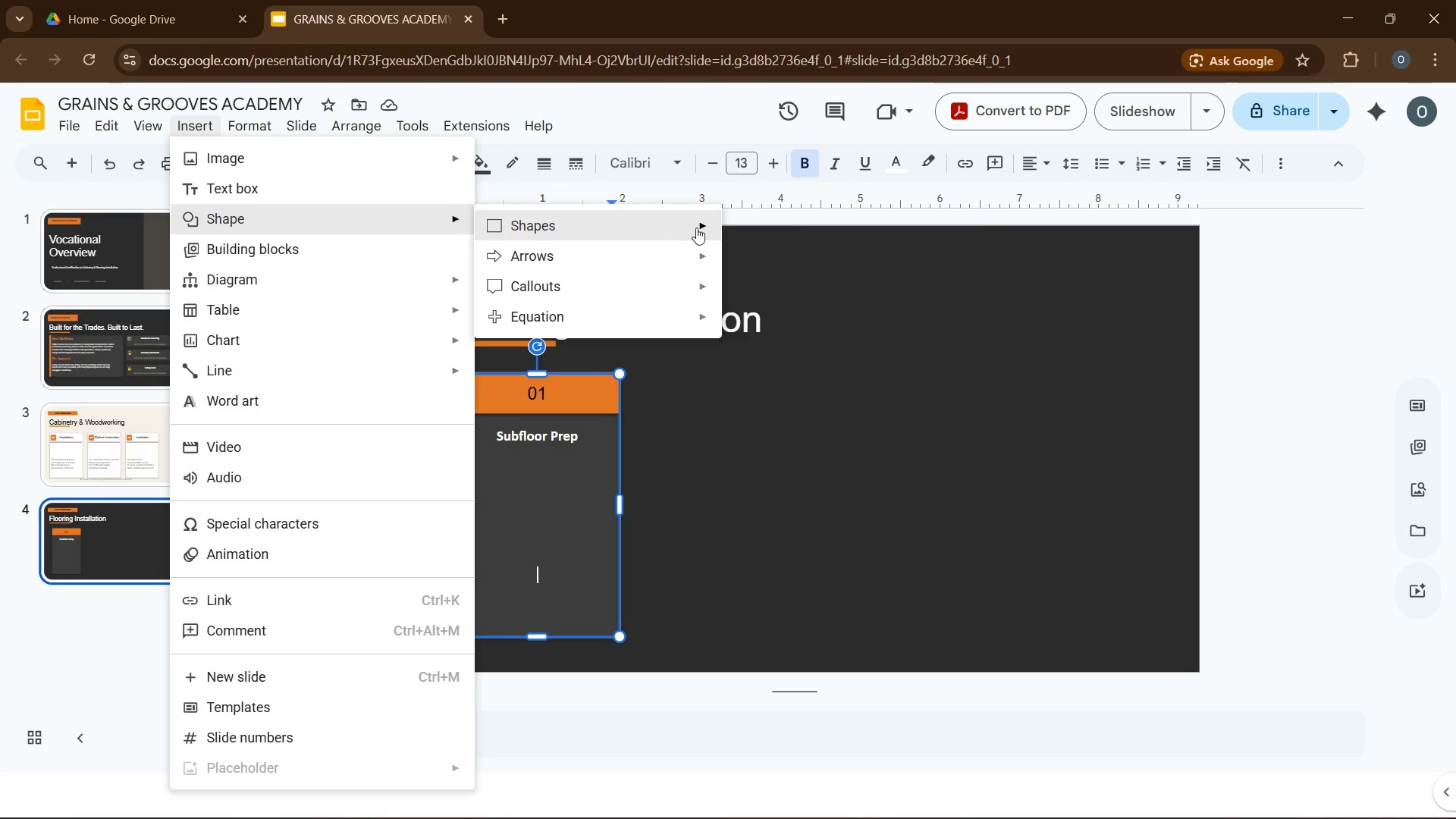 
left_click([730, 228])
 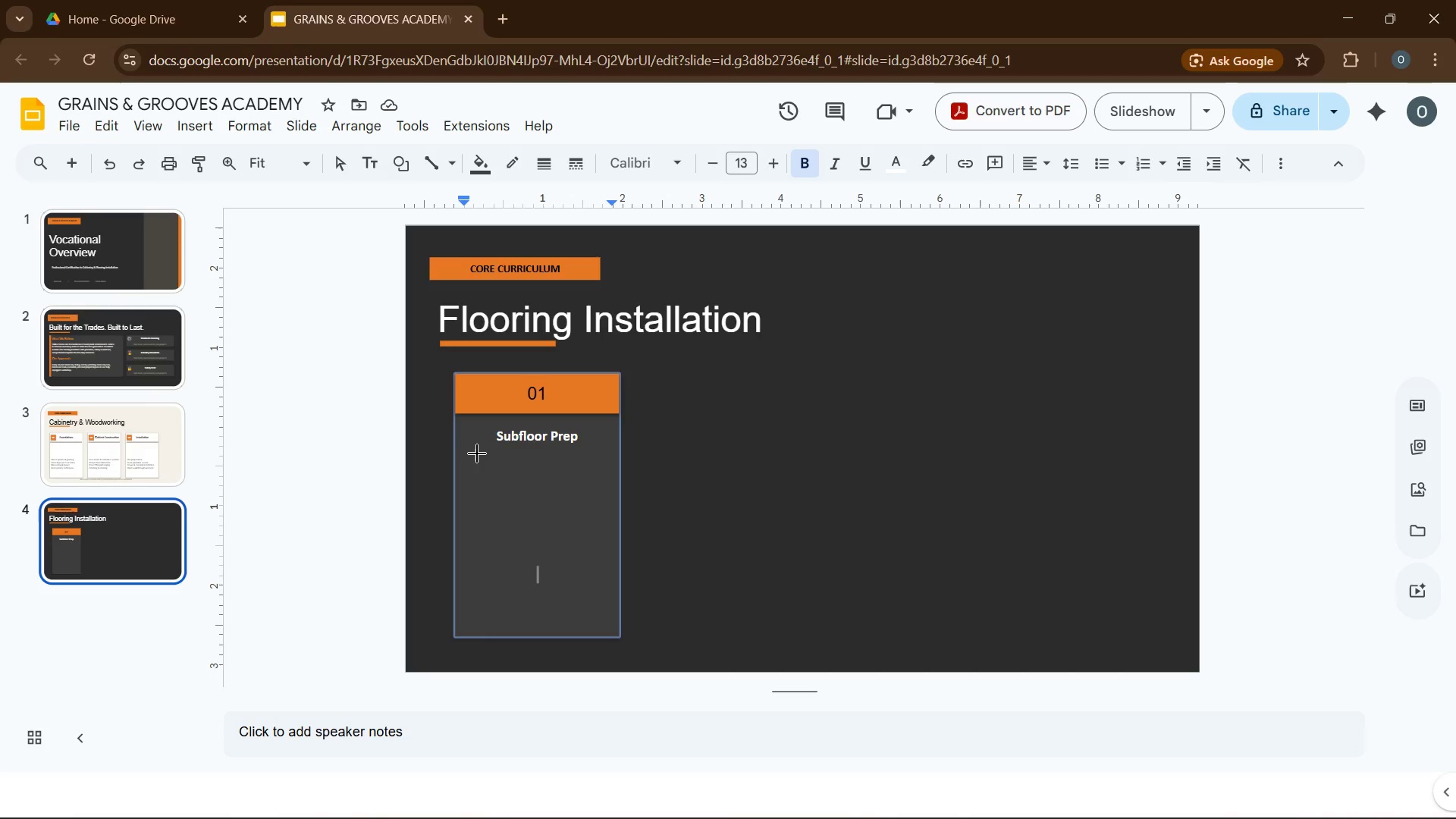 
left_click_drag(start_coordinate=[493, 450], to_coordinate=[590, 450])
 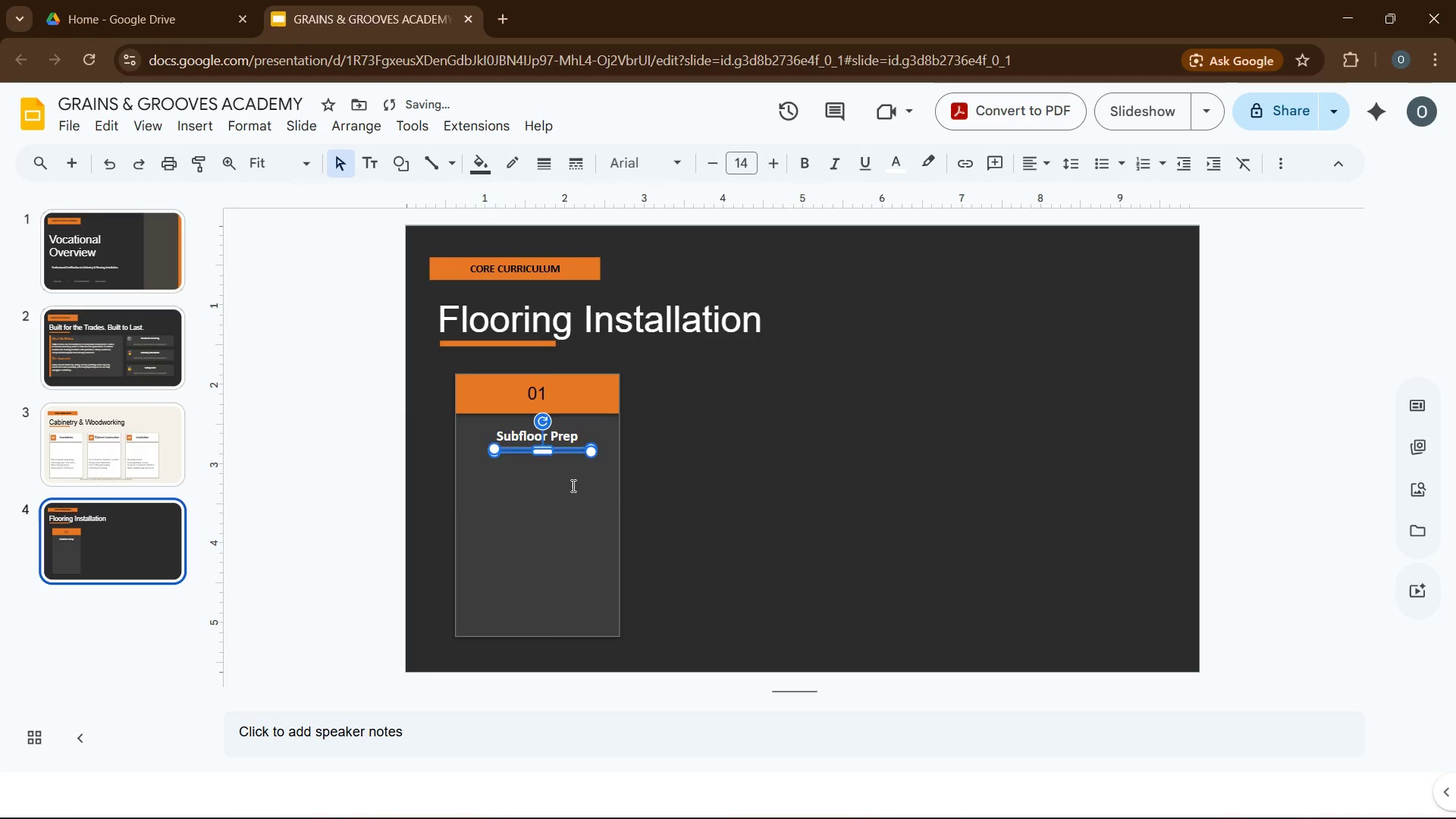 
left_click([572, 485])
 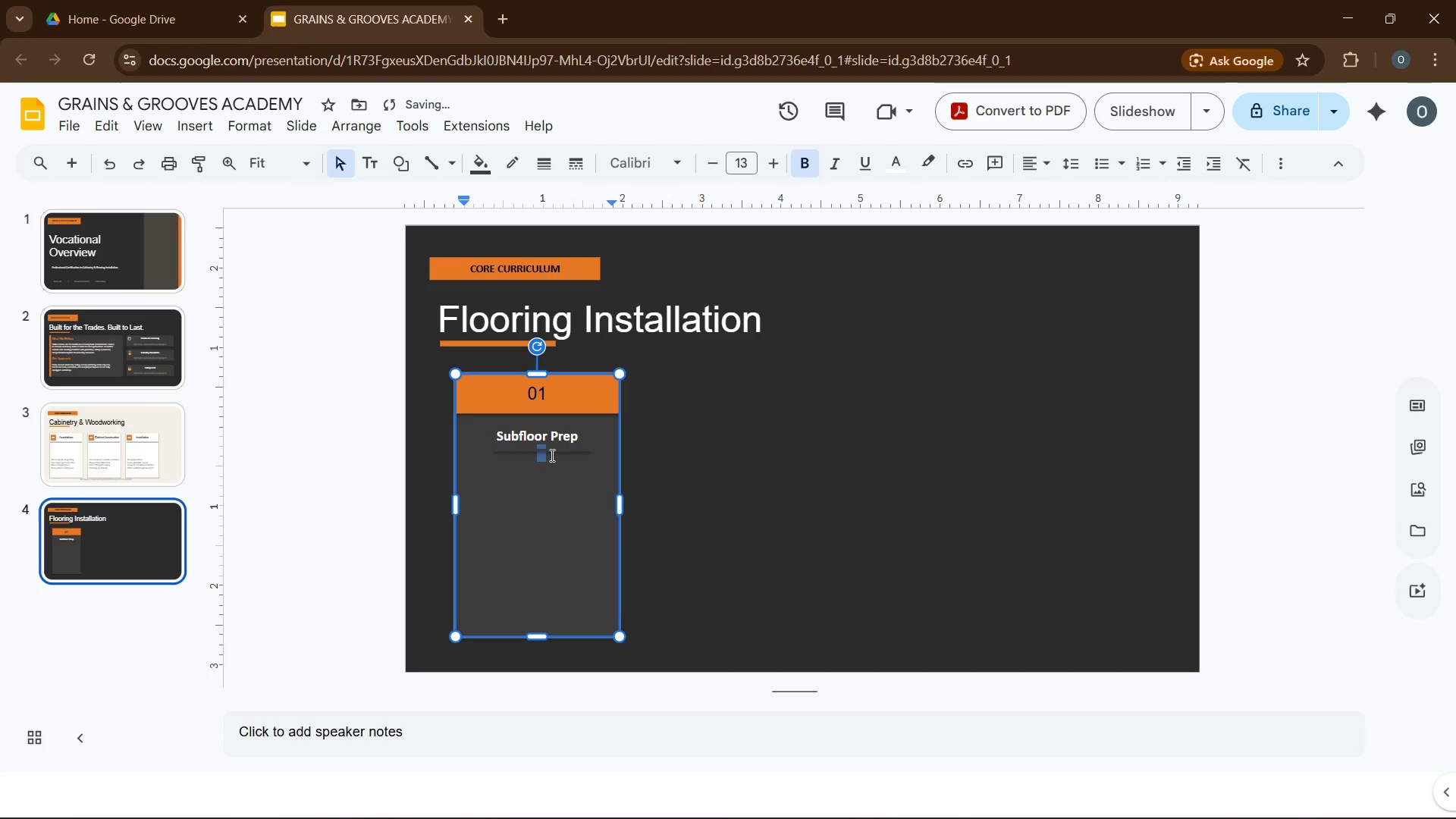 
left_click([549, 450])
 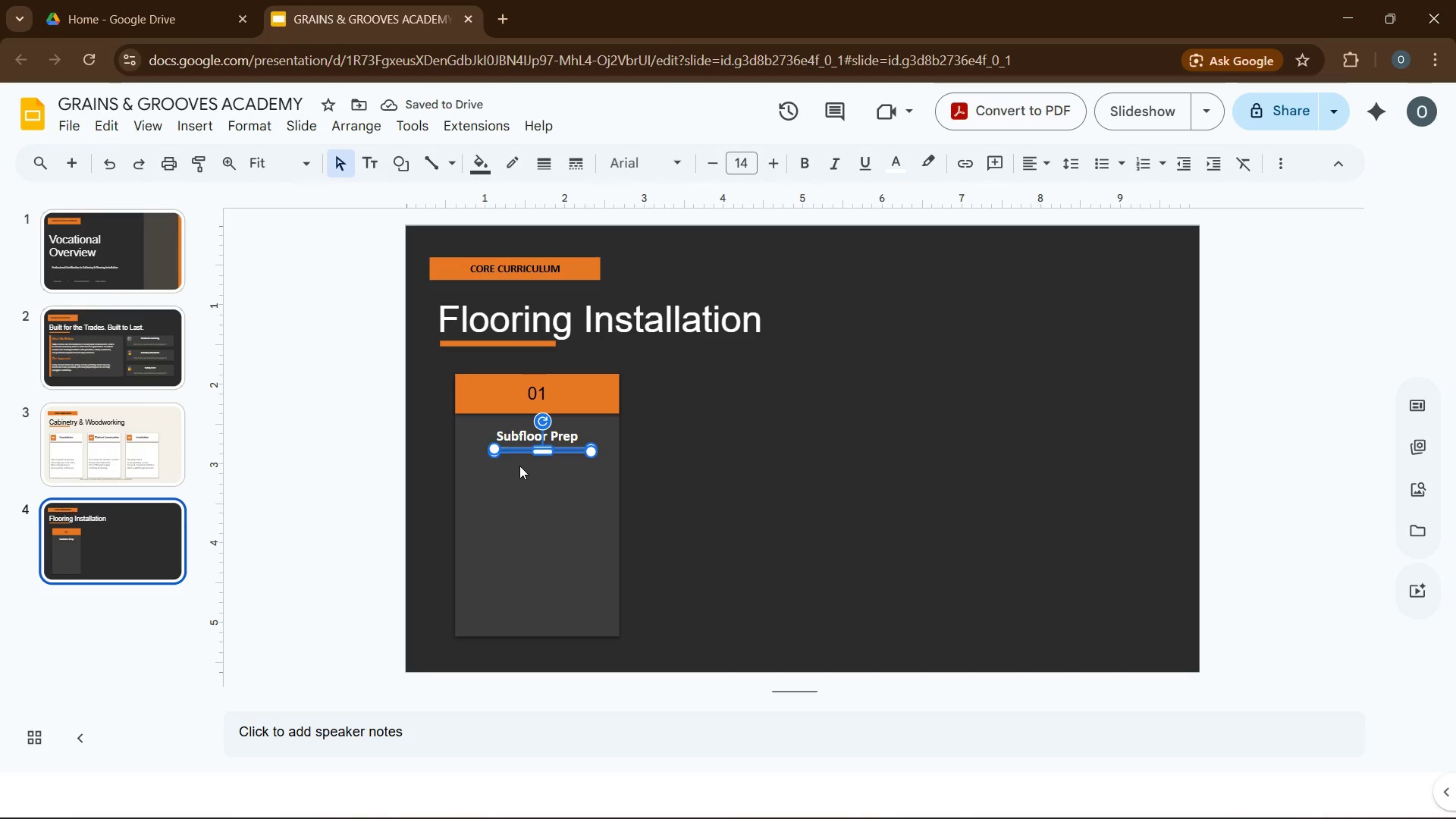 
key(ArrowLeft)
 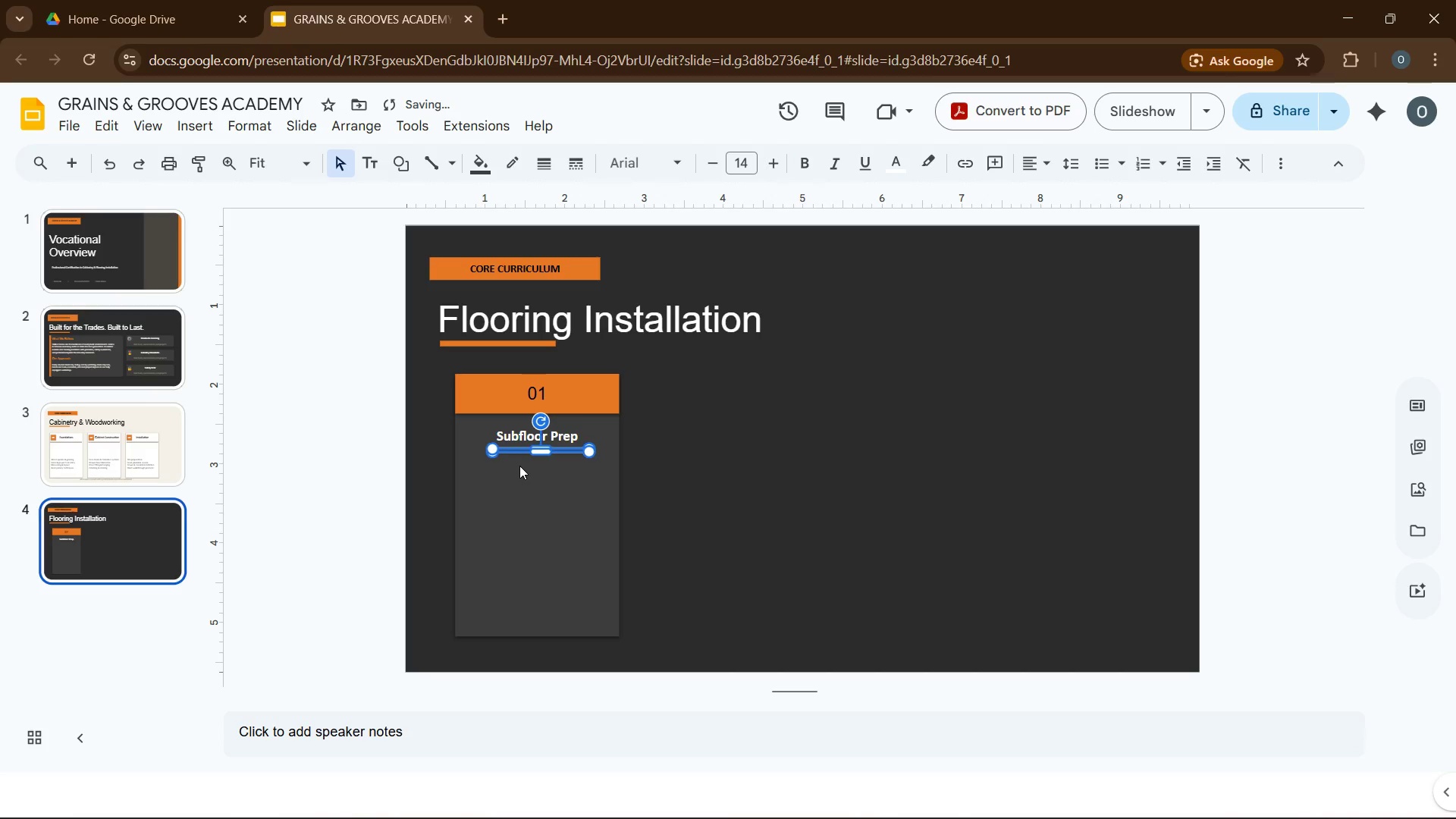 
key(ArrowLeft)
 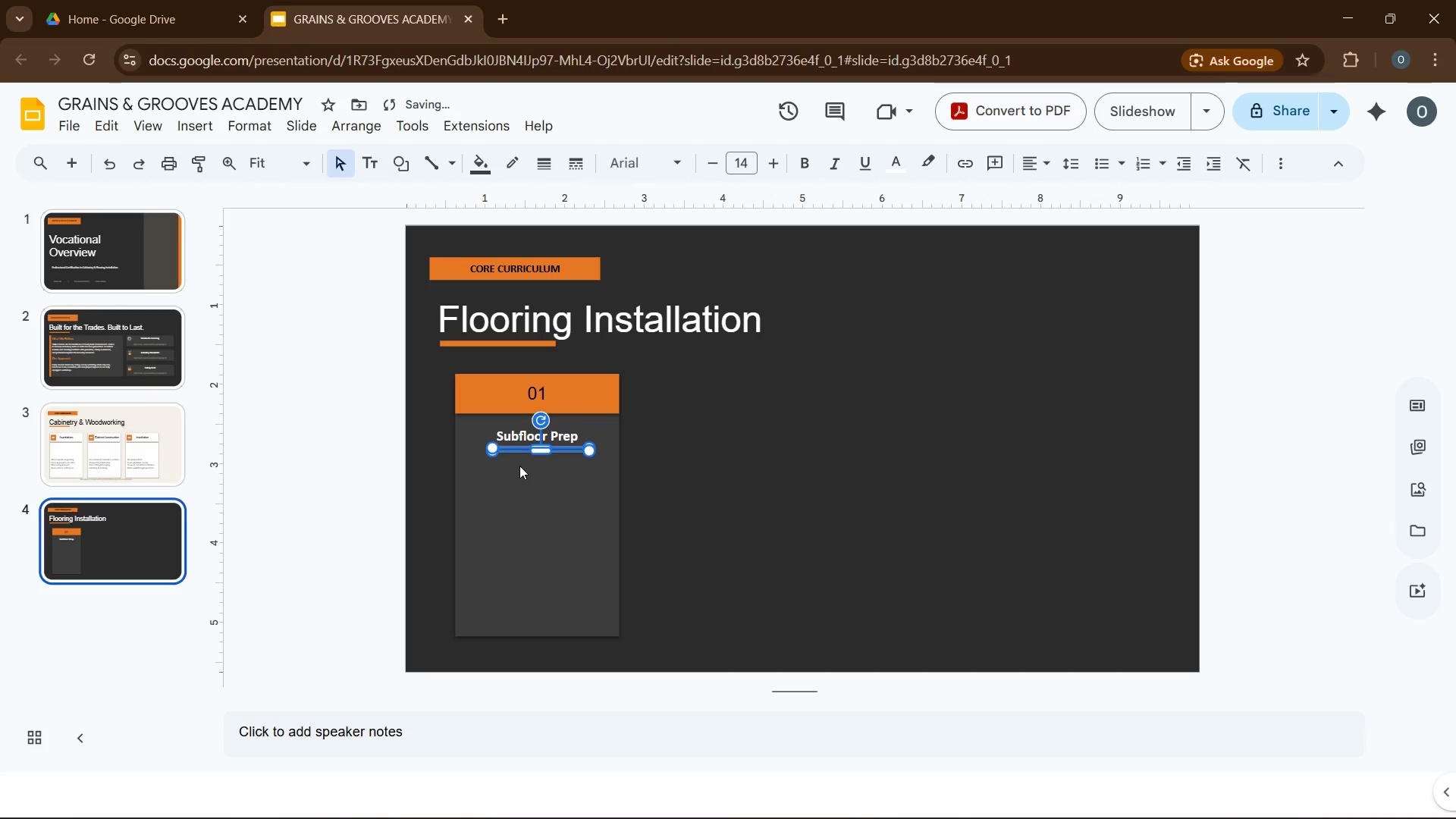 
key(ArrowUp)
 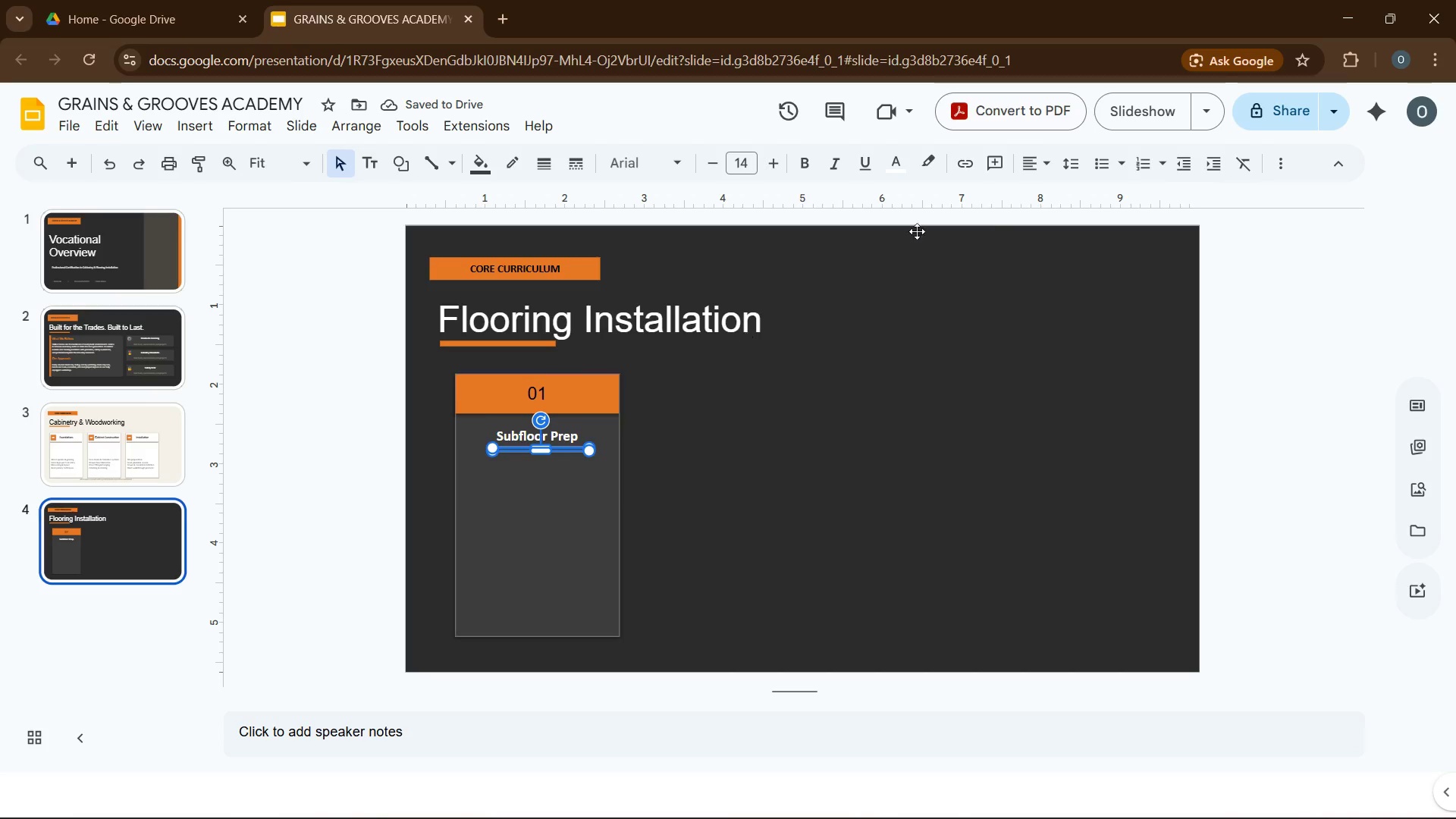 
left_click([1035, 165])
 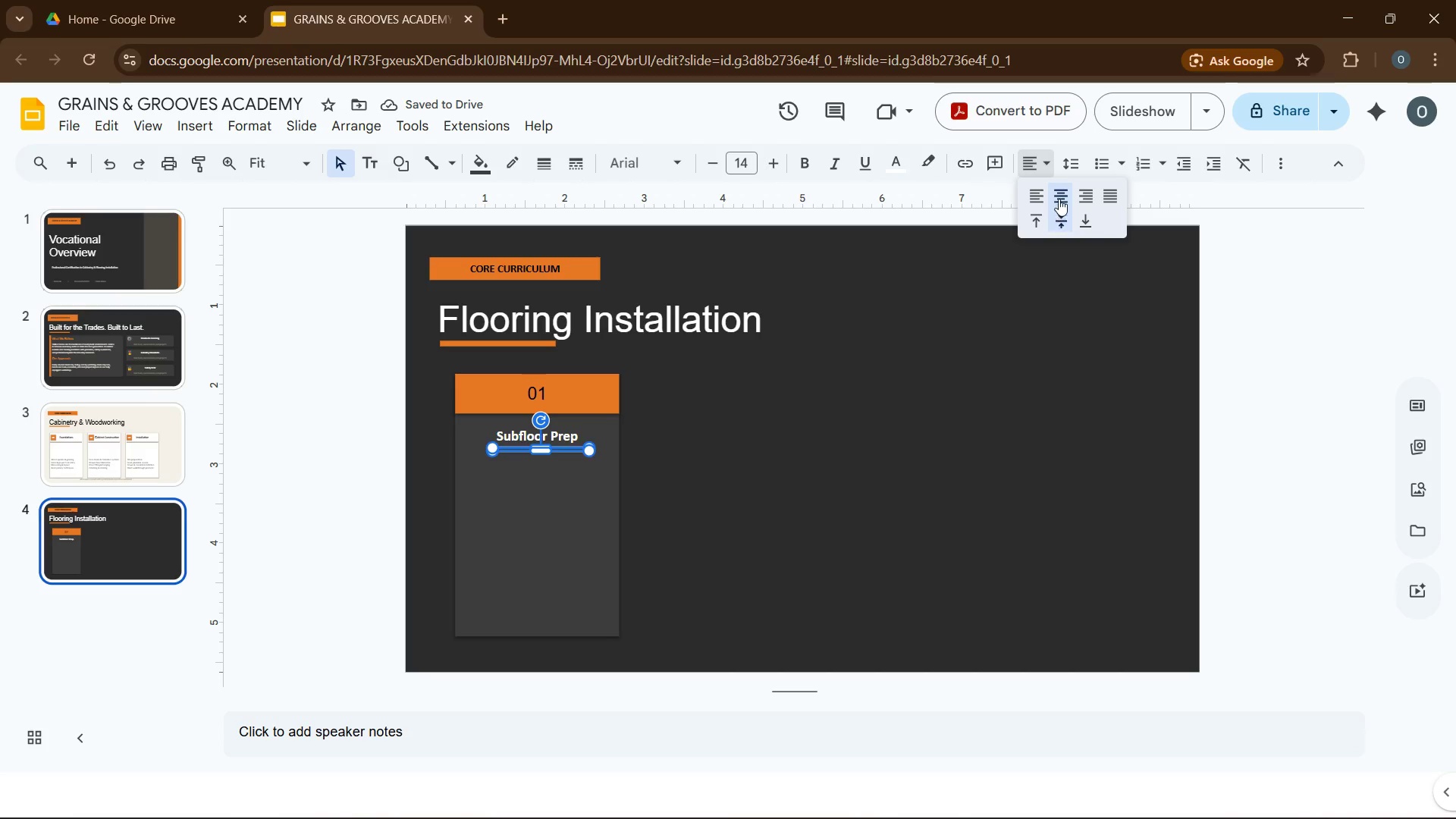 
left_click([1060, 194])
 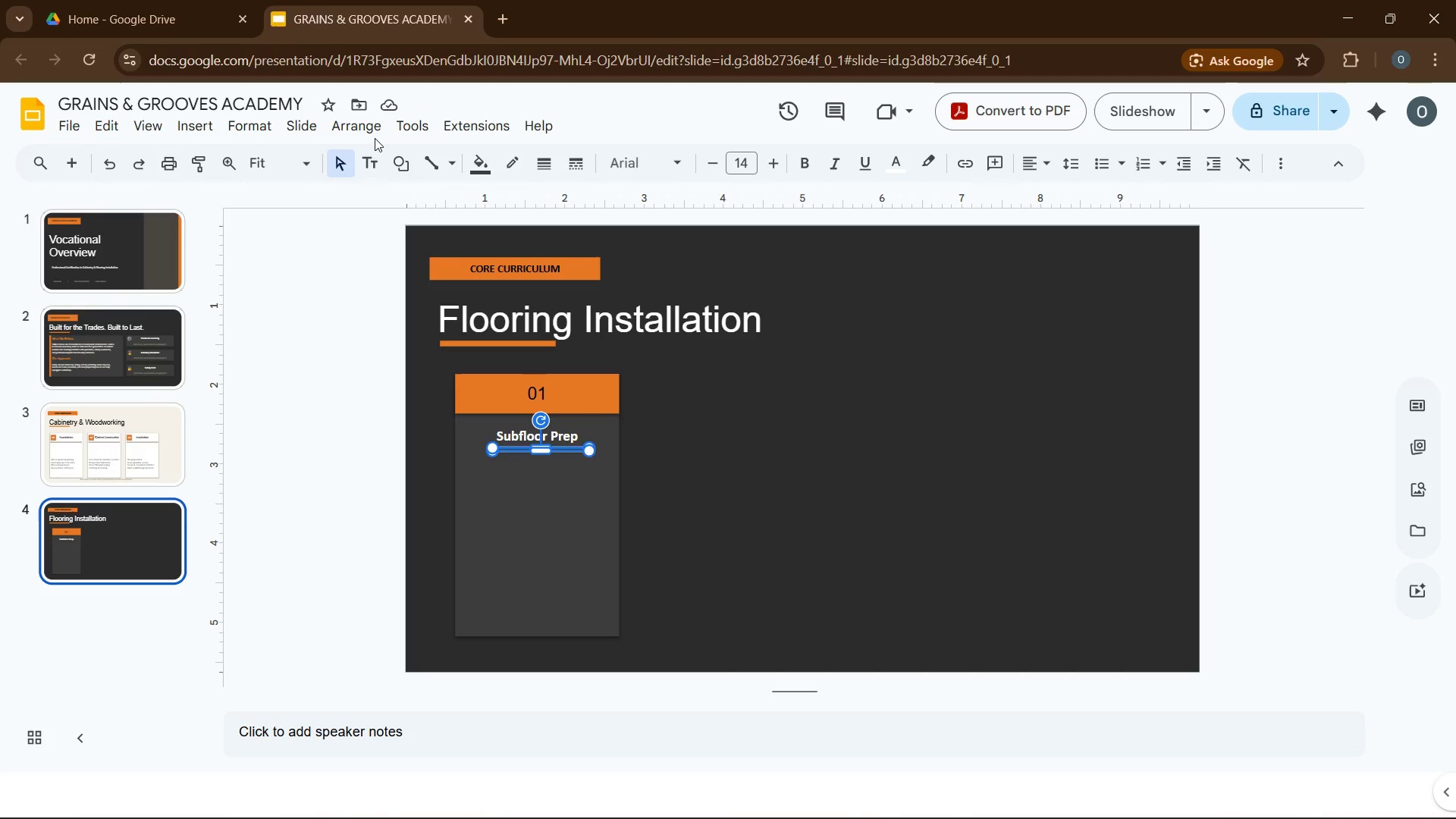 
double_click([366, 127])
 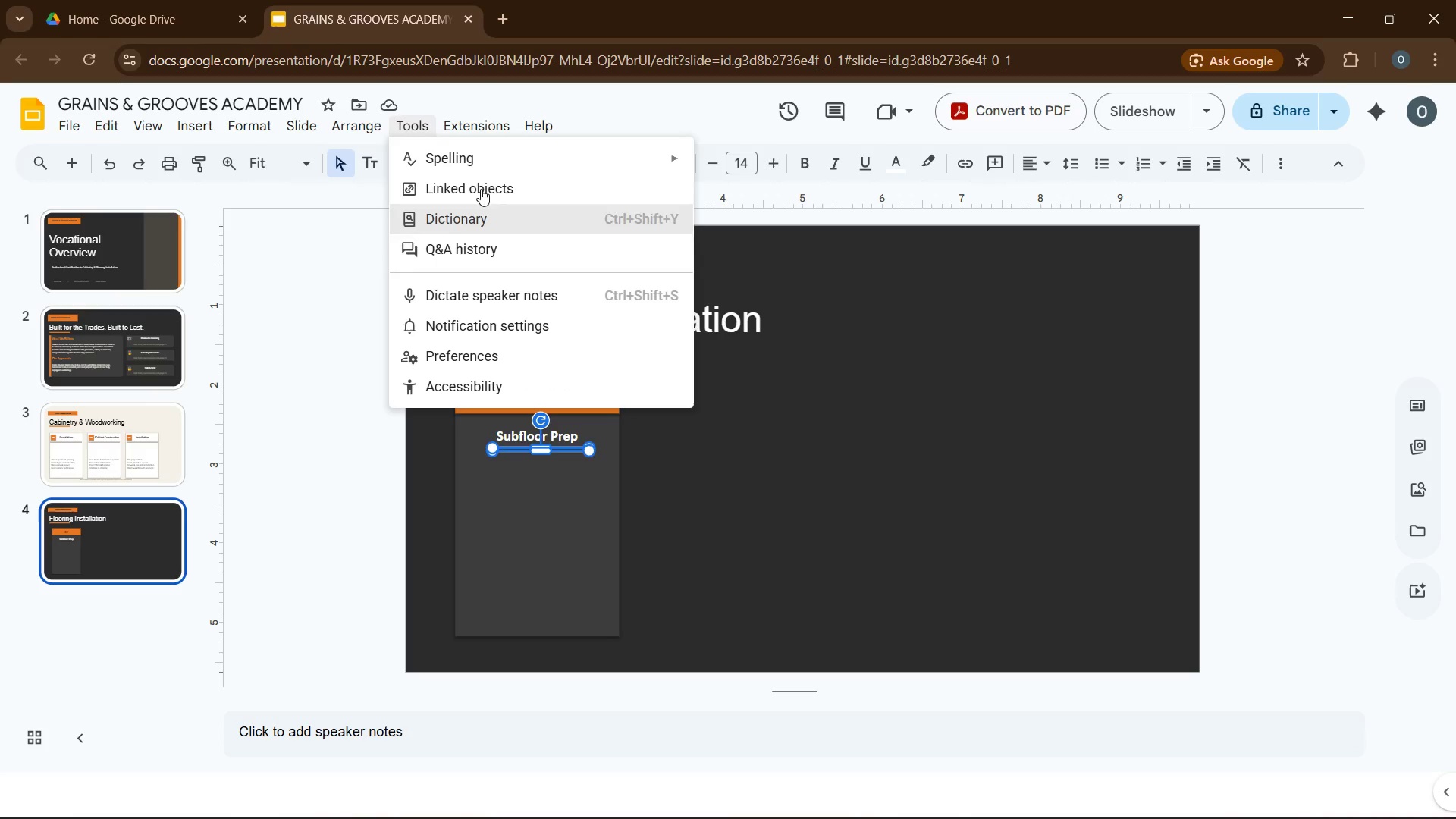 
mouse_move([364, 141])
 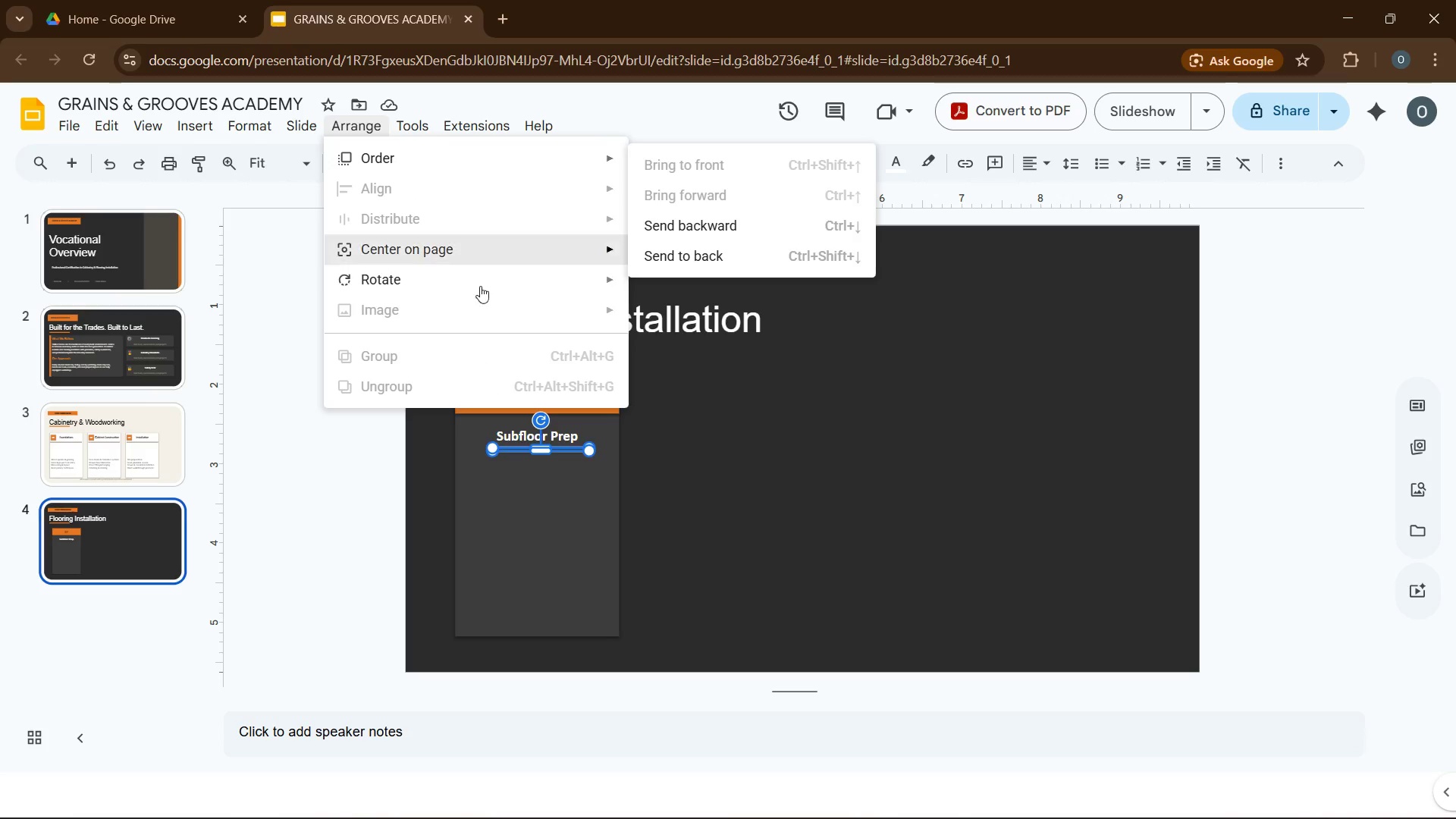 
left_click([524, 526])
 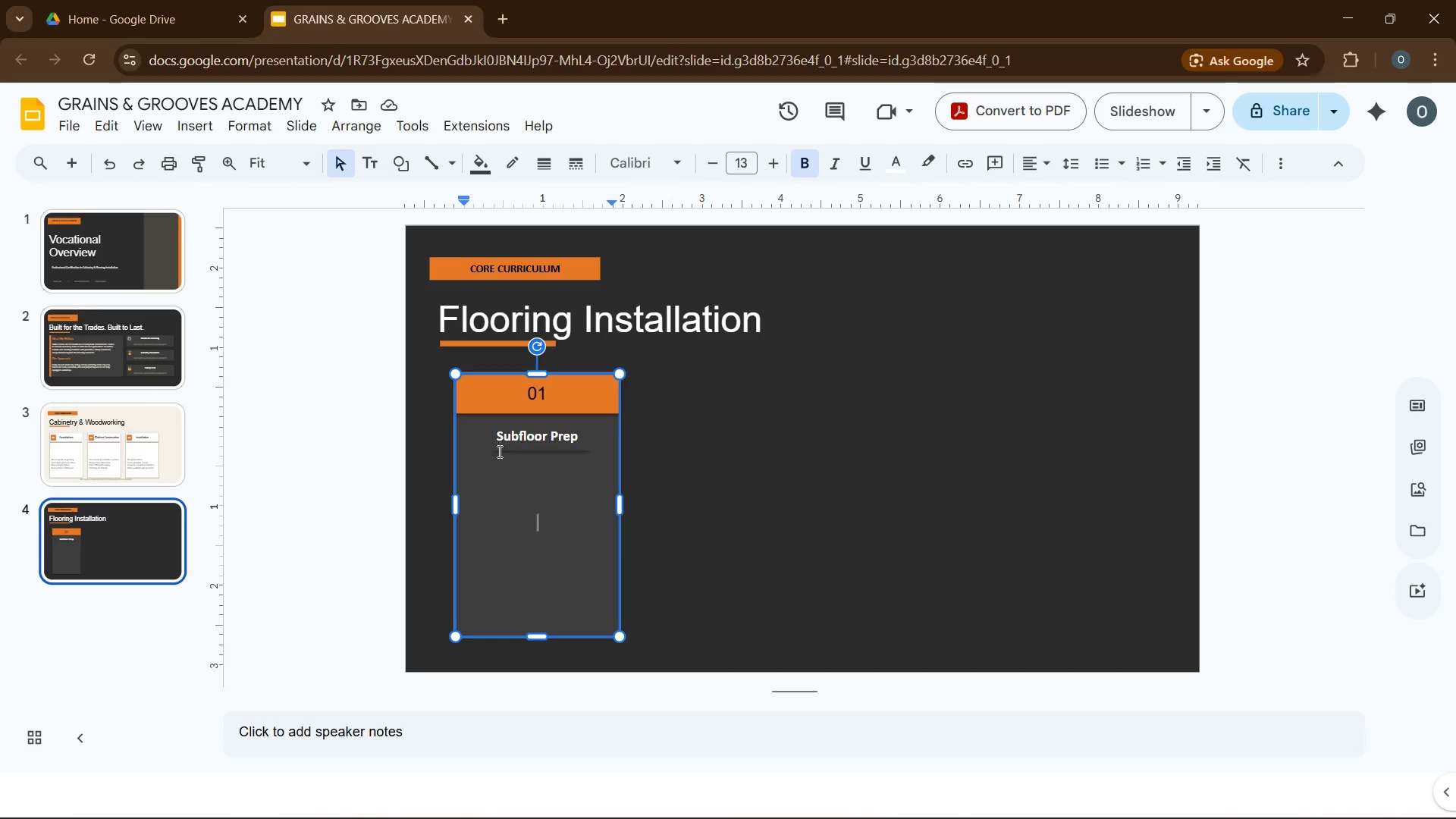 
left_click([497, 449])
 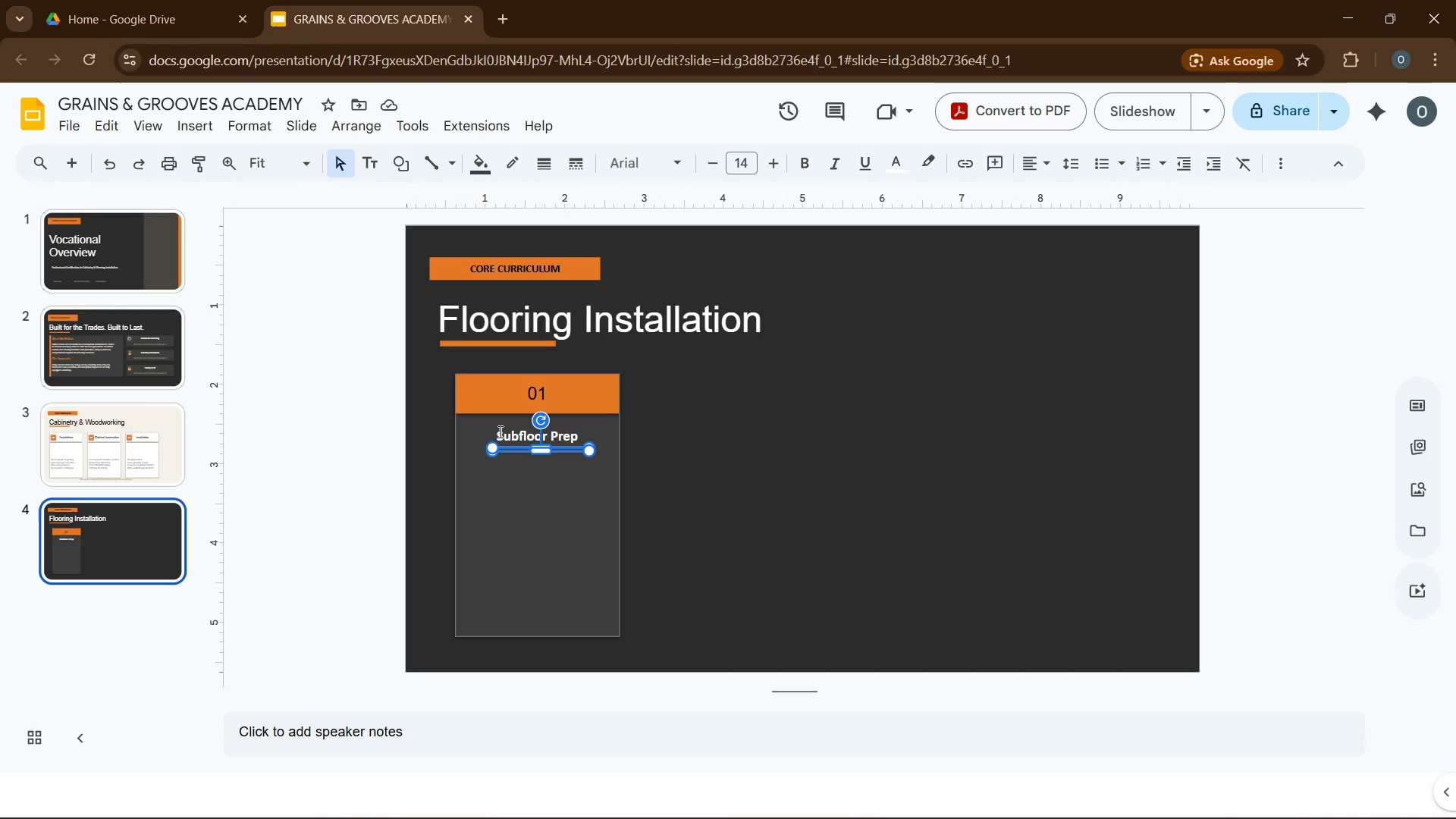 
wait(9.33)
 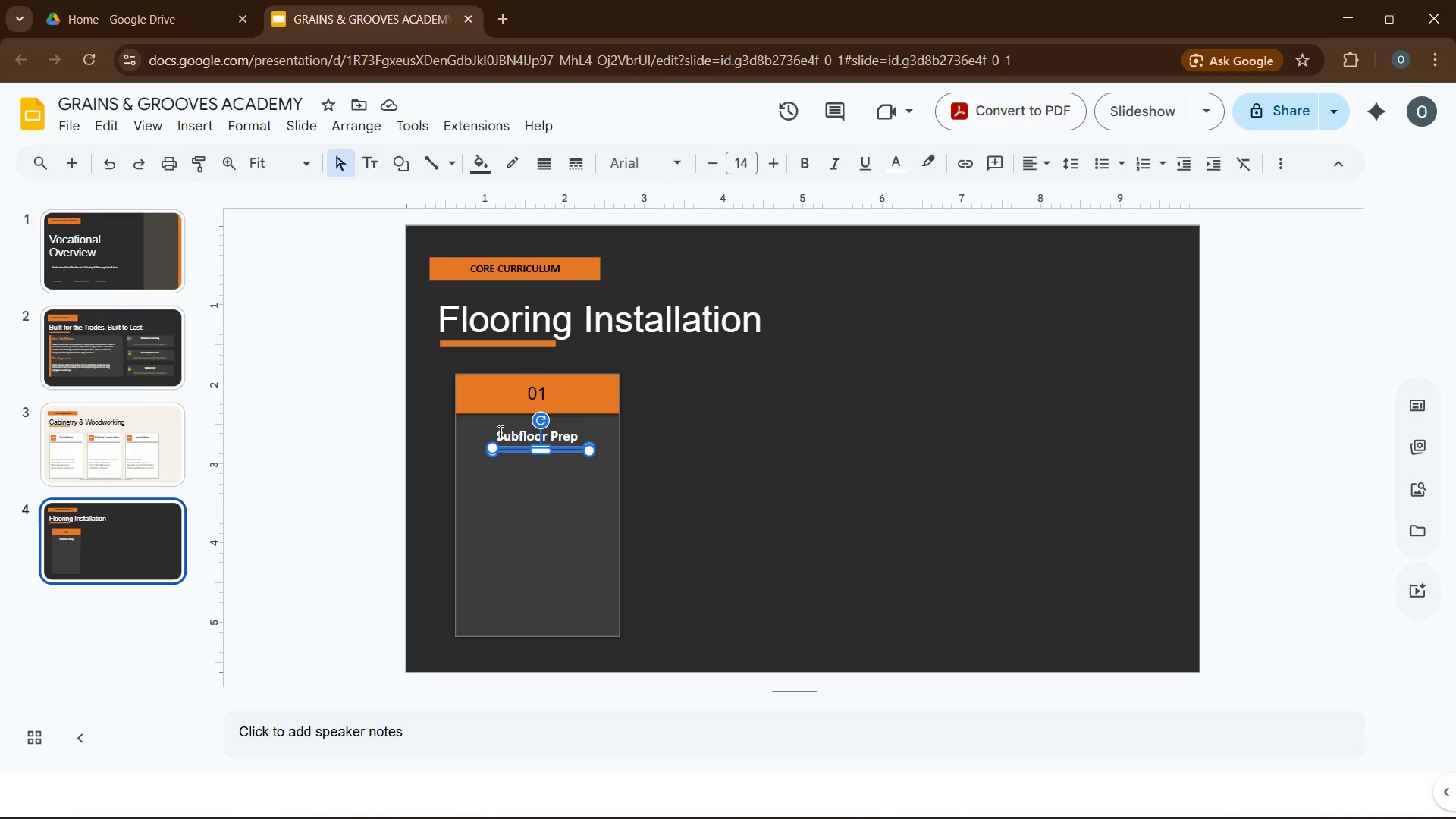 
left_click([475, 165])
 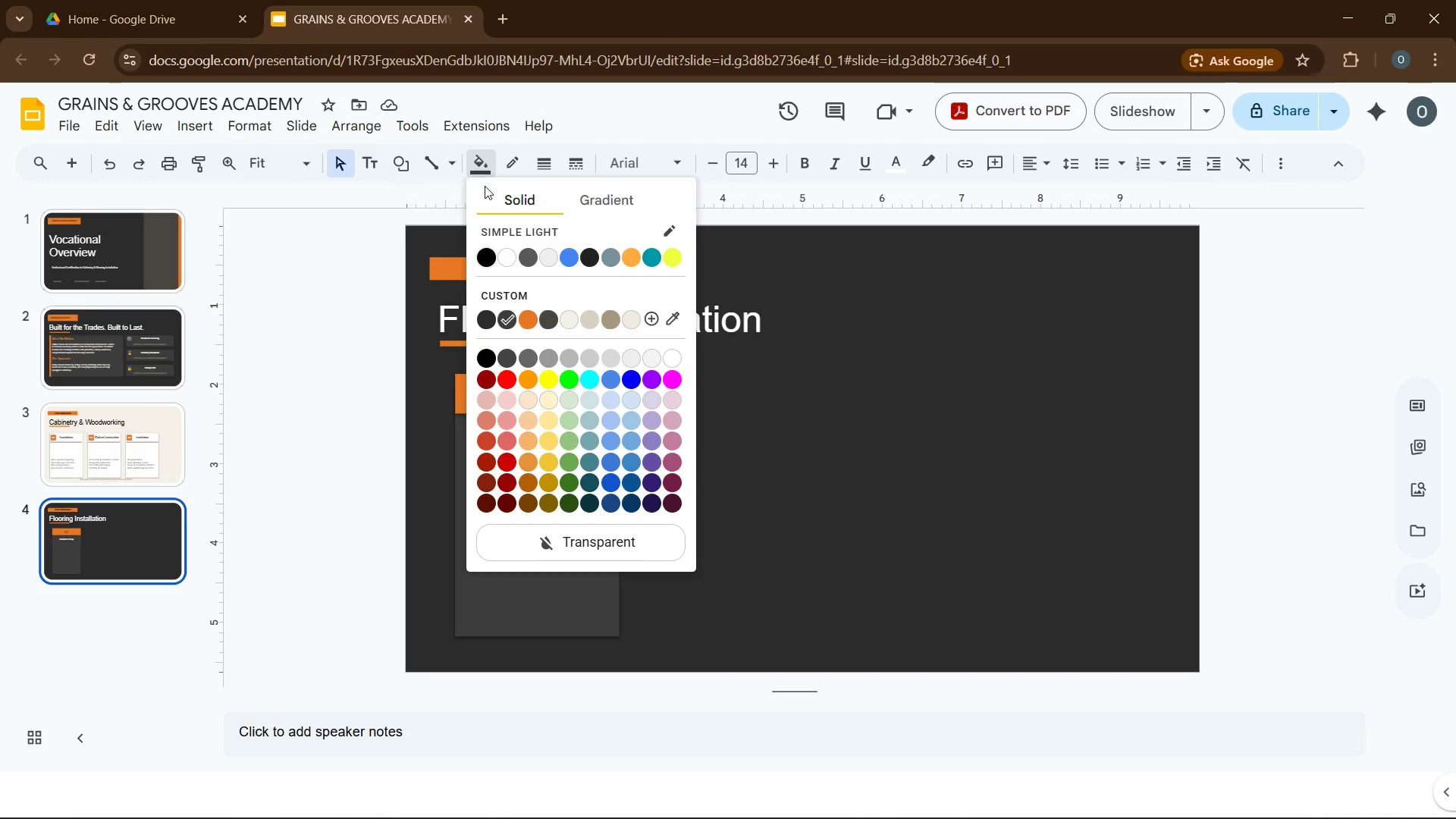 
wait(8.91)
 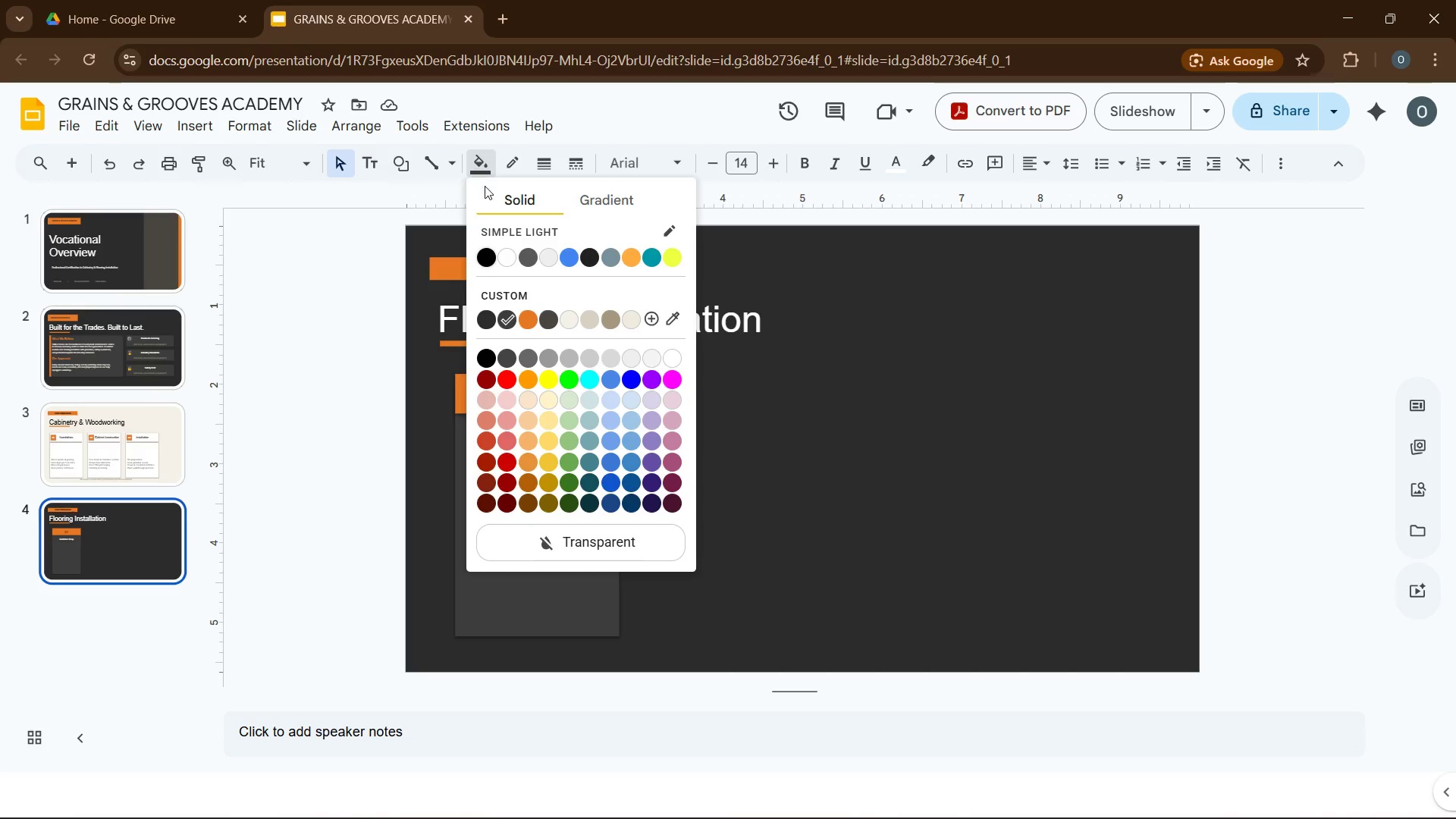 
left_click([544, 322])
 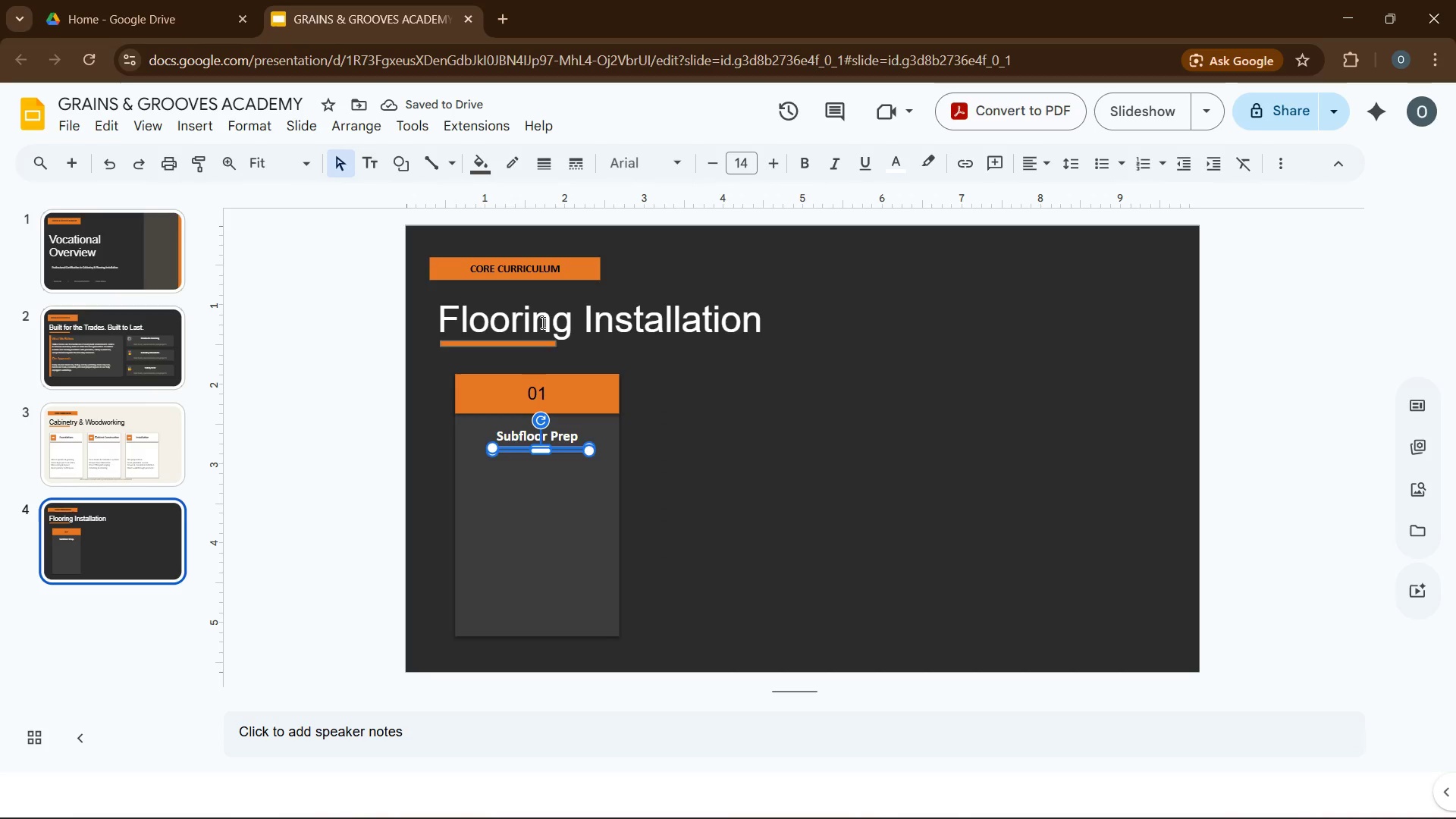 
wait(6.25)
 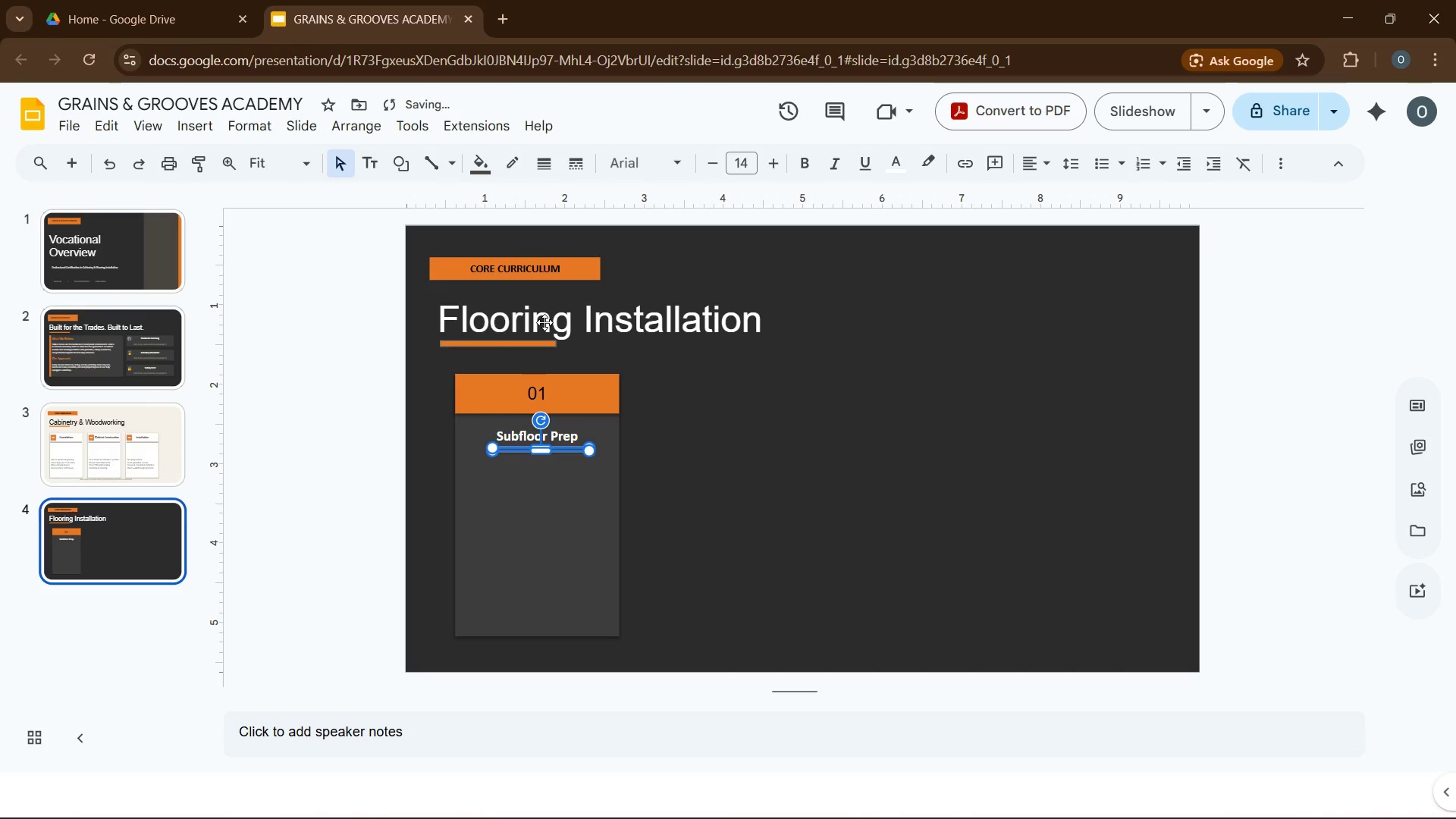 
left_click([251, 130])
 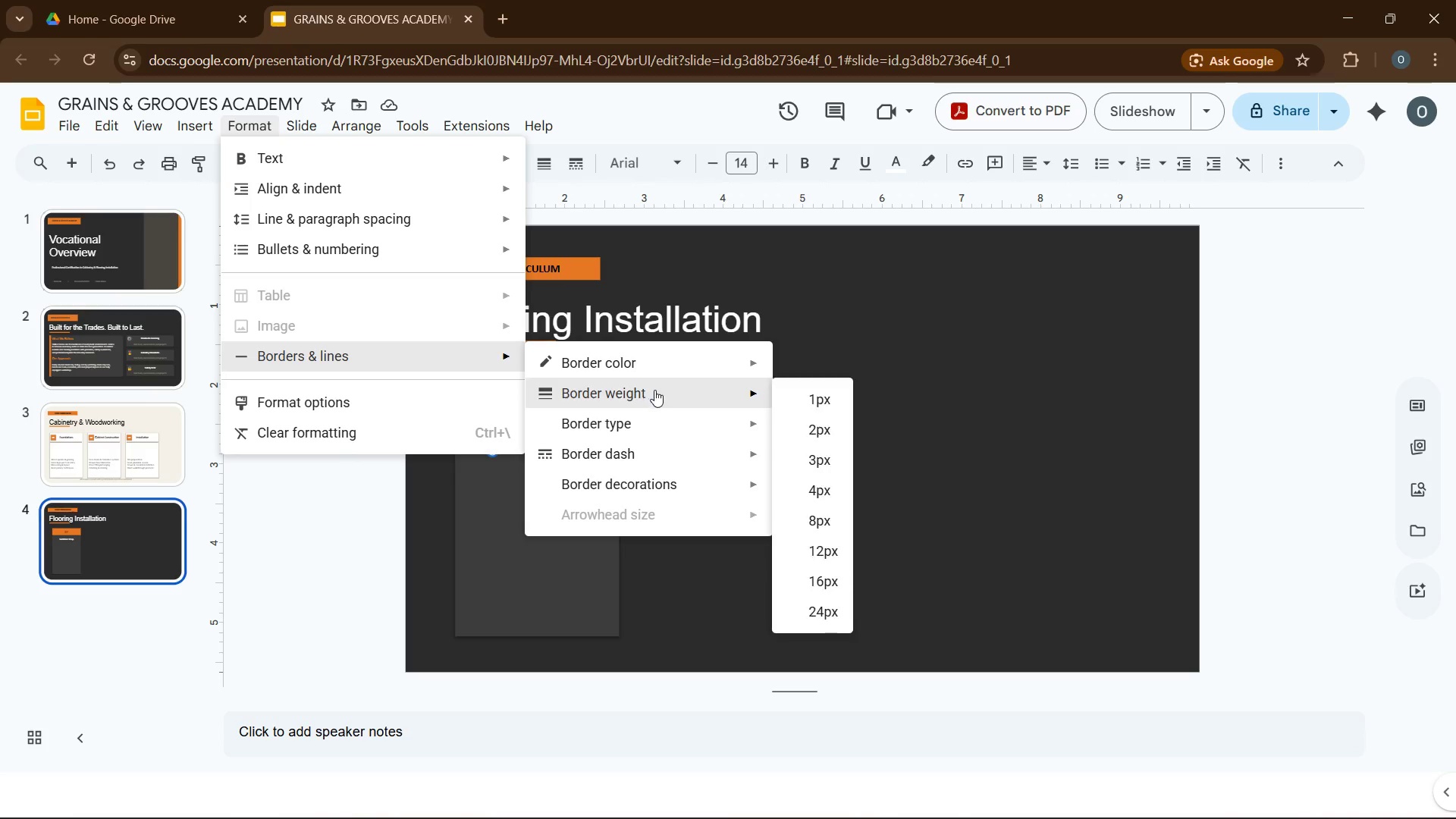 
left_click([796, 428])
 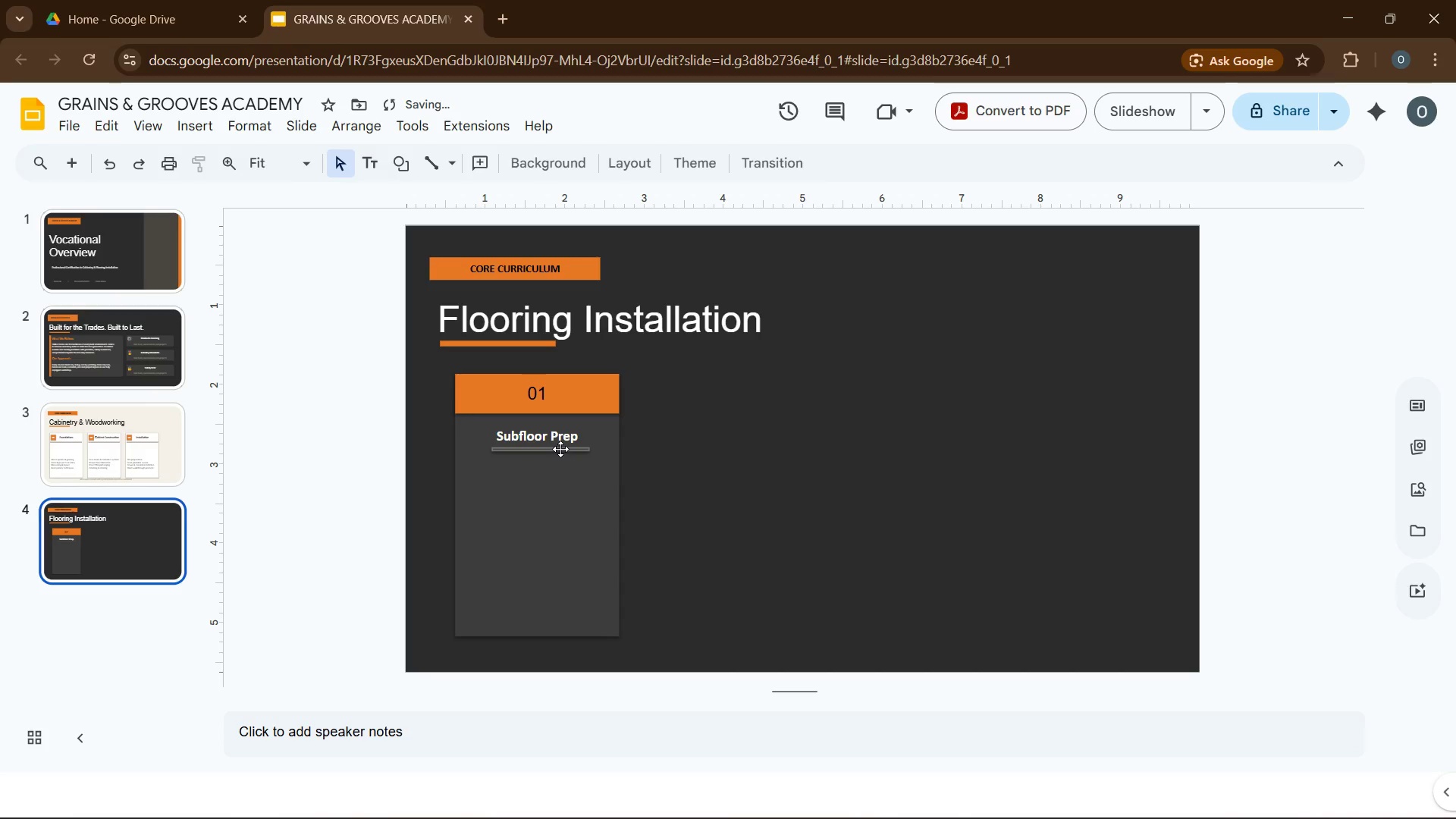 
double_click([560, 447])
 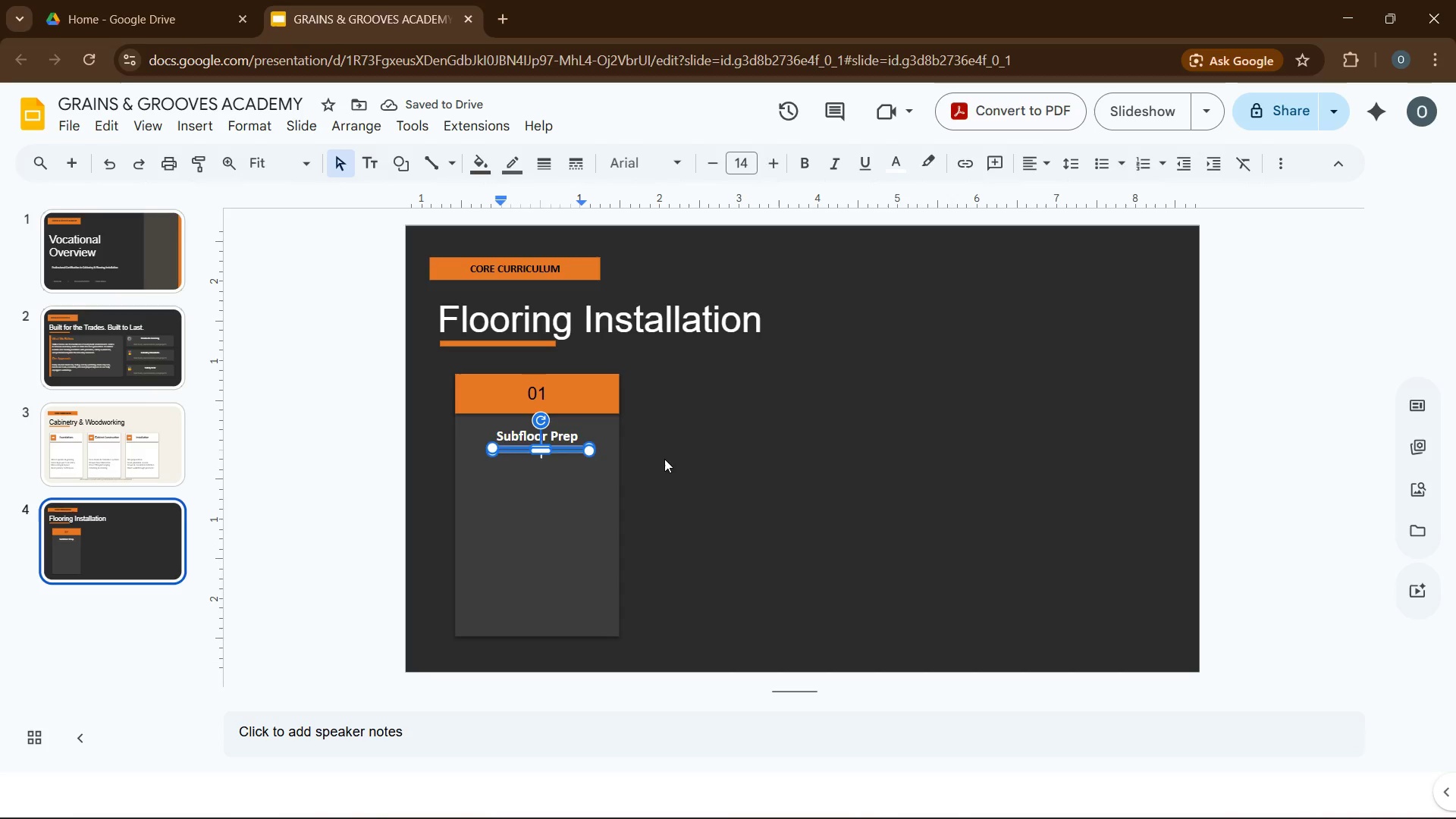 
left_click([675, 459])
 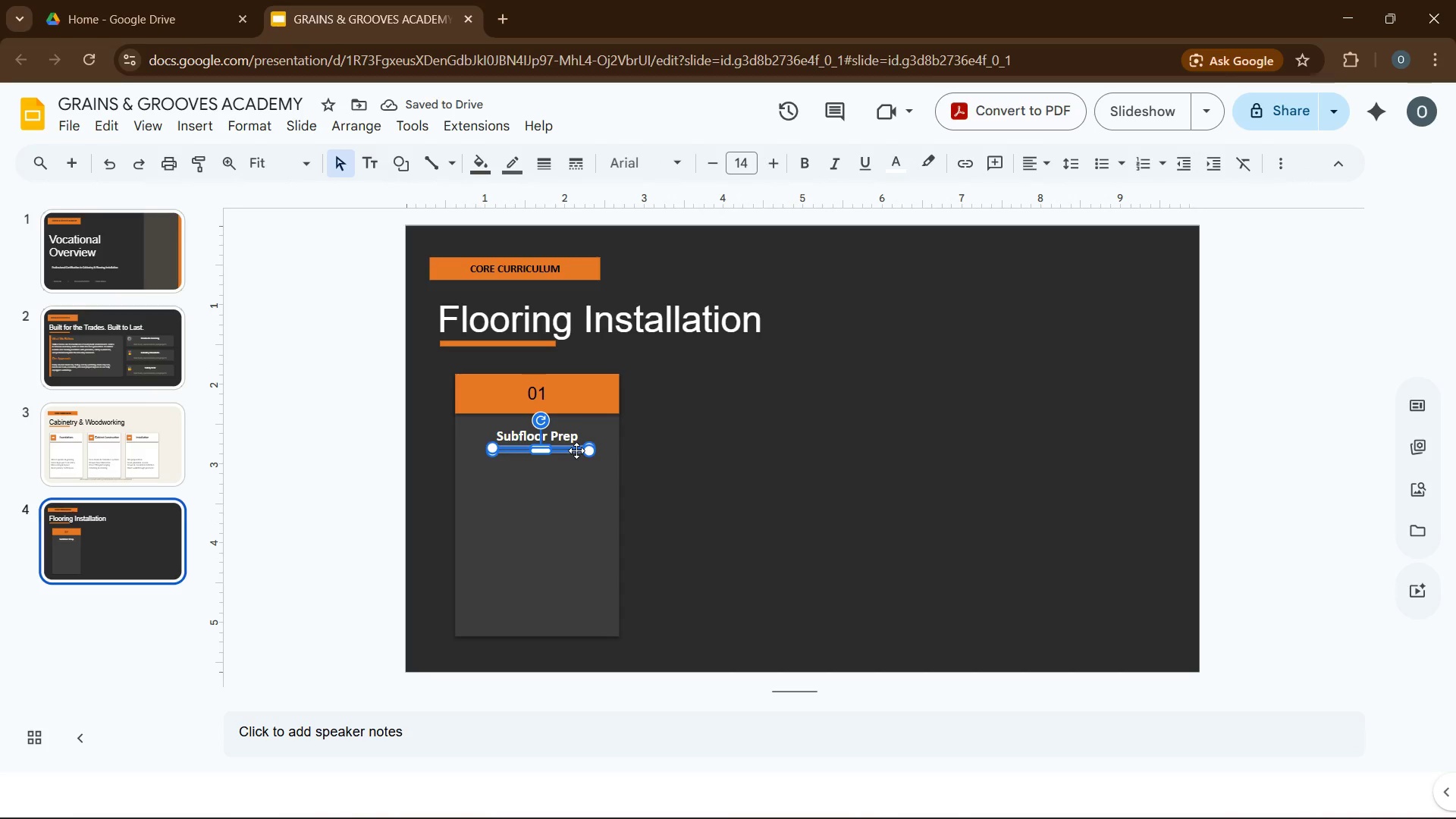 
key(ArrowLeft)
 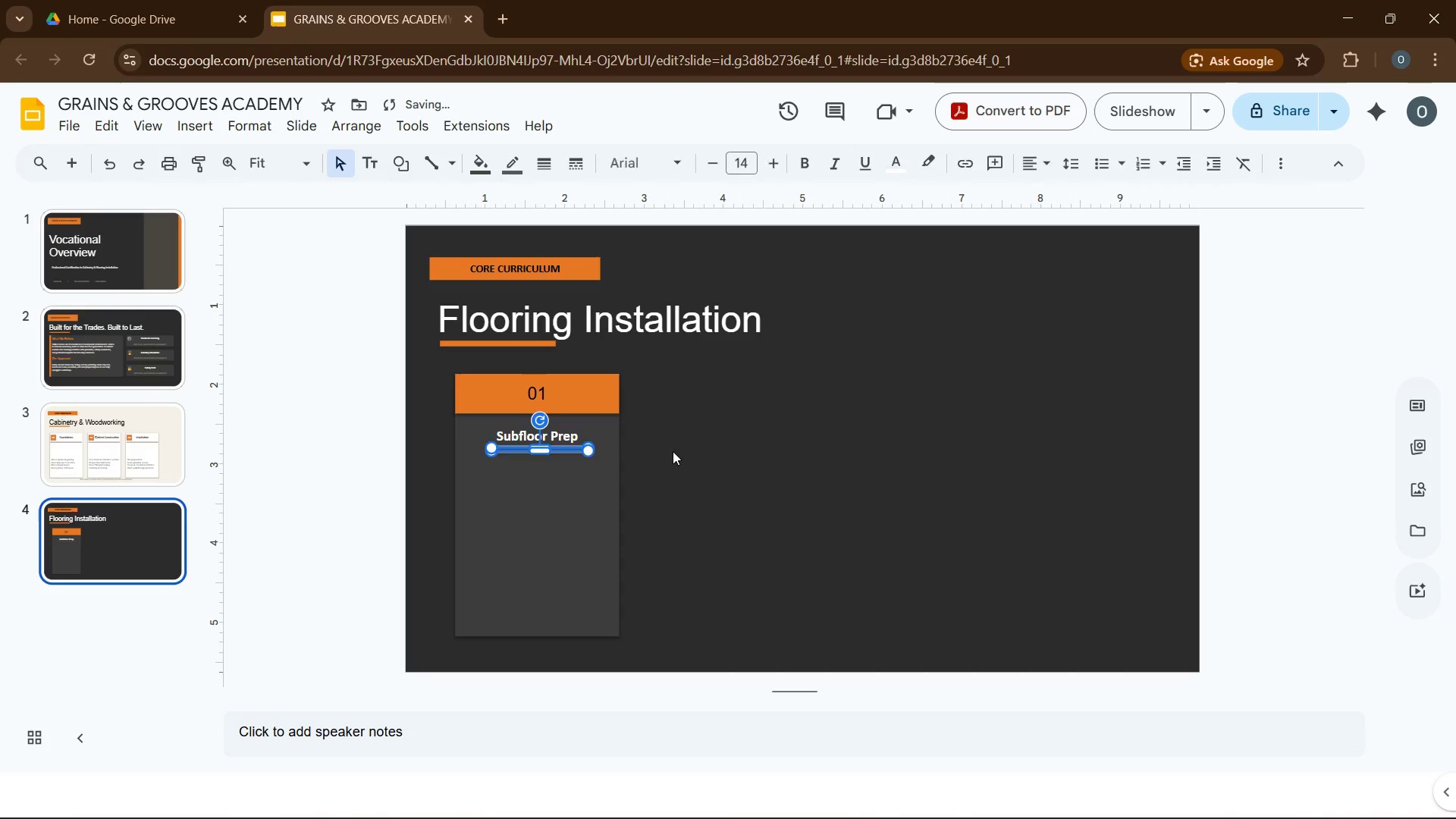 
left_click([673, 451])
 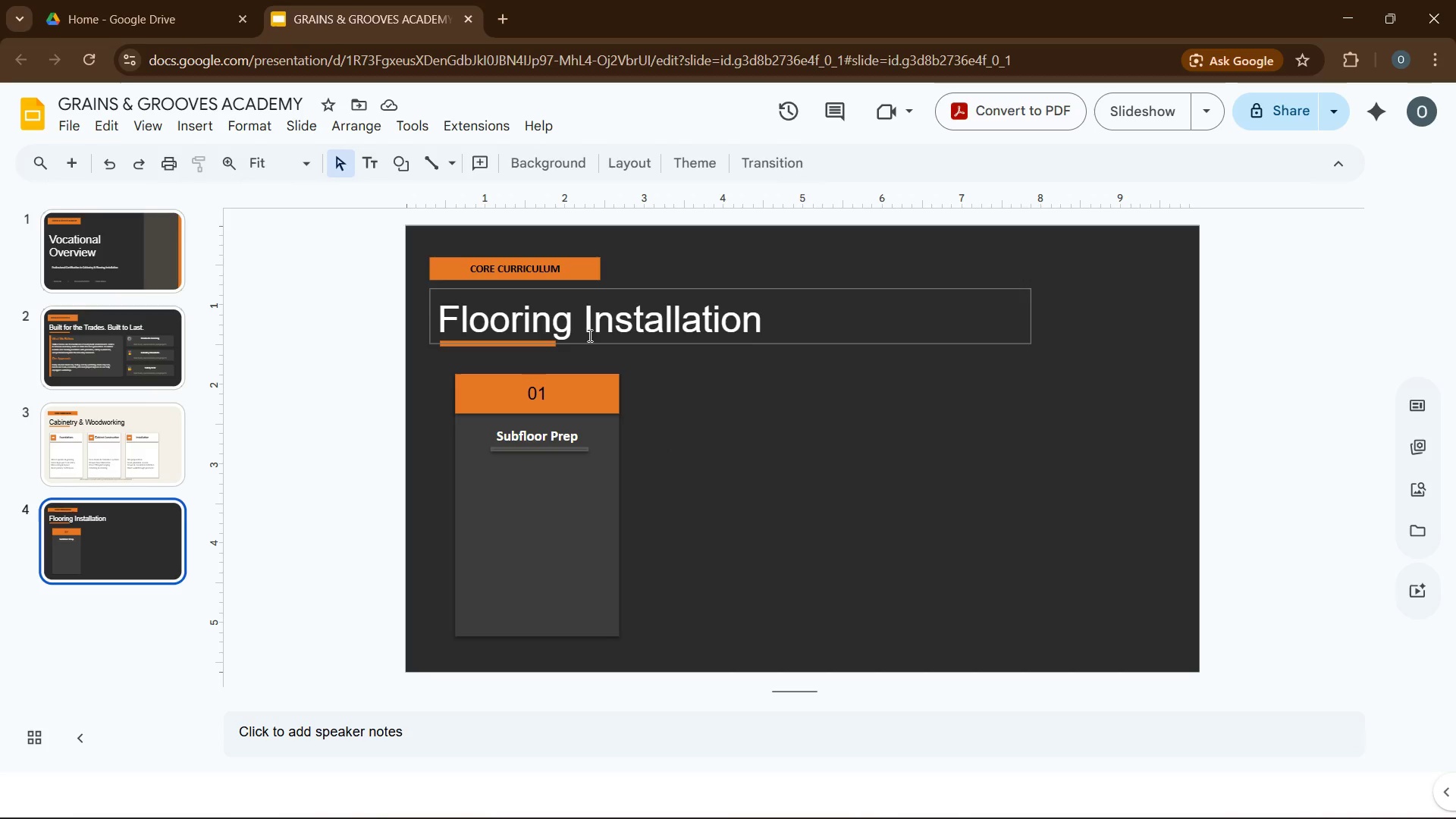 
wait(18.27)
 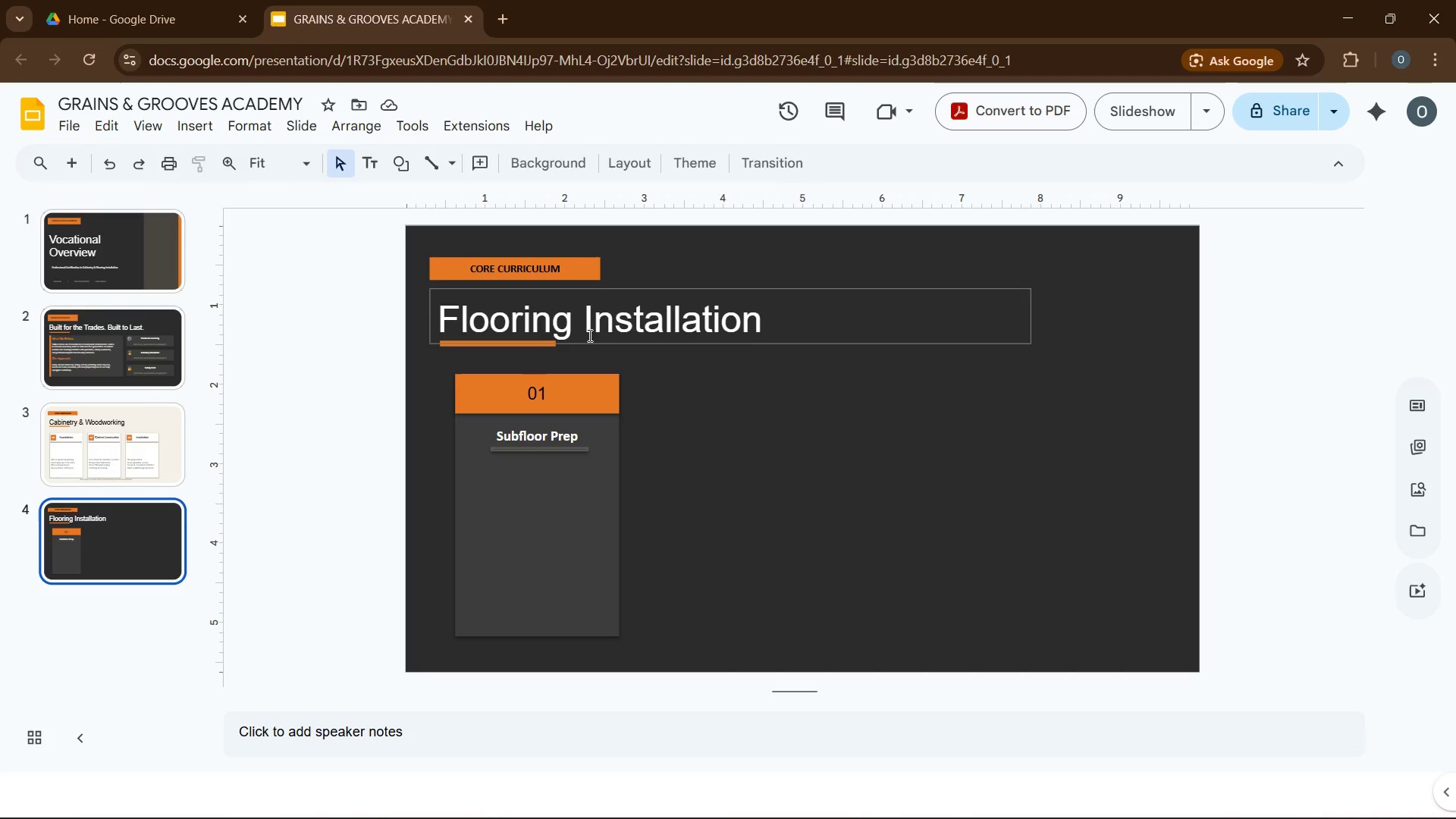 
double_click([462, 491])
 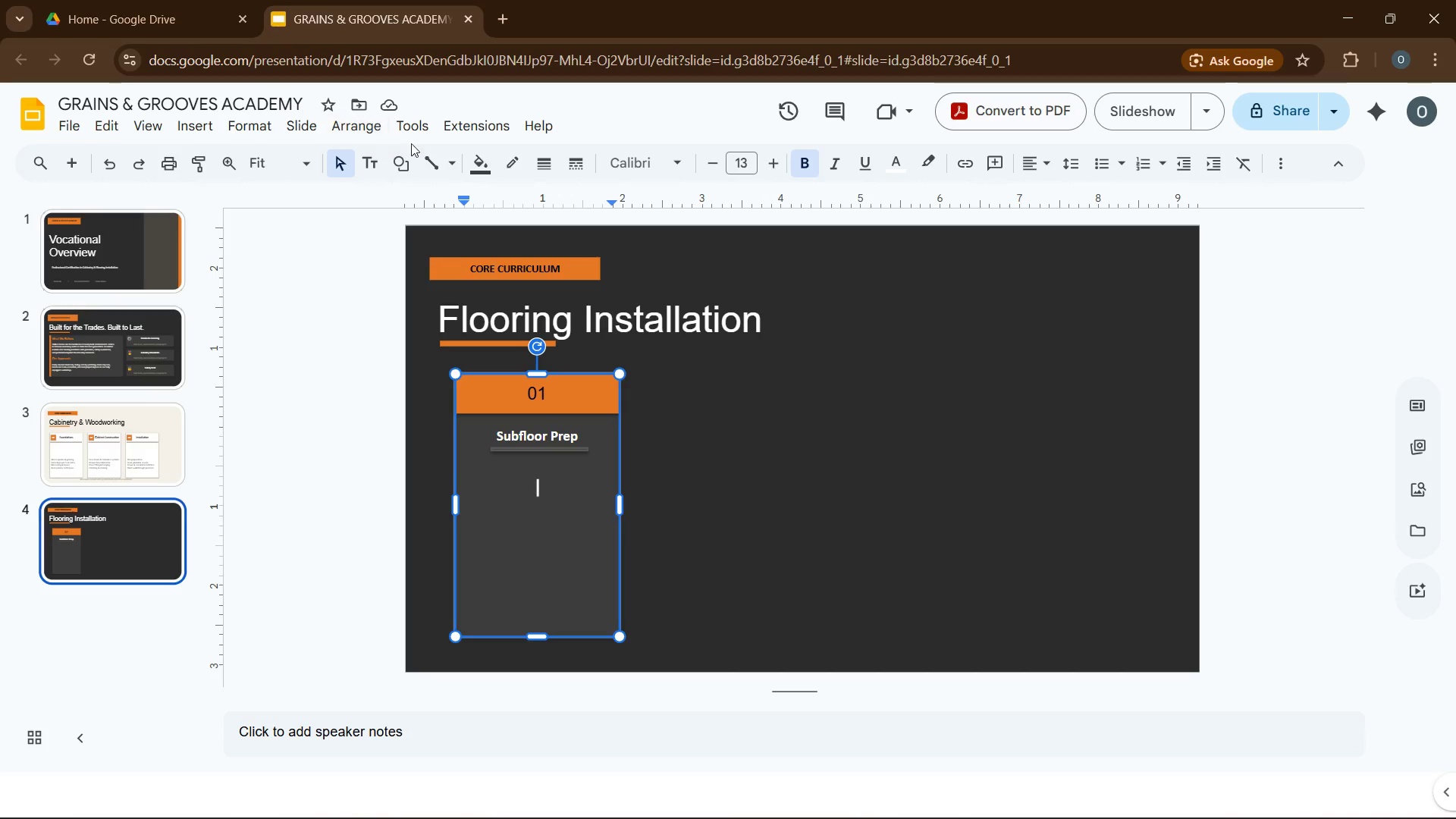 
left_click([486, 171])
 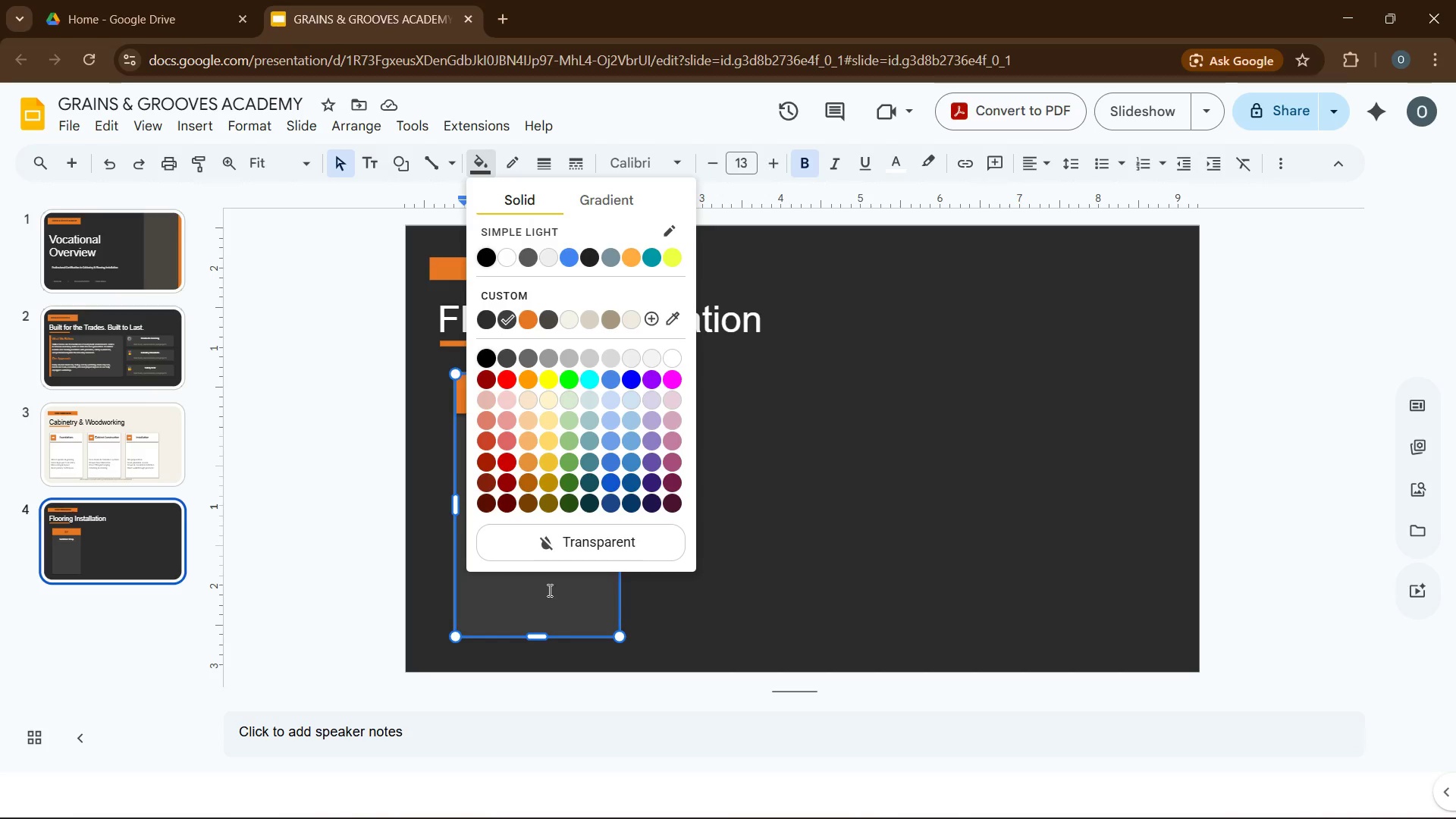 
wait(6.53)
 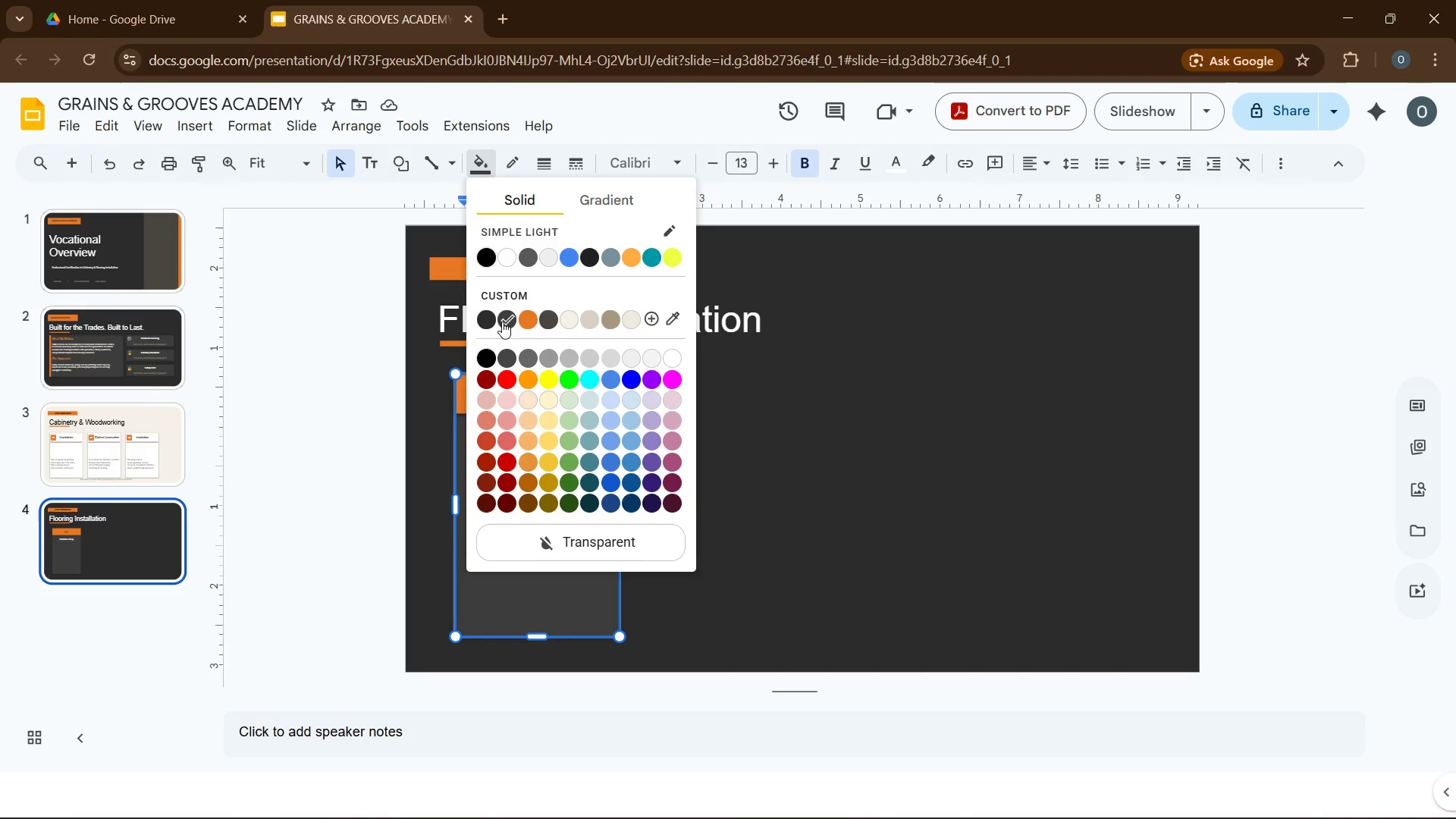 
left_click([554, 558])
 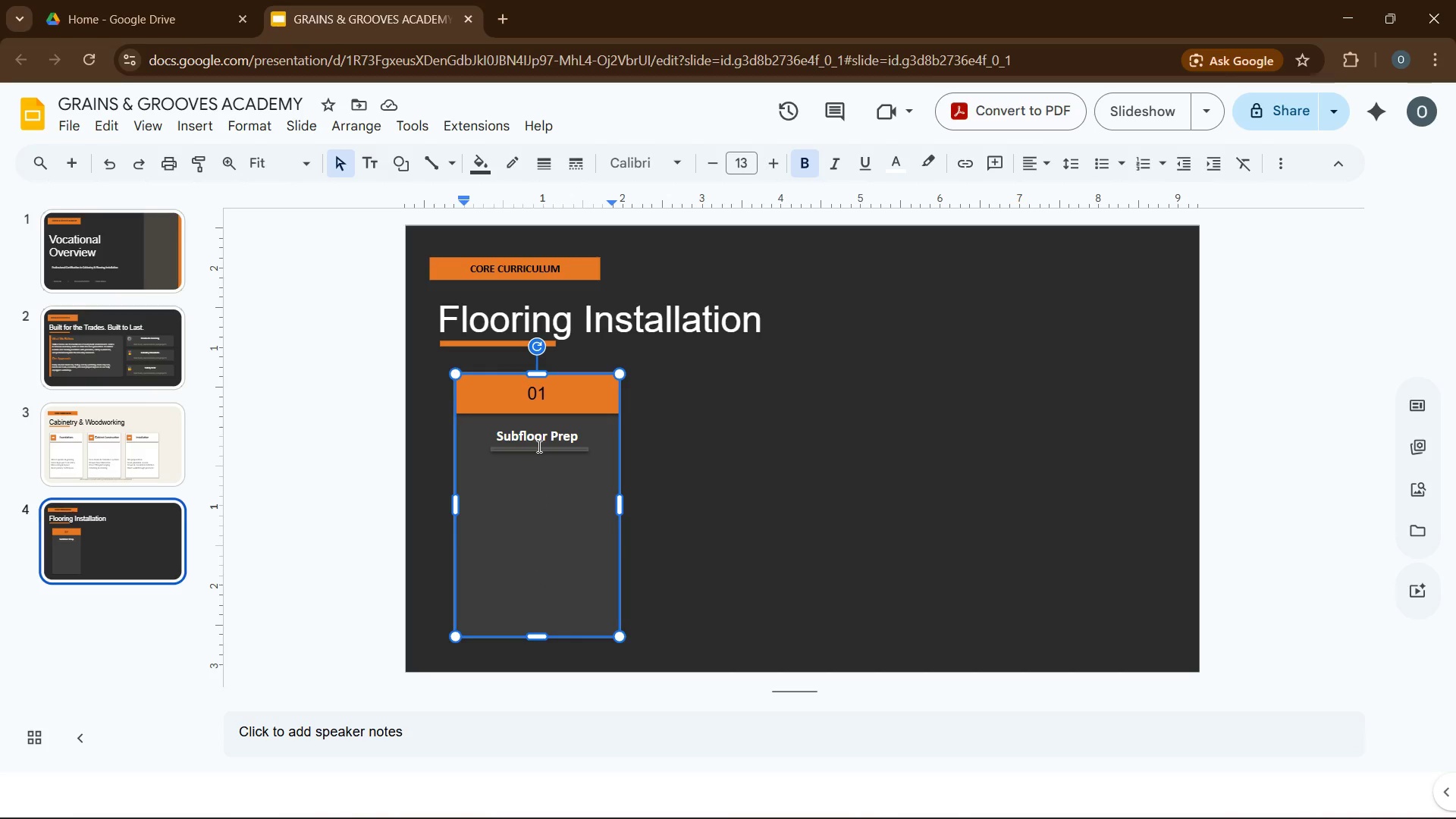 
left_click([538, 448])
 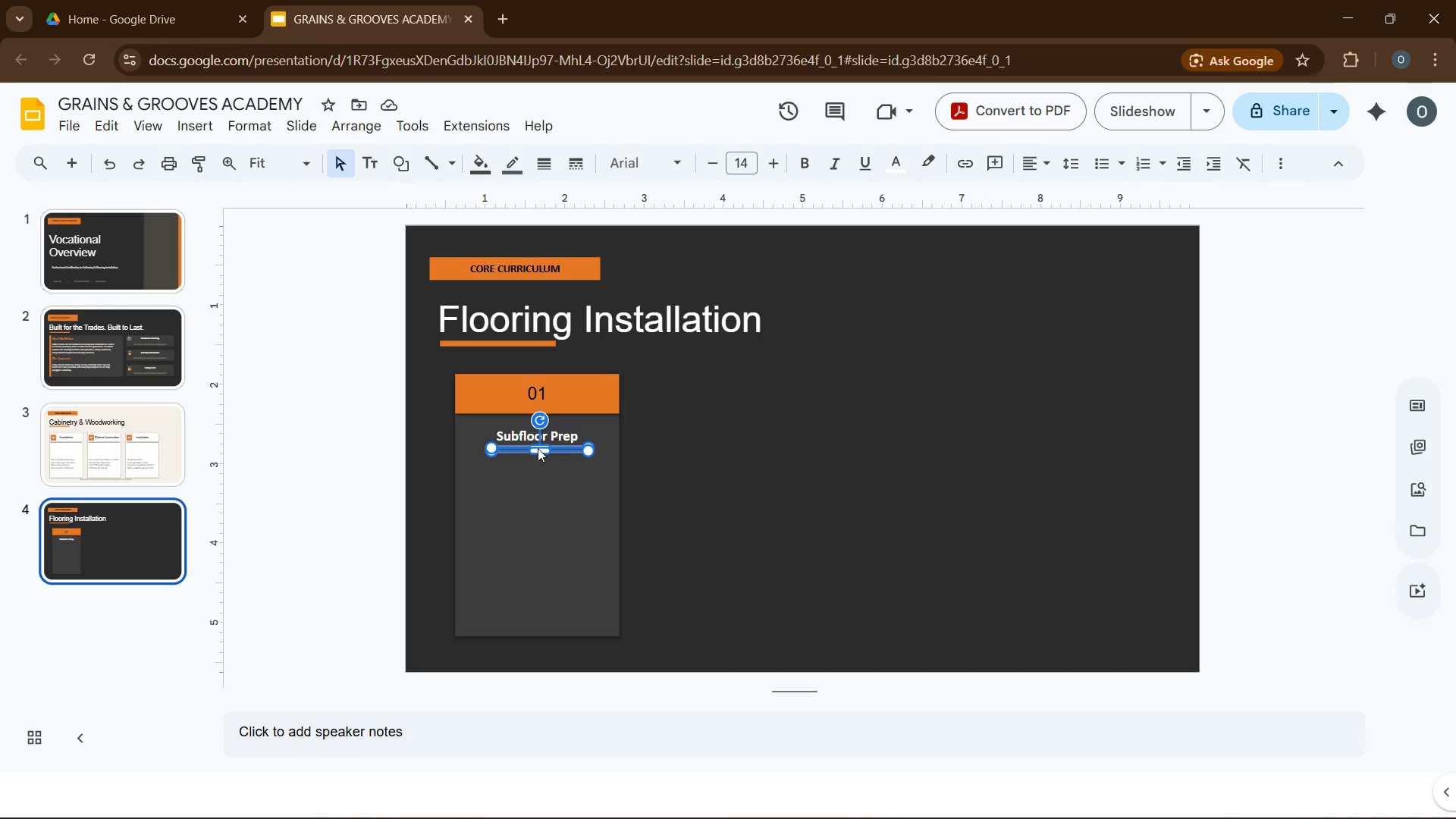 
key(ArrowLeft)
 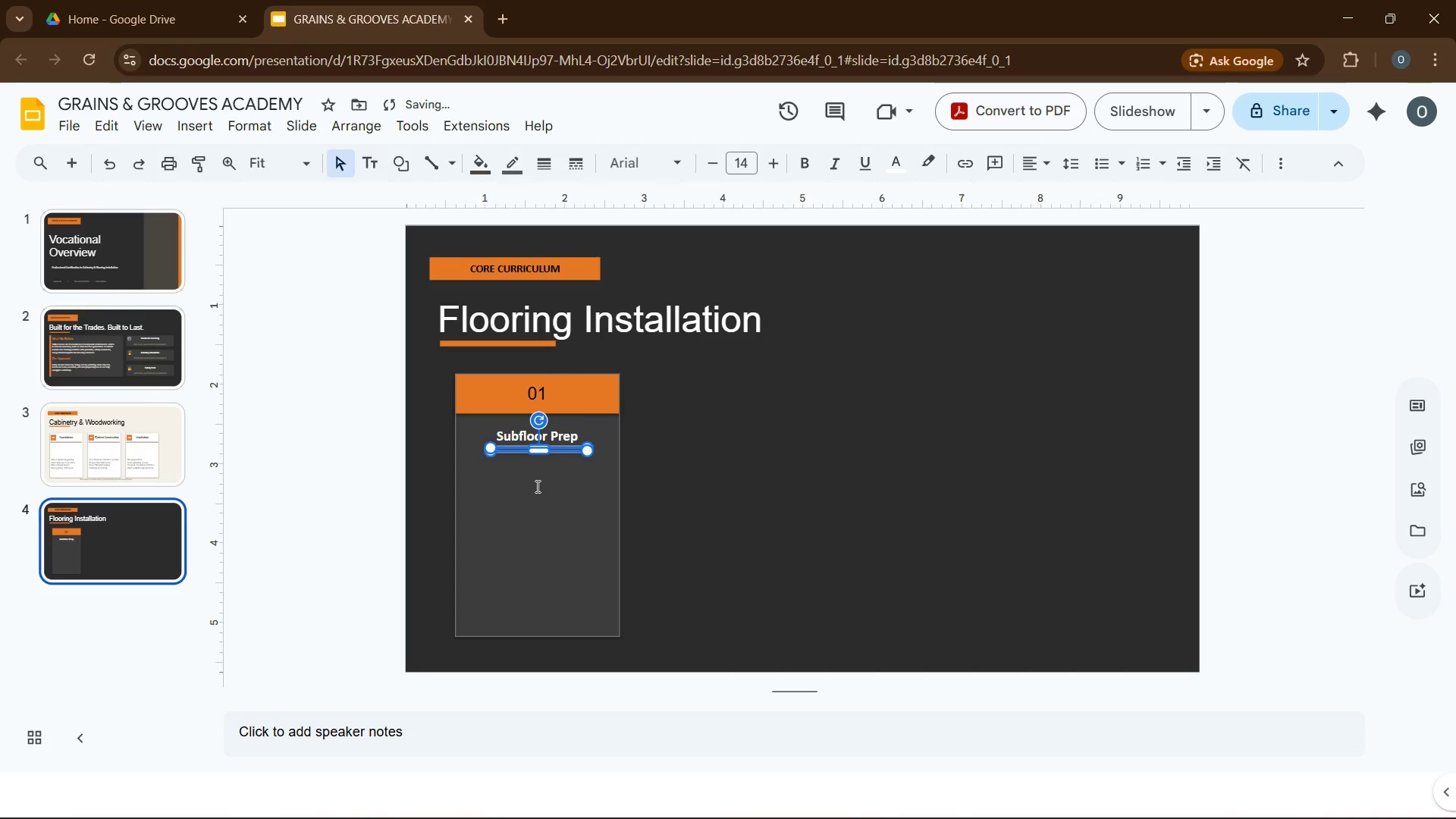 
key(ArrowLeft)
 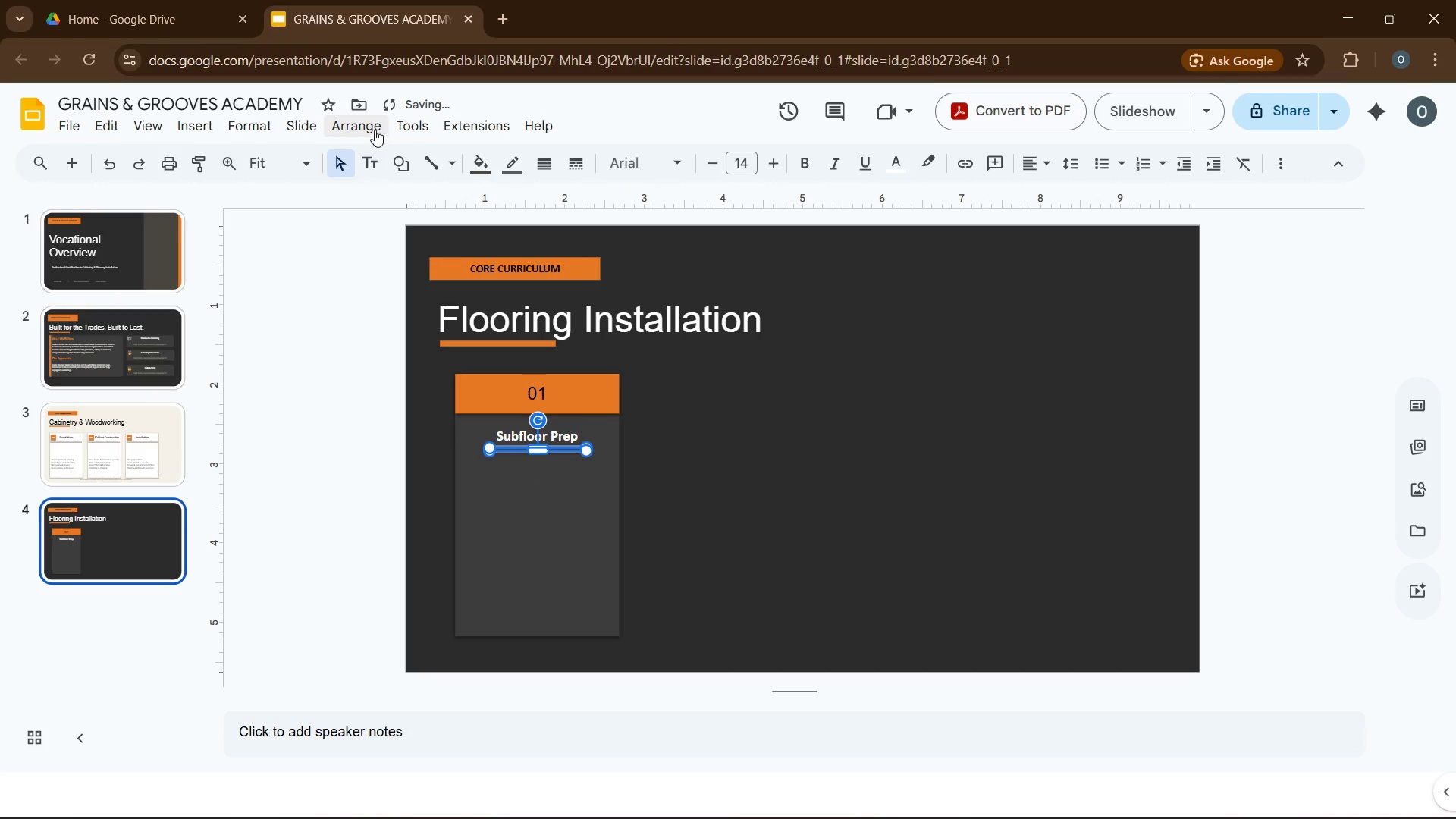 
left_click([369, 124])
 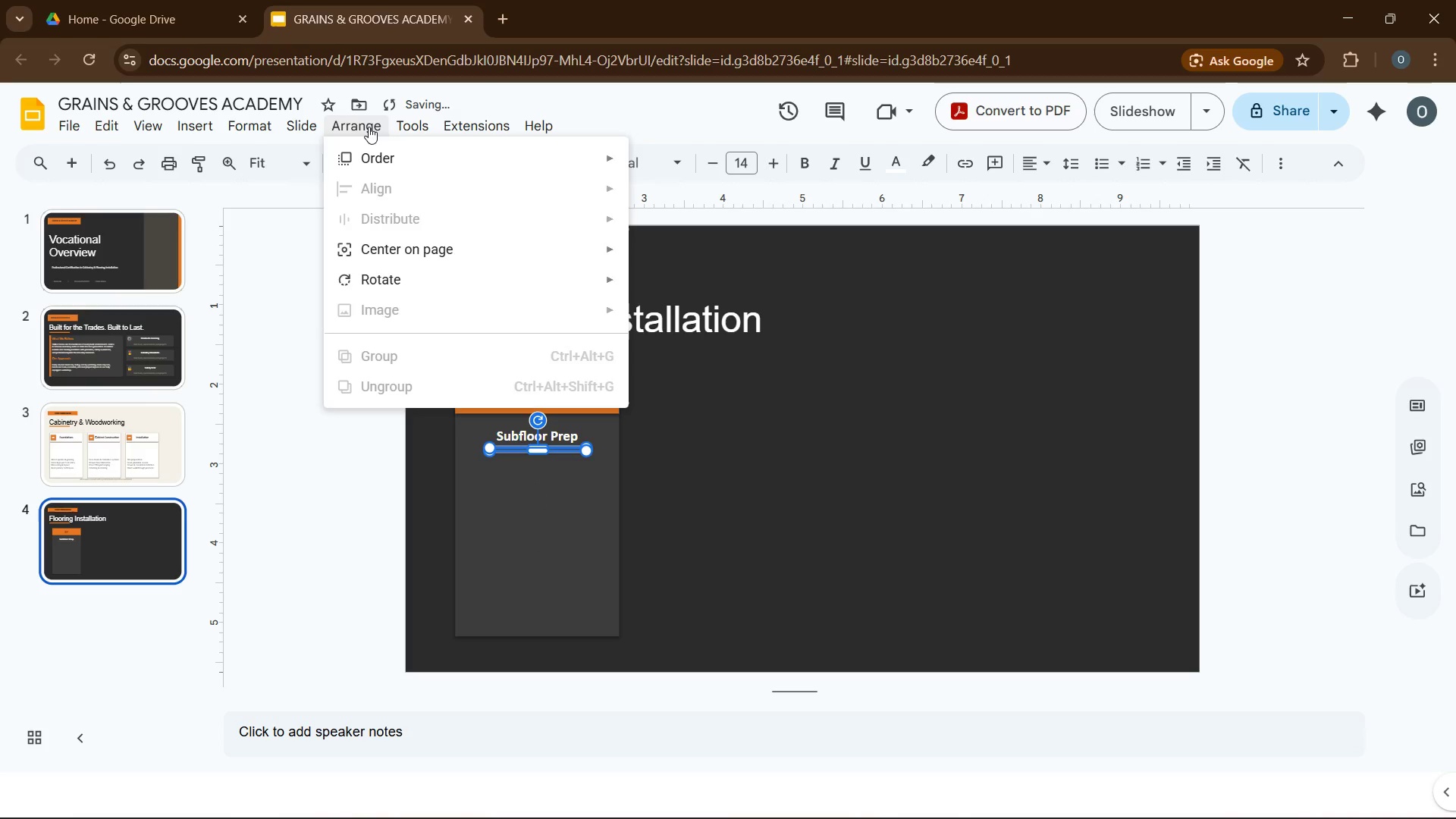 
left_click([369, 127])
 